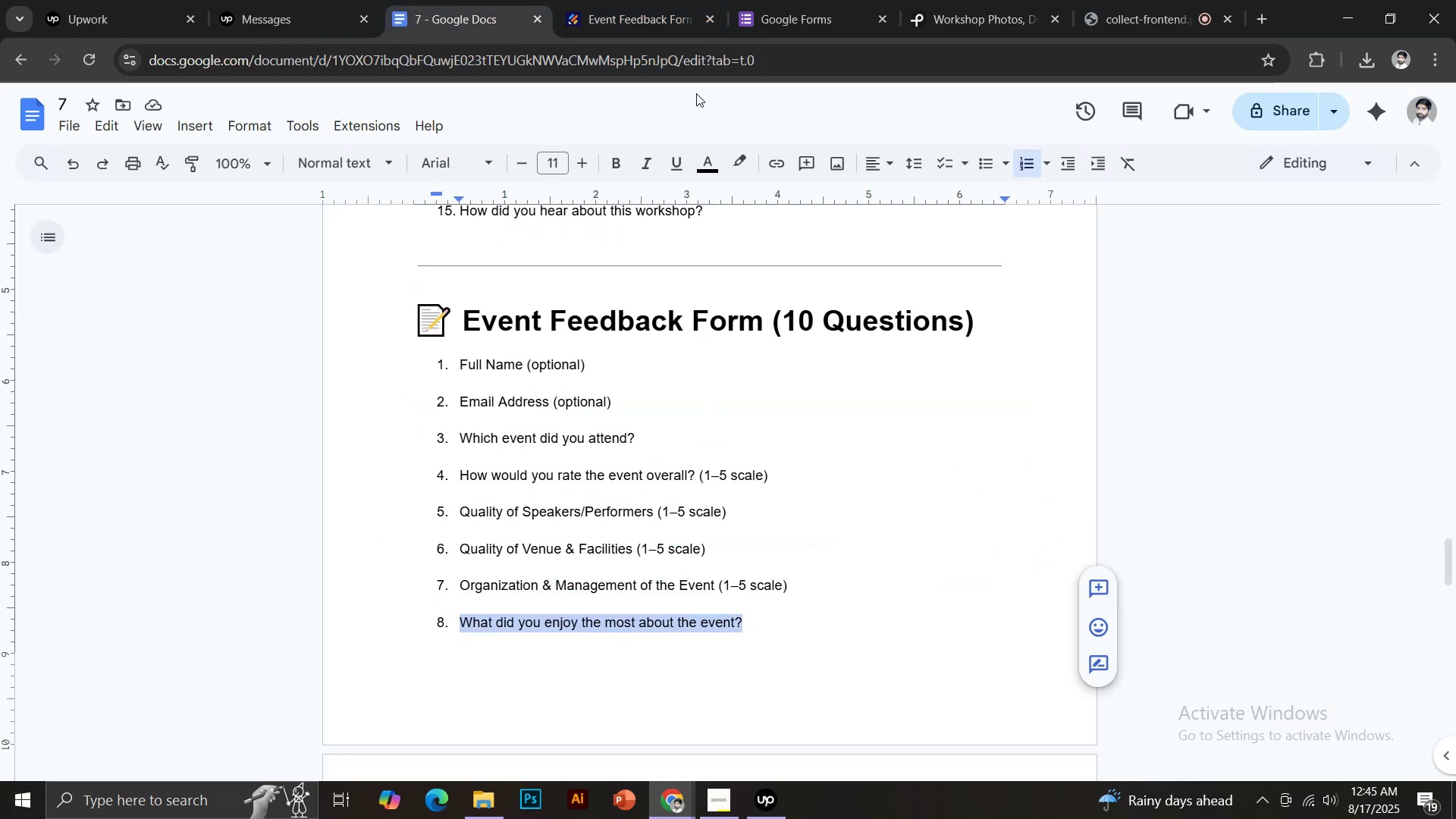 
key(Control+C)
 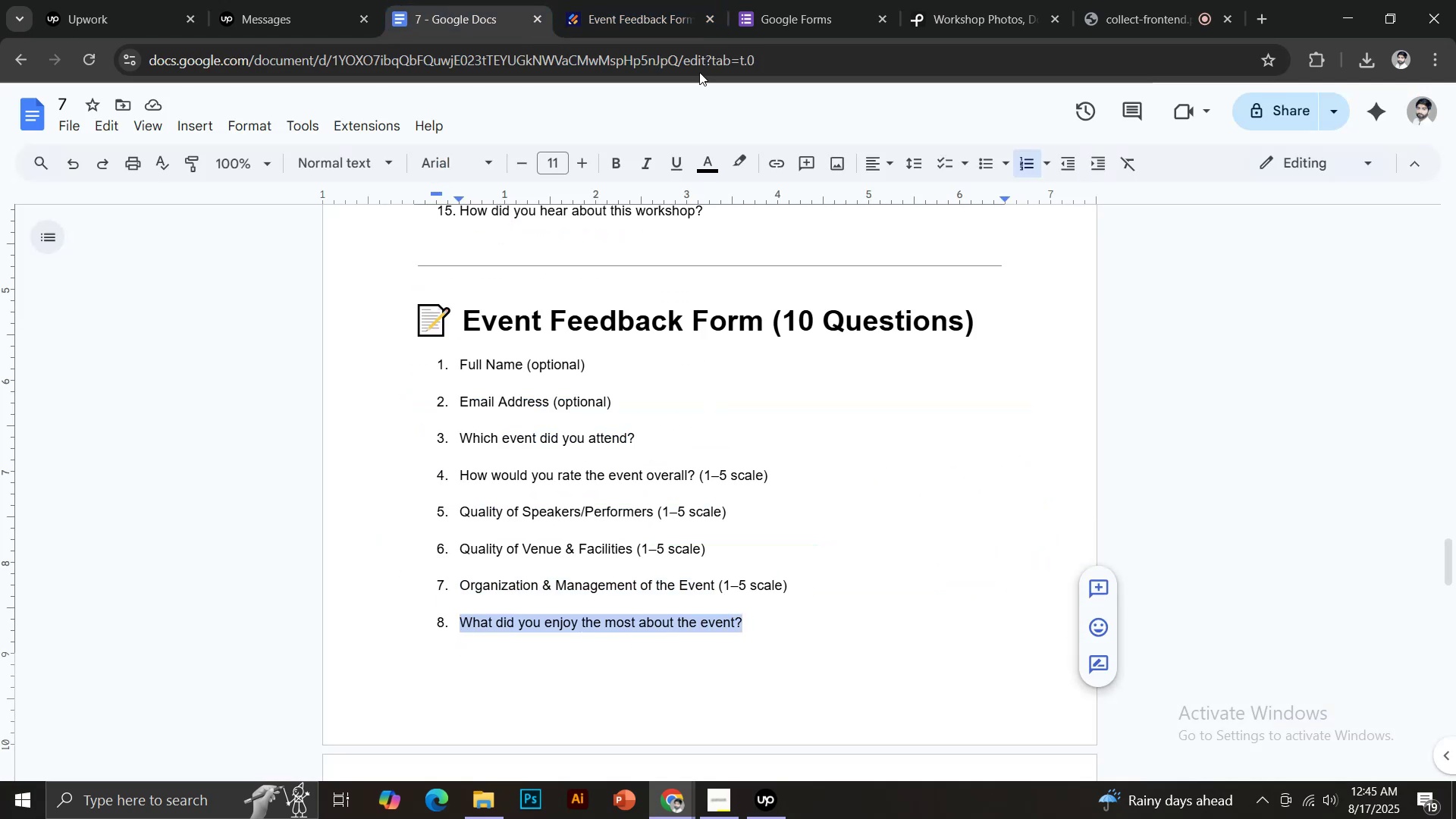 
left_click([623, 0])
 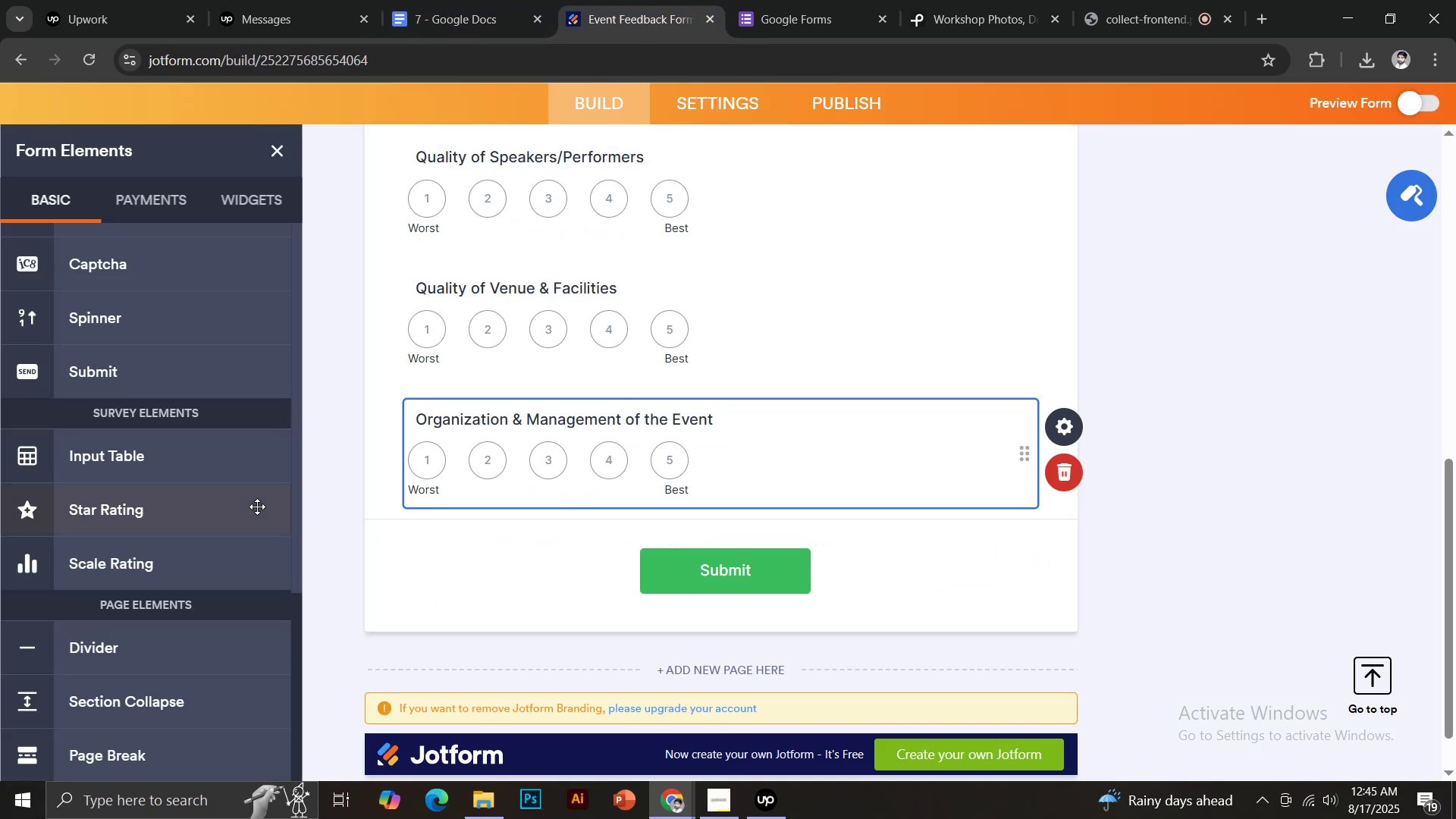 
scroll: coordinate [207, 497], scroll_direction: up, amount: 2.0
 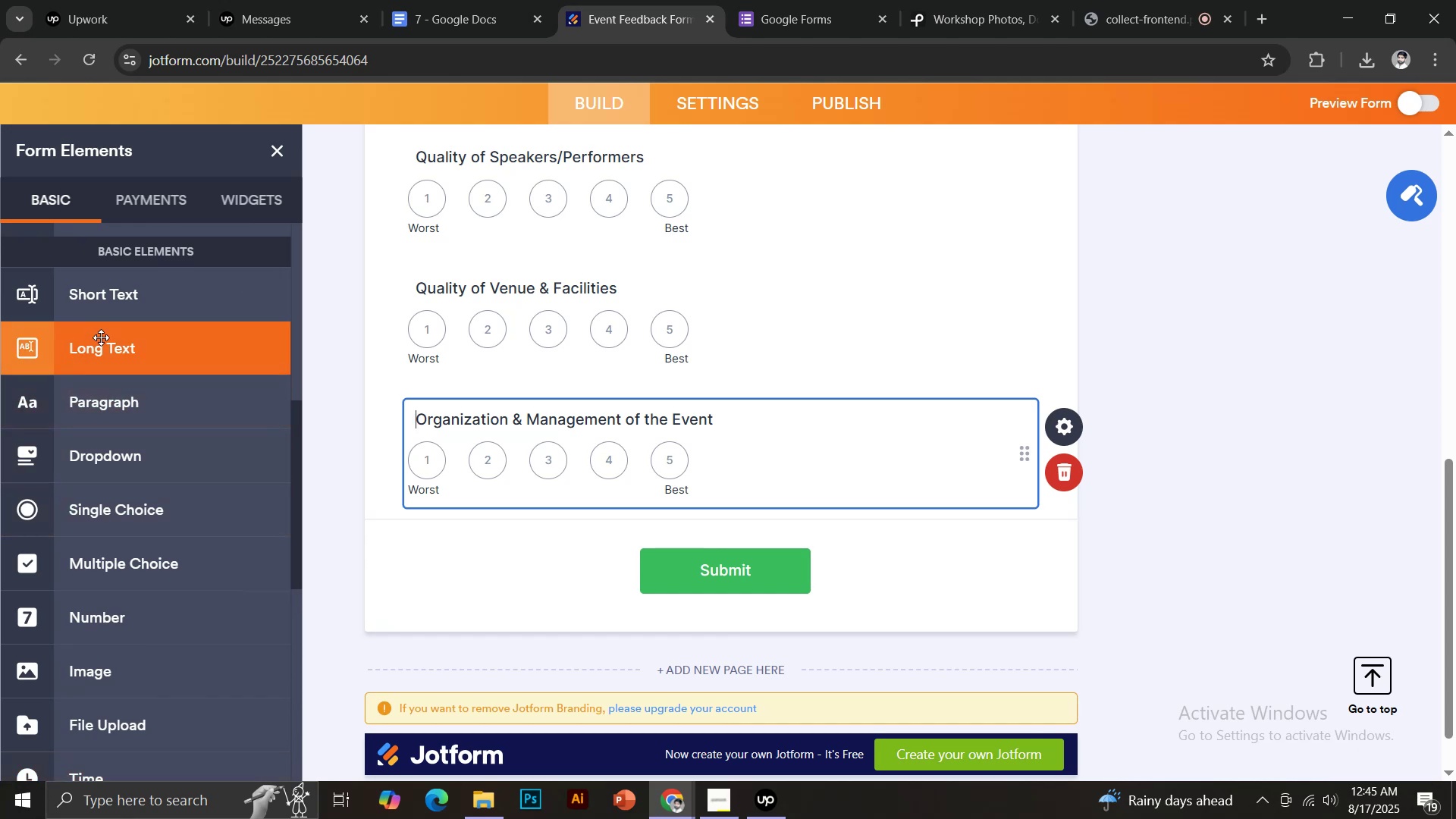 
left_click([119, 352])
 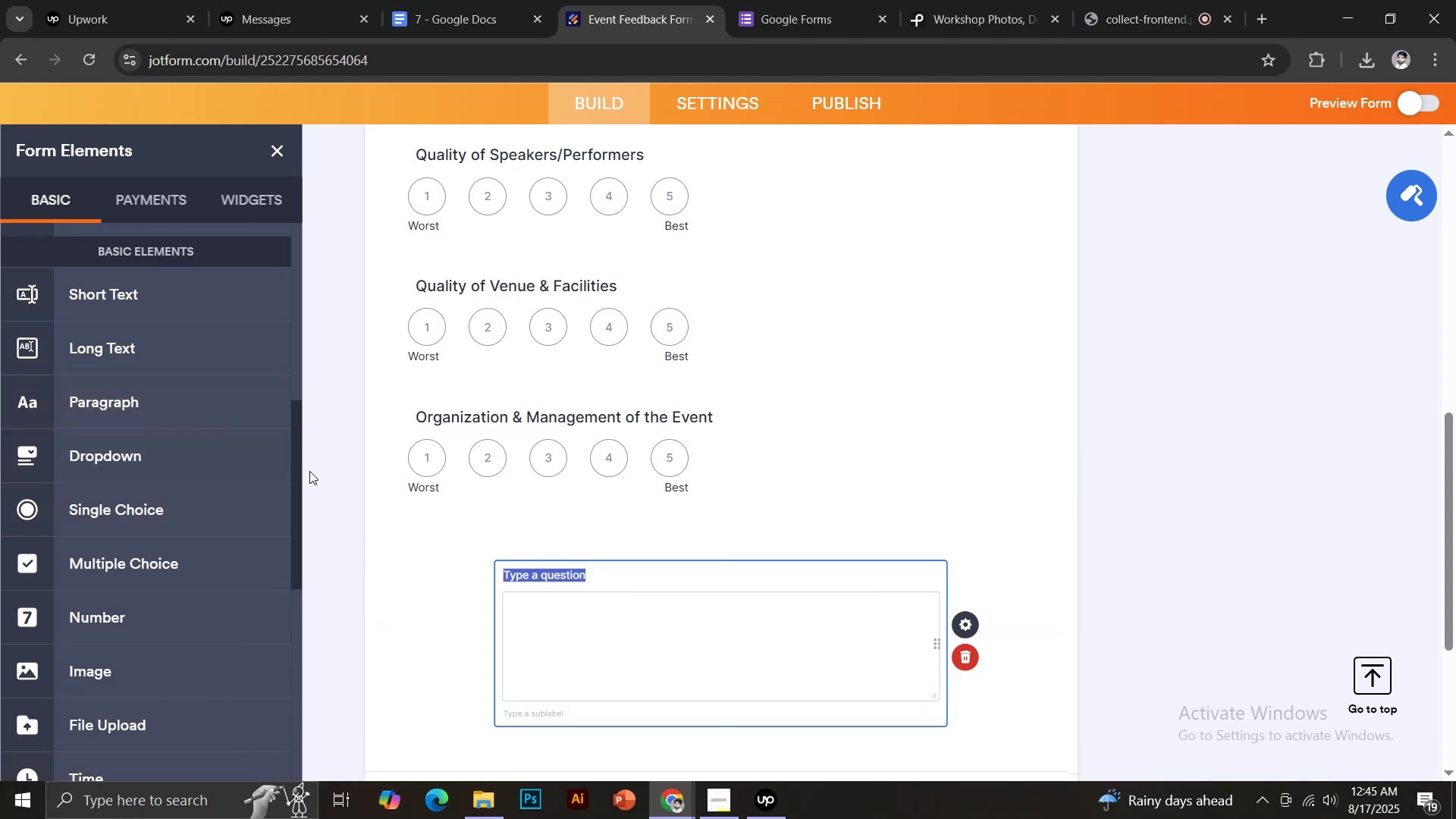 
key(Control+Shift+V)
 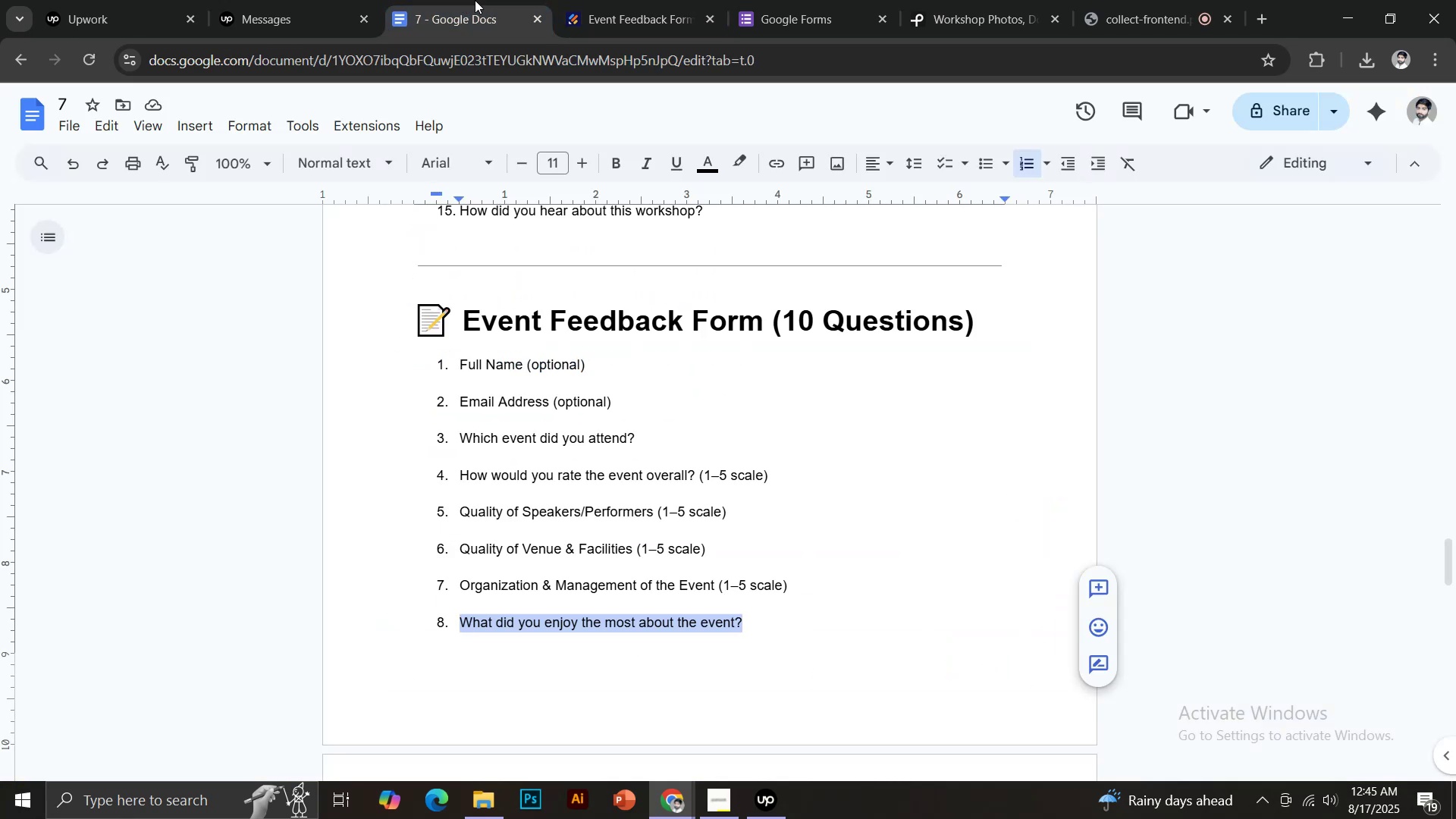 
scroll: coordinate [628, 595], scroll_direction: down, amount: 2.0
 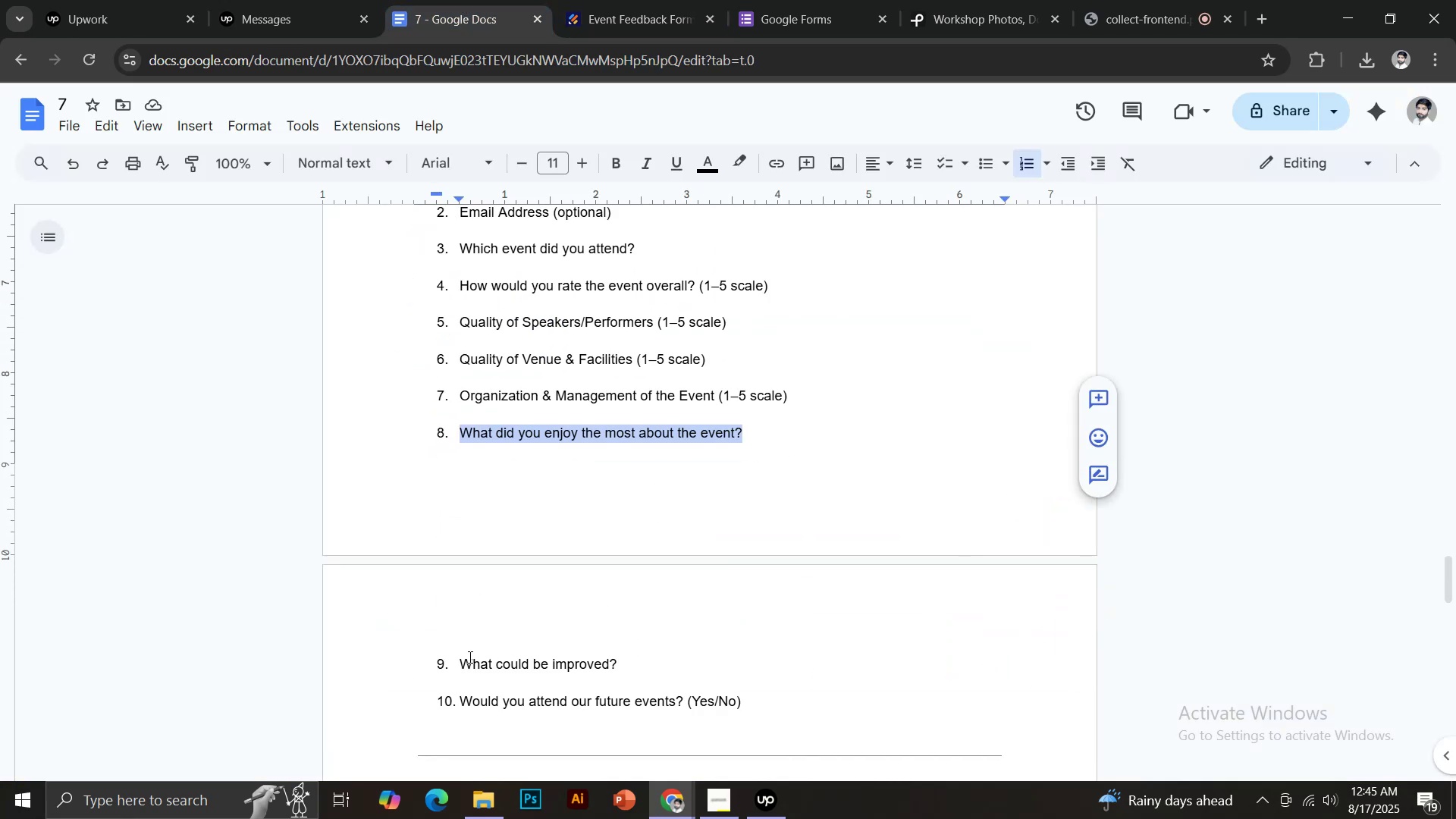 
left_click_drag(start_coordinate=[462, 659], to_coordinate=[623, 666])
 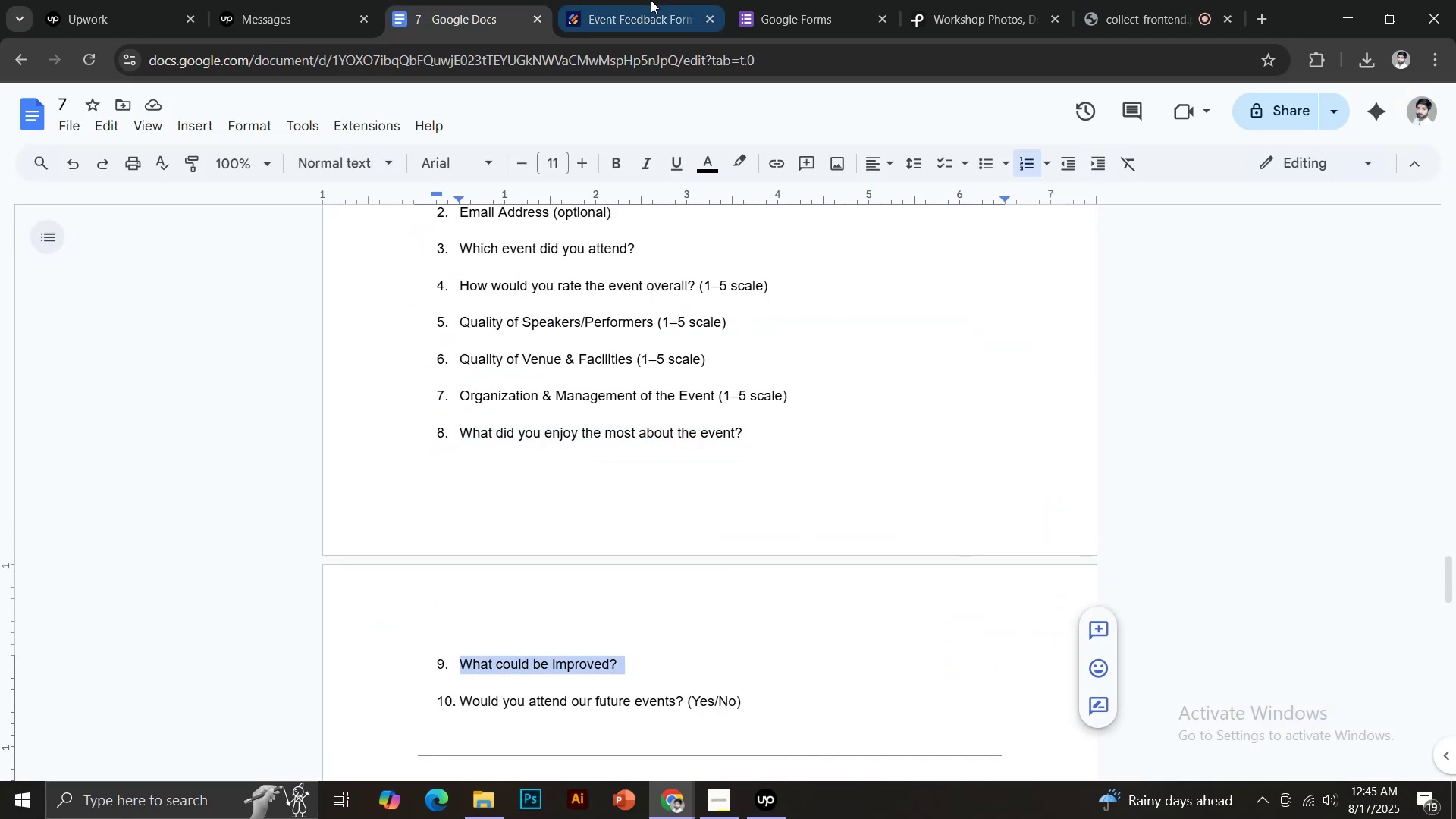 
key(Control+C)
 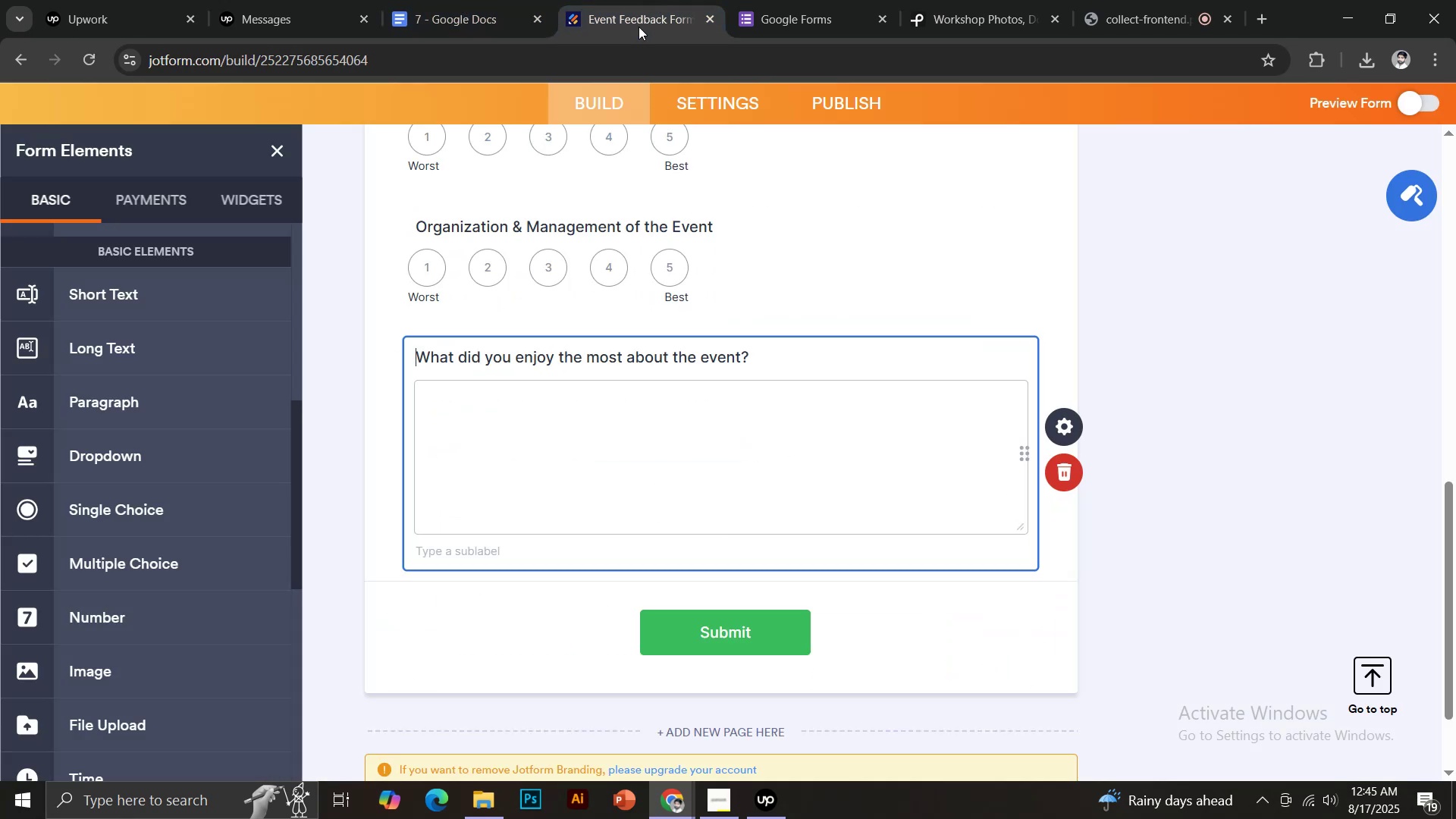 
key(Control+ControlLeft)
 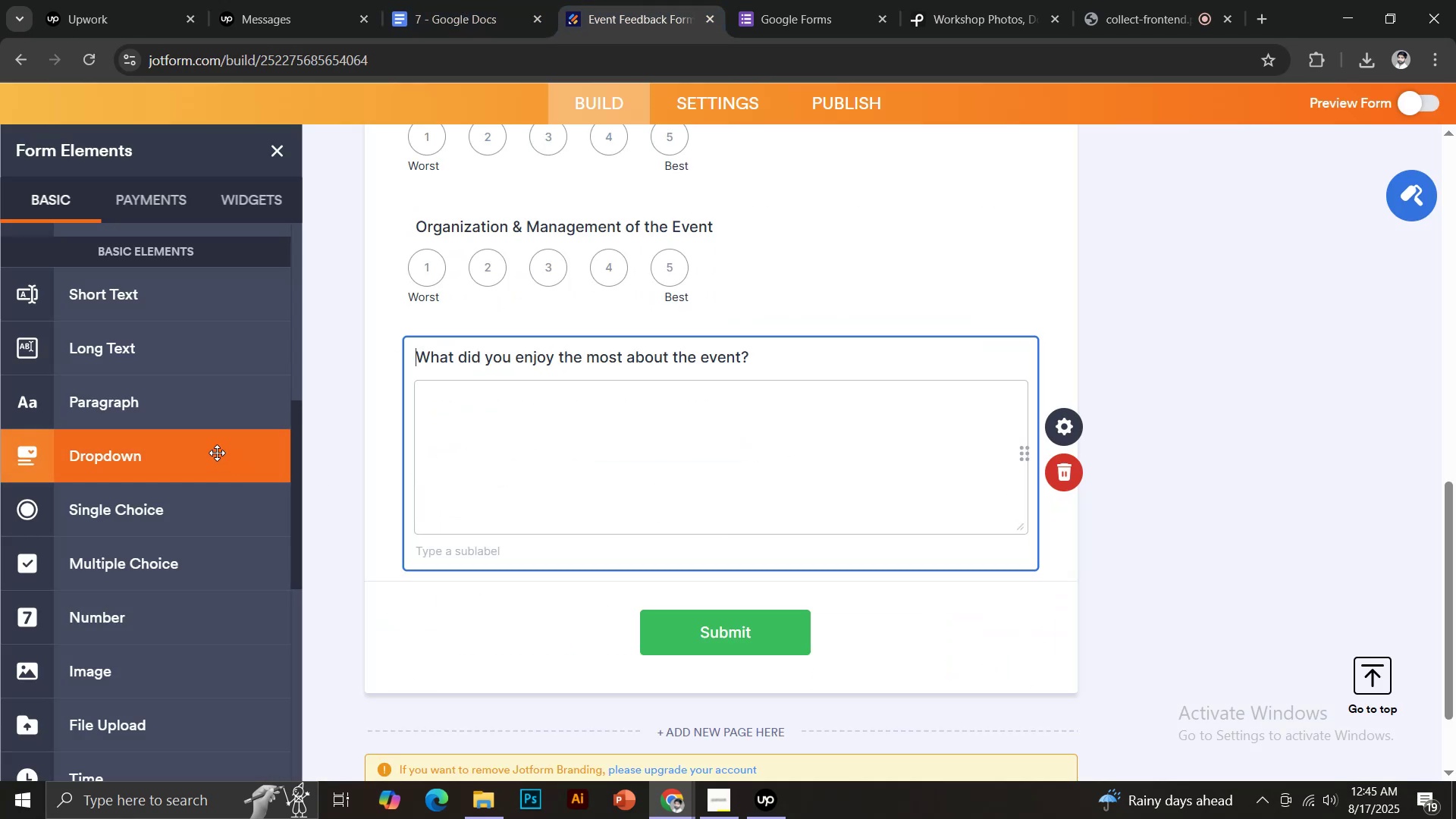 
left_click([450, 9])
 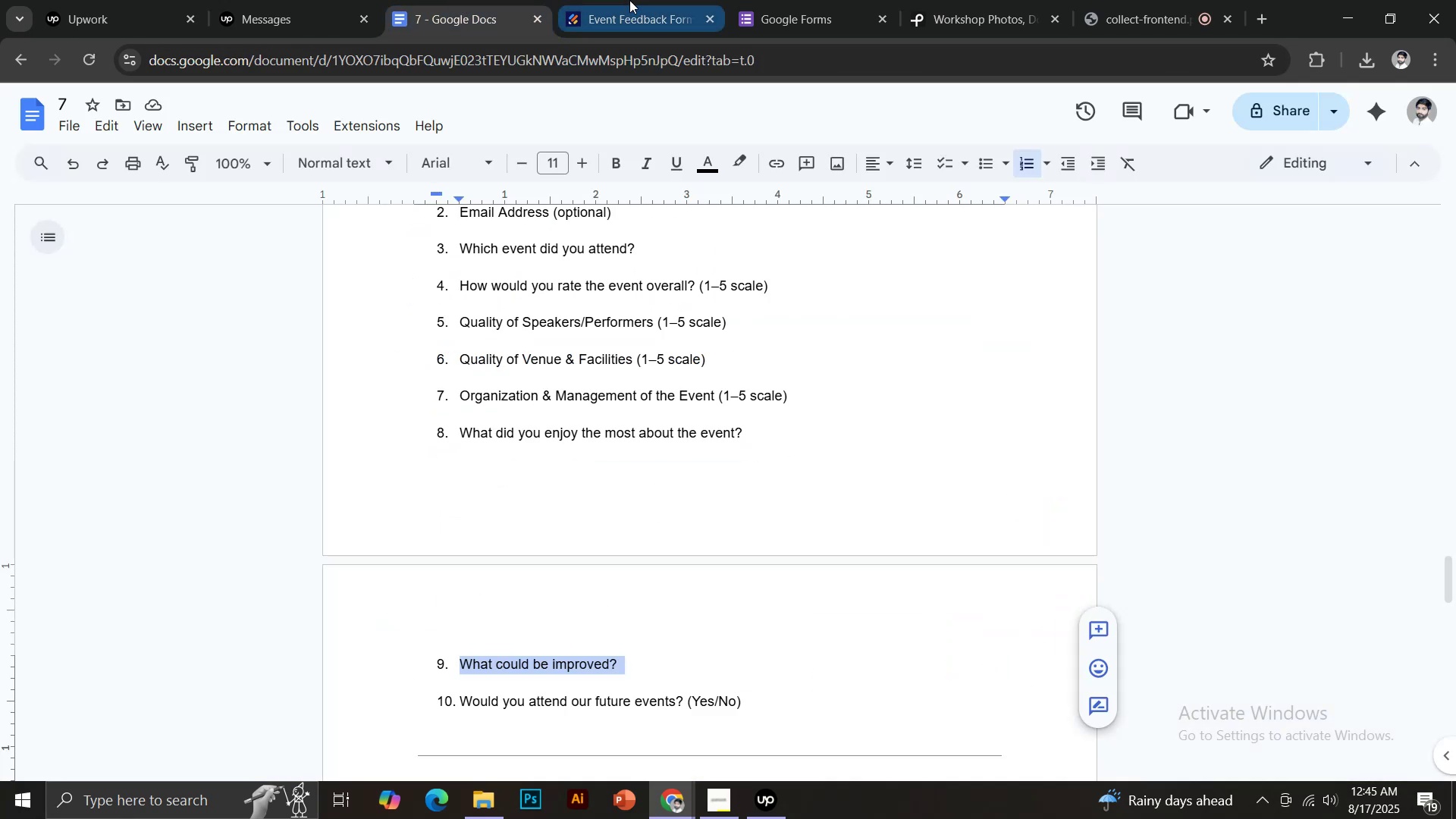 
double_click([620, 0])
 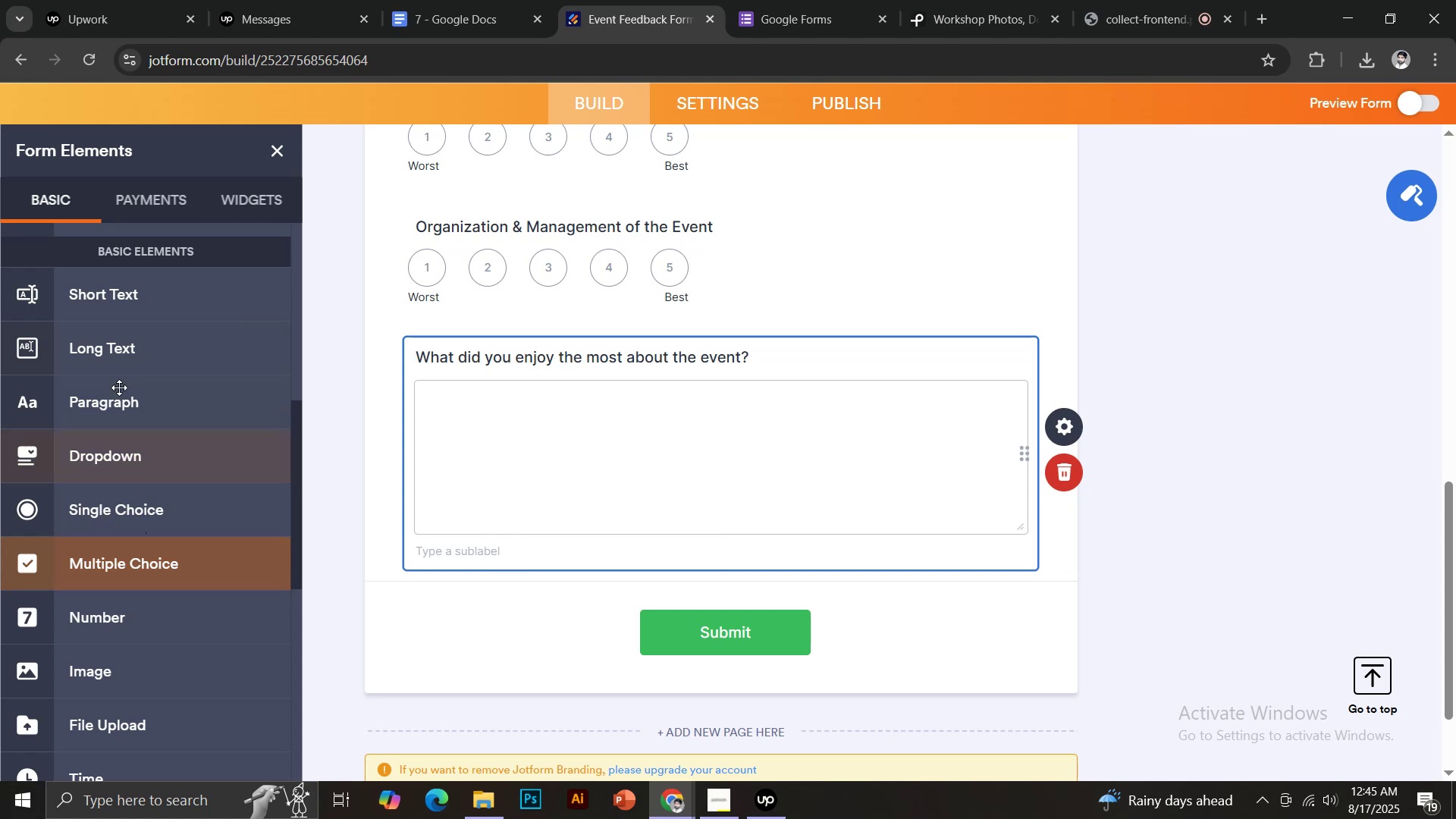 
left_click([112, 337])
 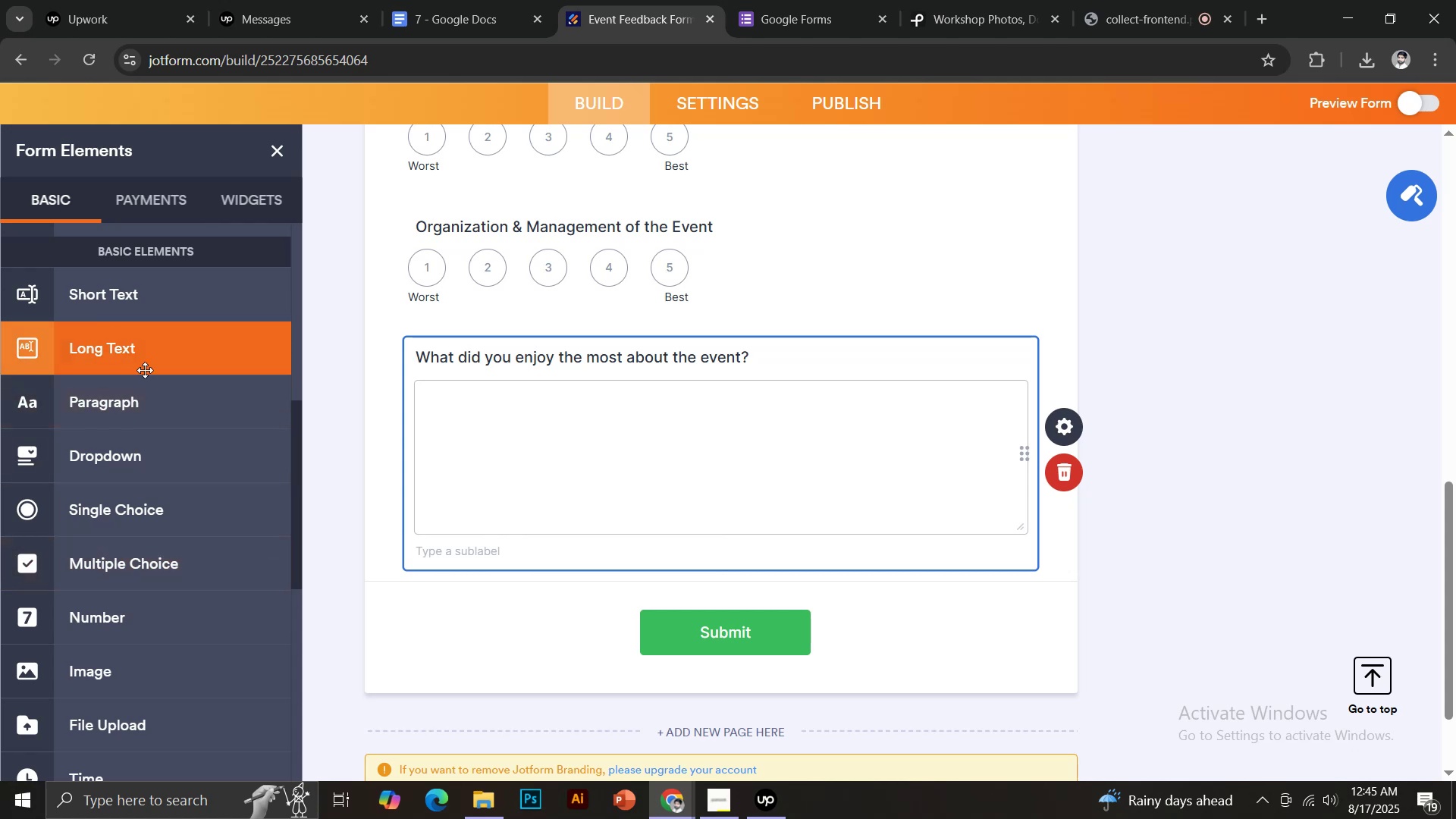 
key(Control+Shift+V)
 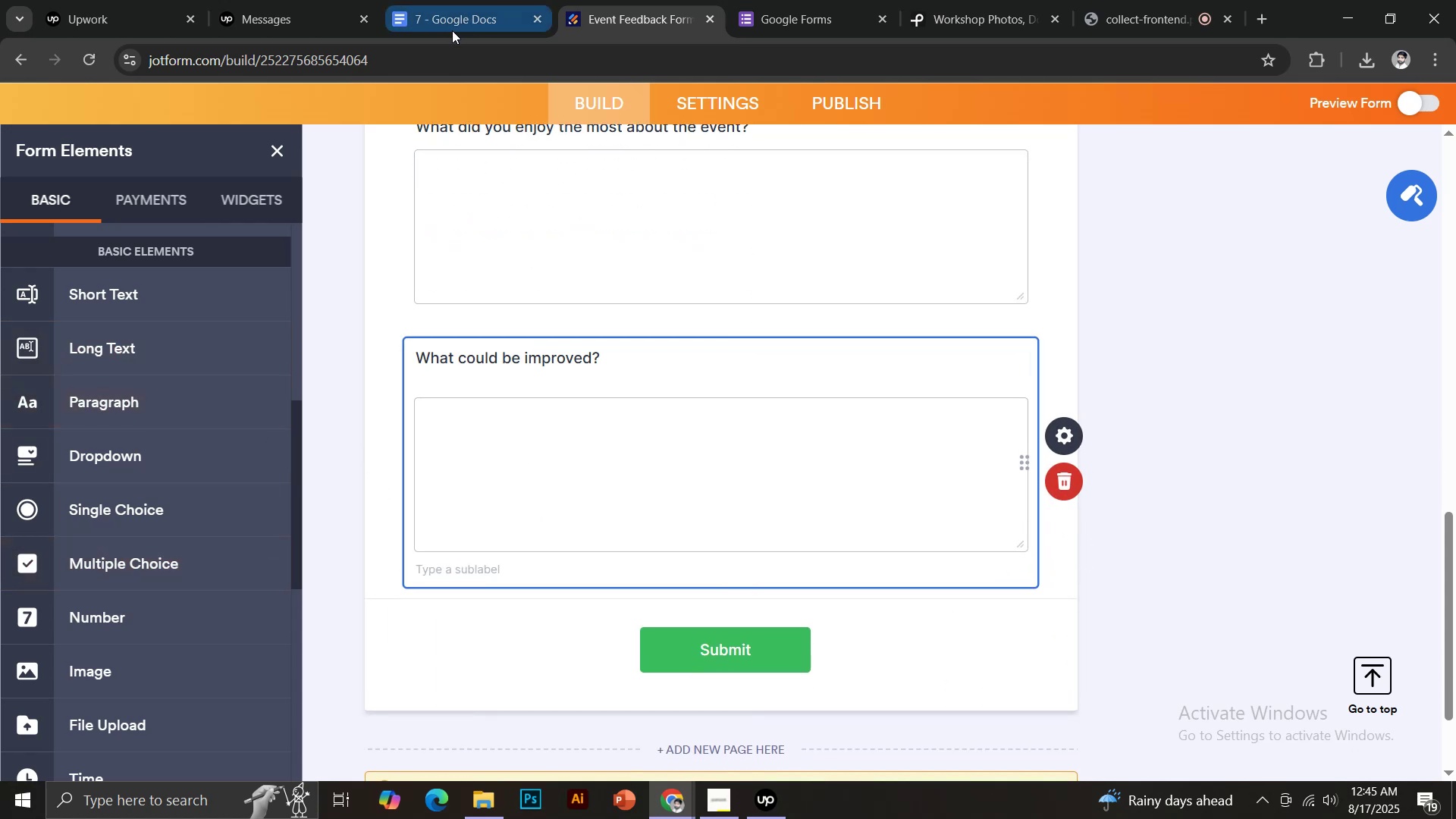 
key(Backspace)
 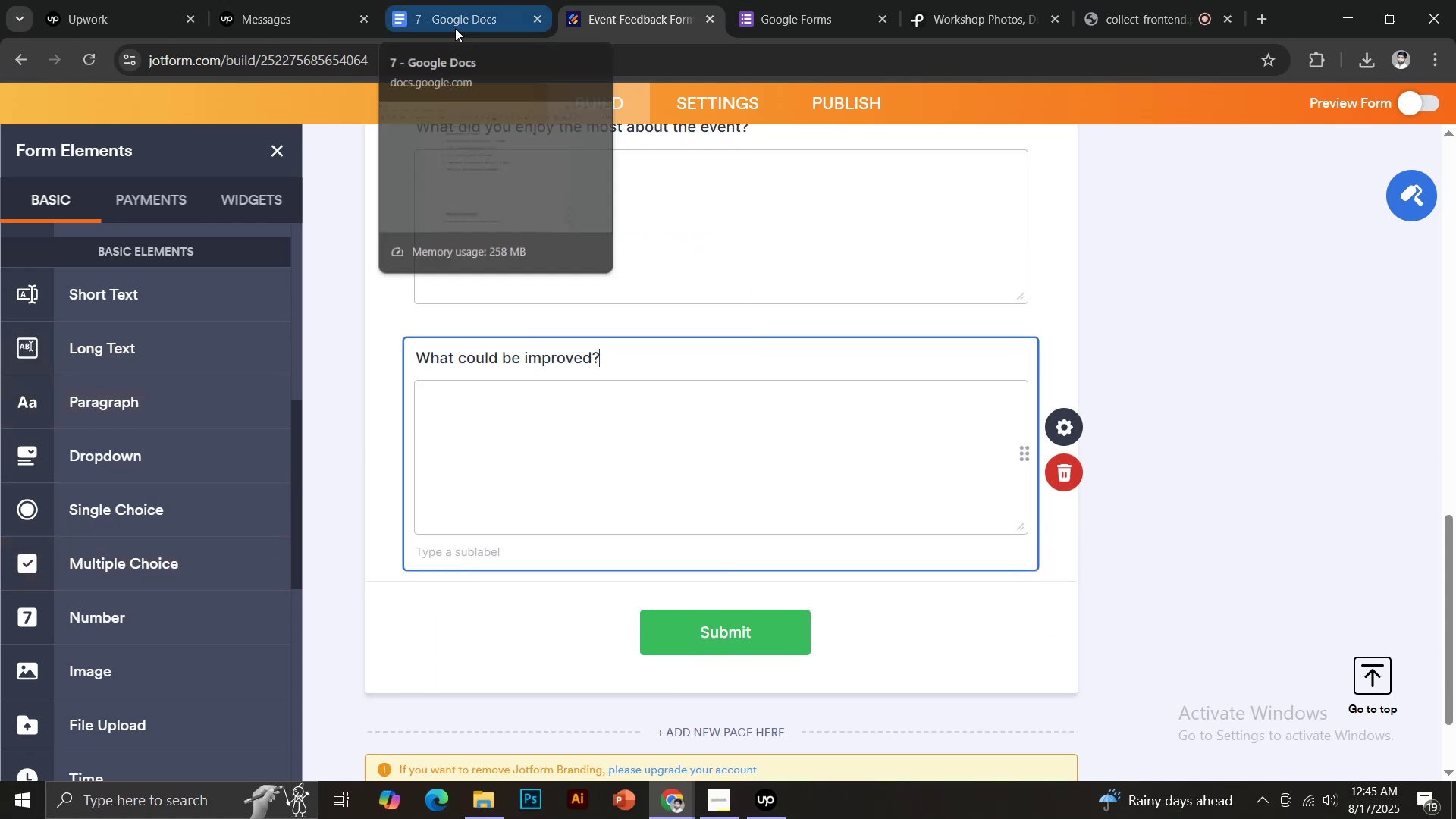 
left_click([456, 9])
 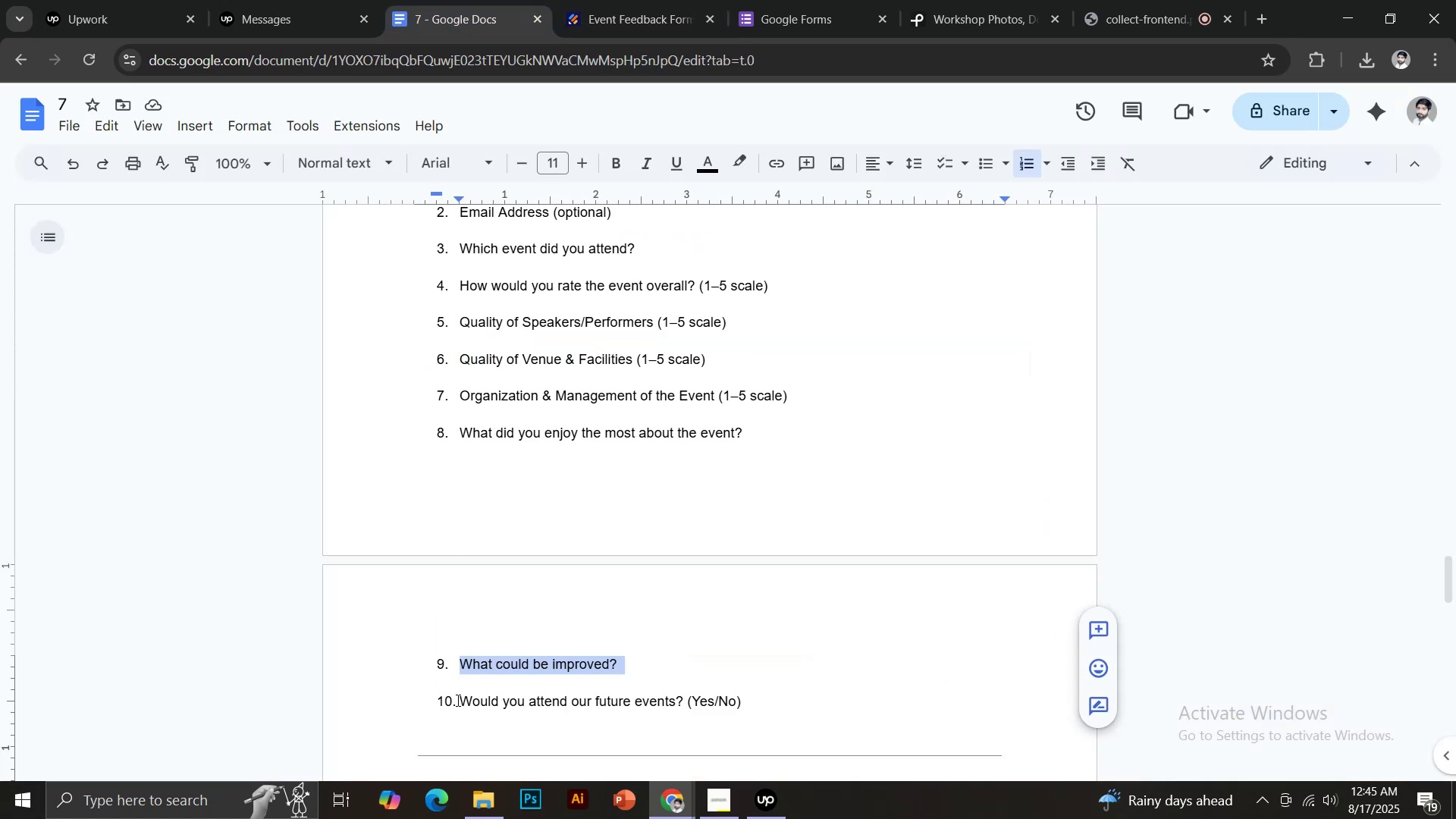 
left_click_drag(start_coordinate=[464, 702], to_coordinate=[683, 696])
 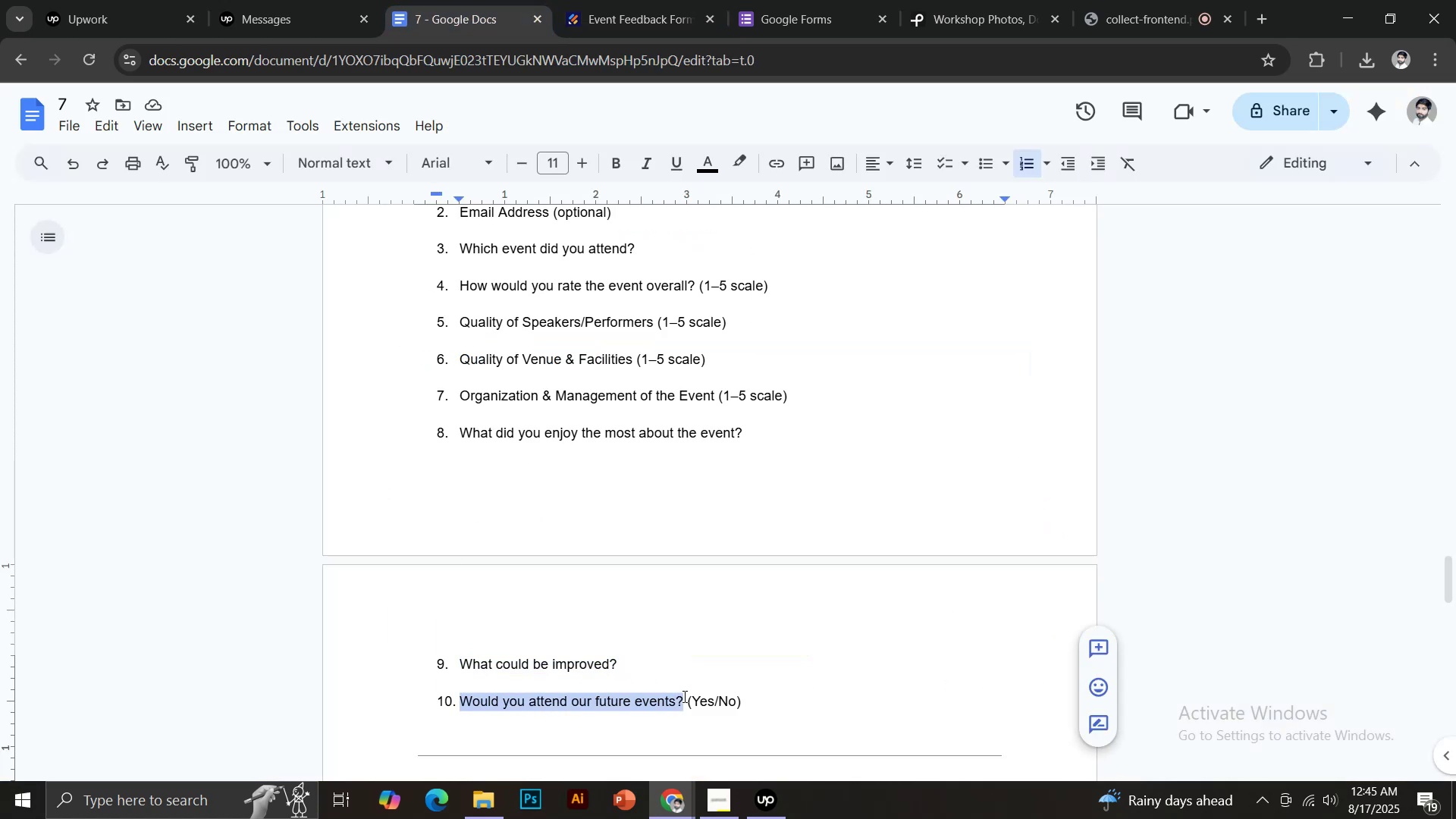 
key(Control+ControlLeft)
 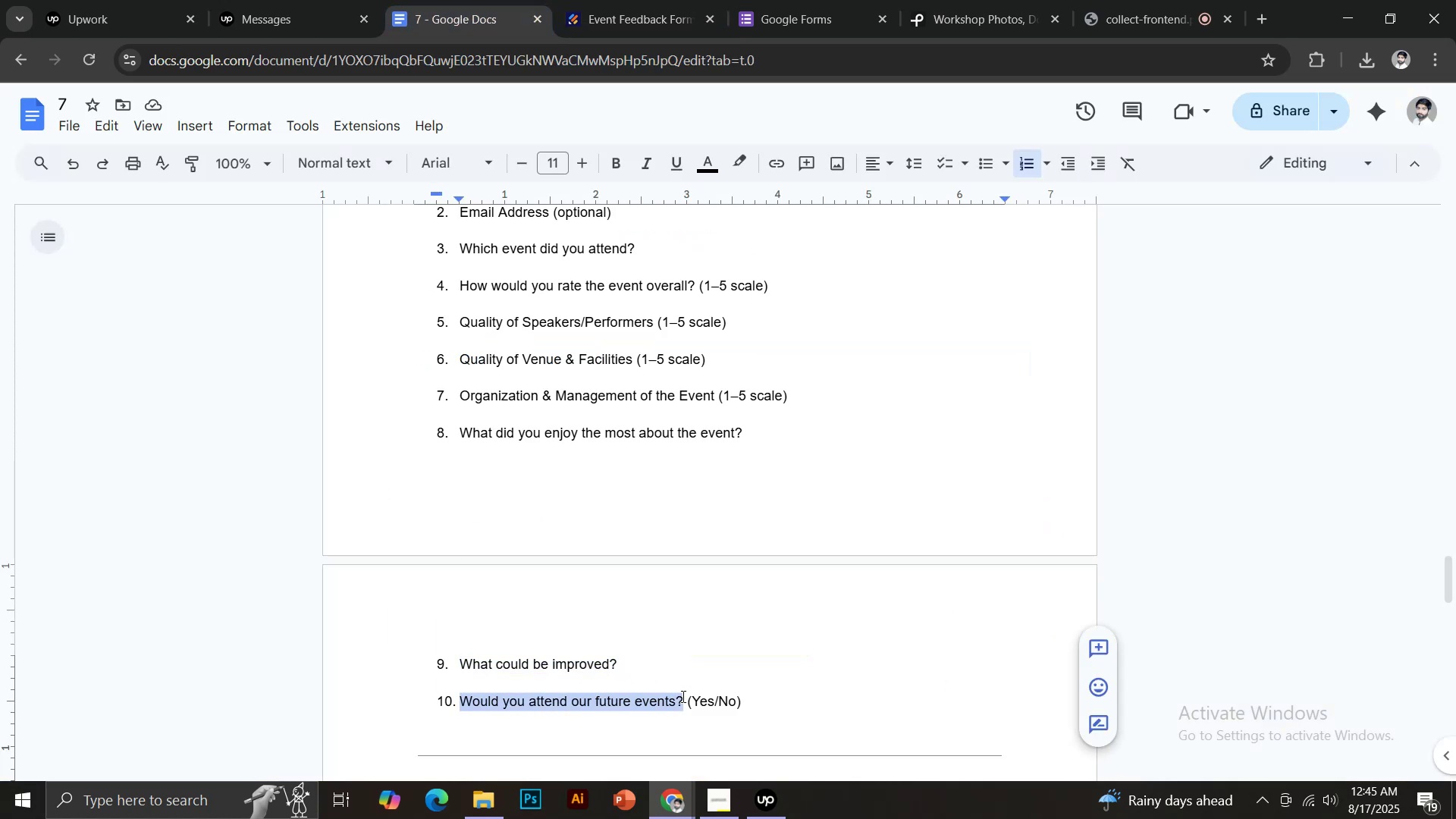 
key(Control+C)
 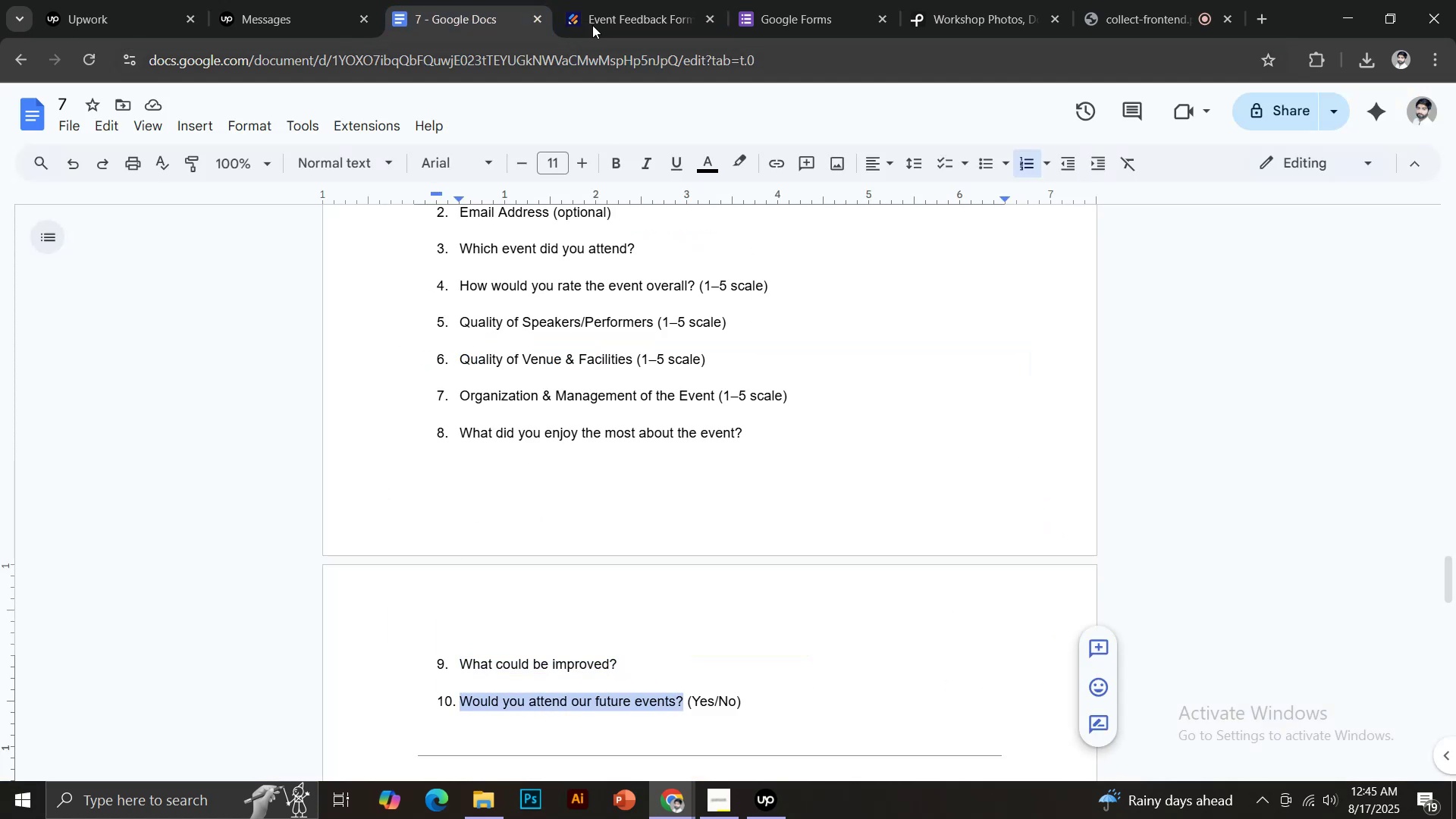 
left_click([607, 0])
 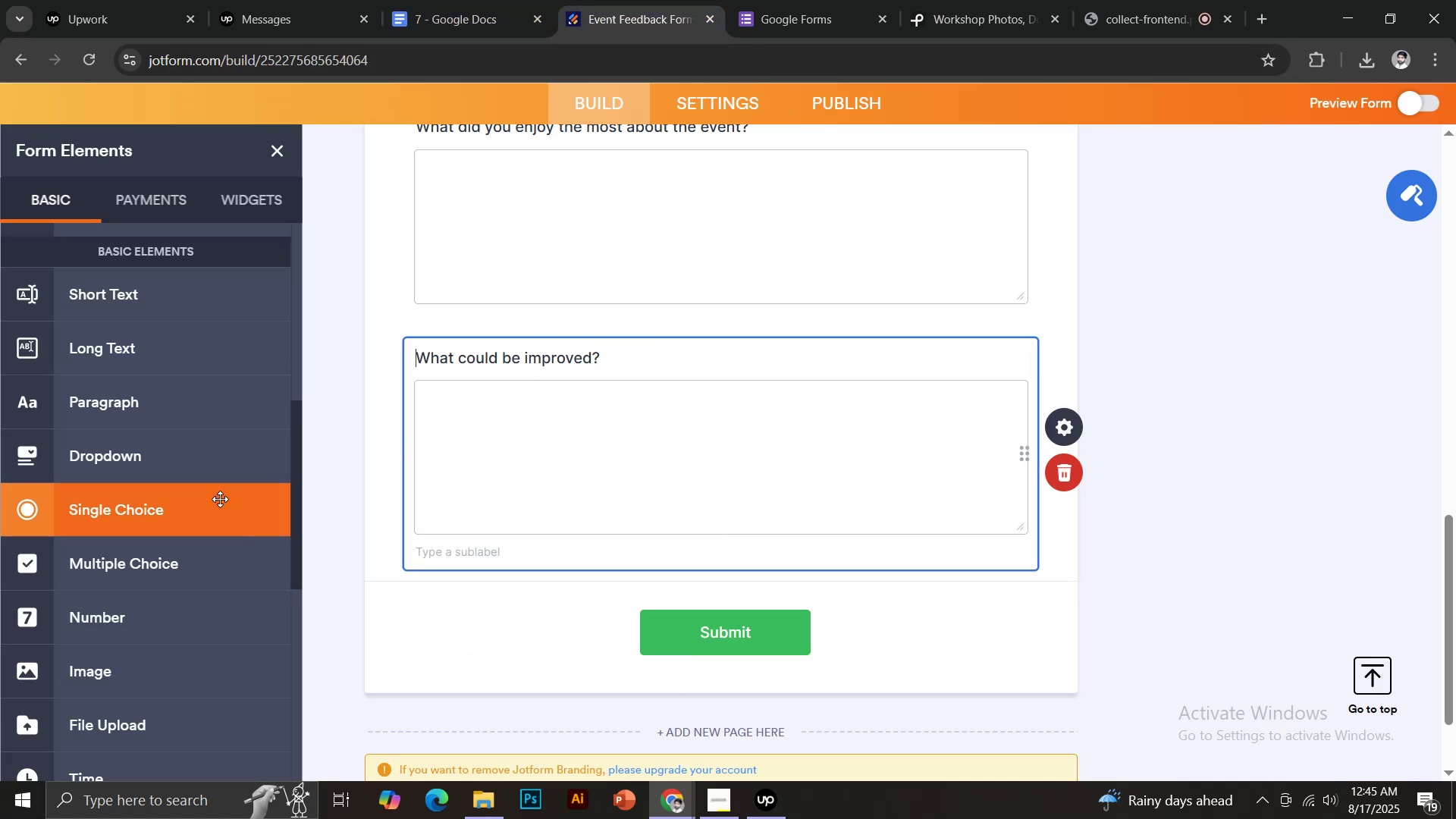 
left_click([145, 472])
 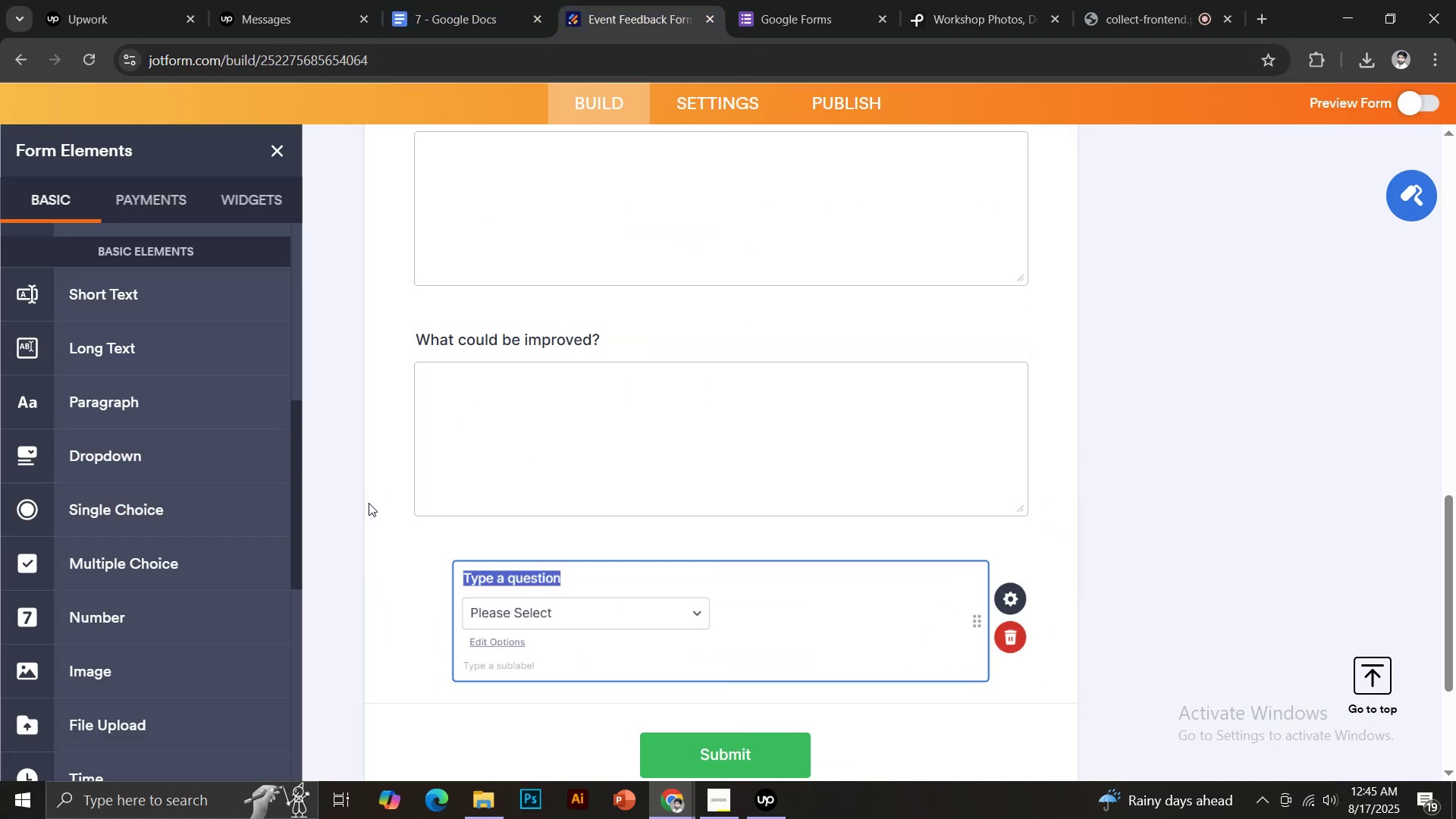 
key(Control+Shift+V)
 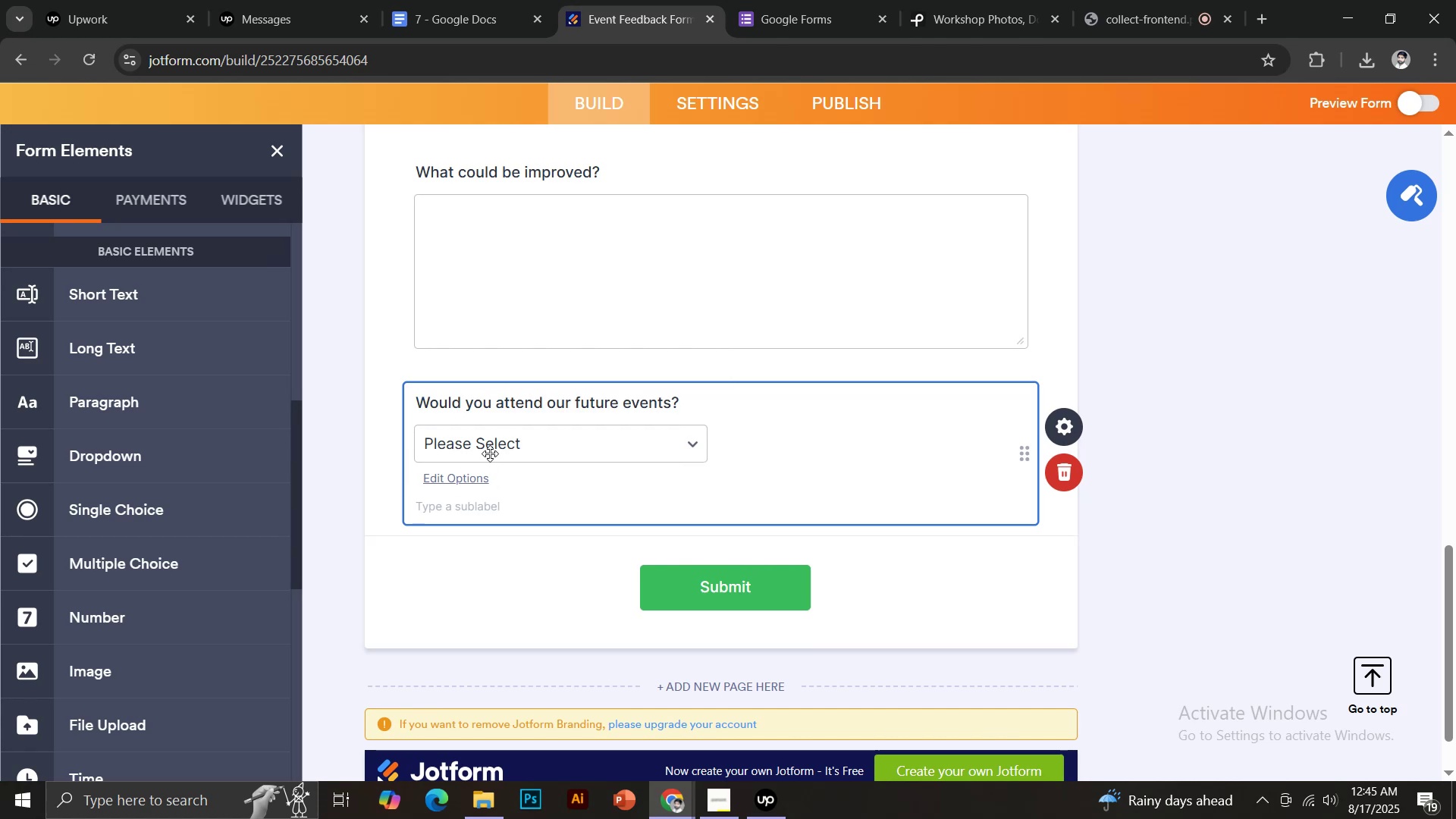 
left_click([468, 471])
 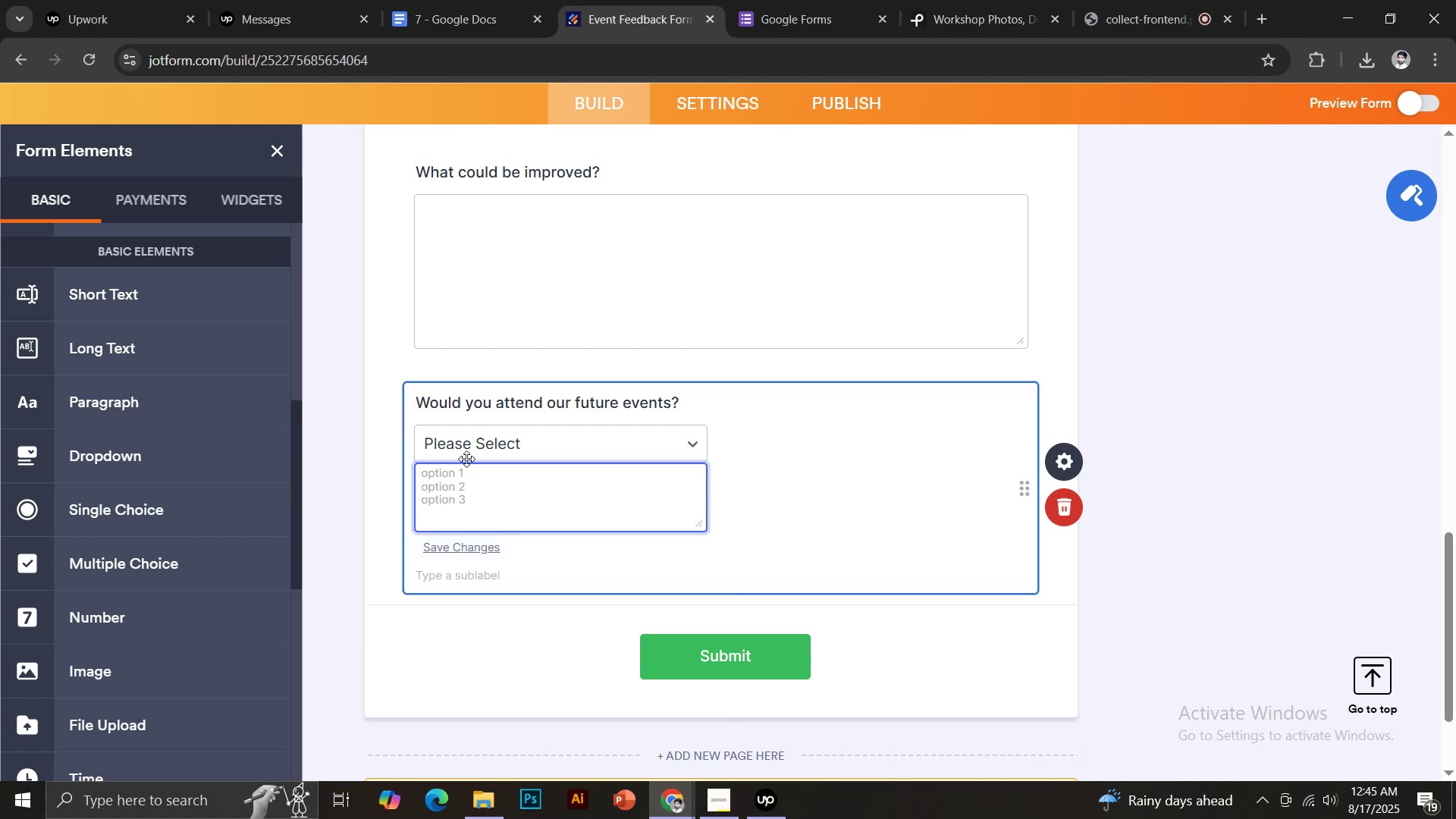 
type(Yes)
 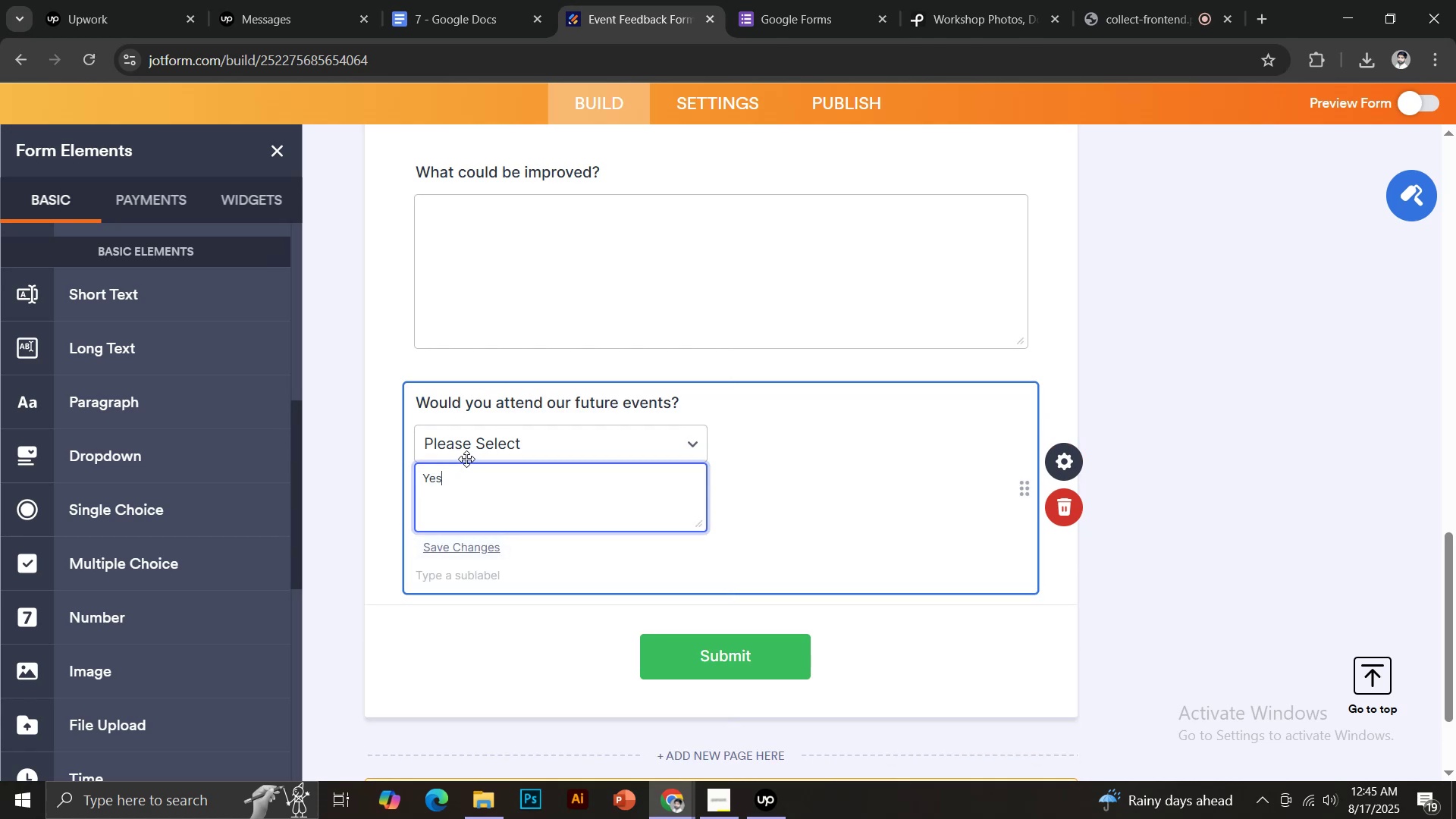 
key(Enter)
 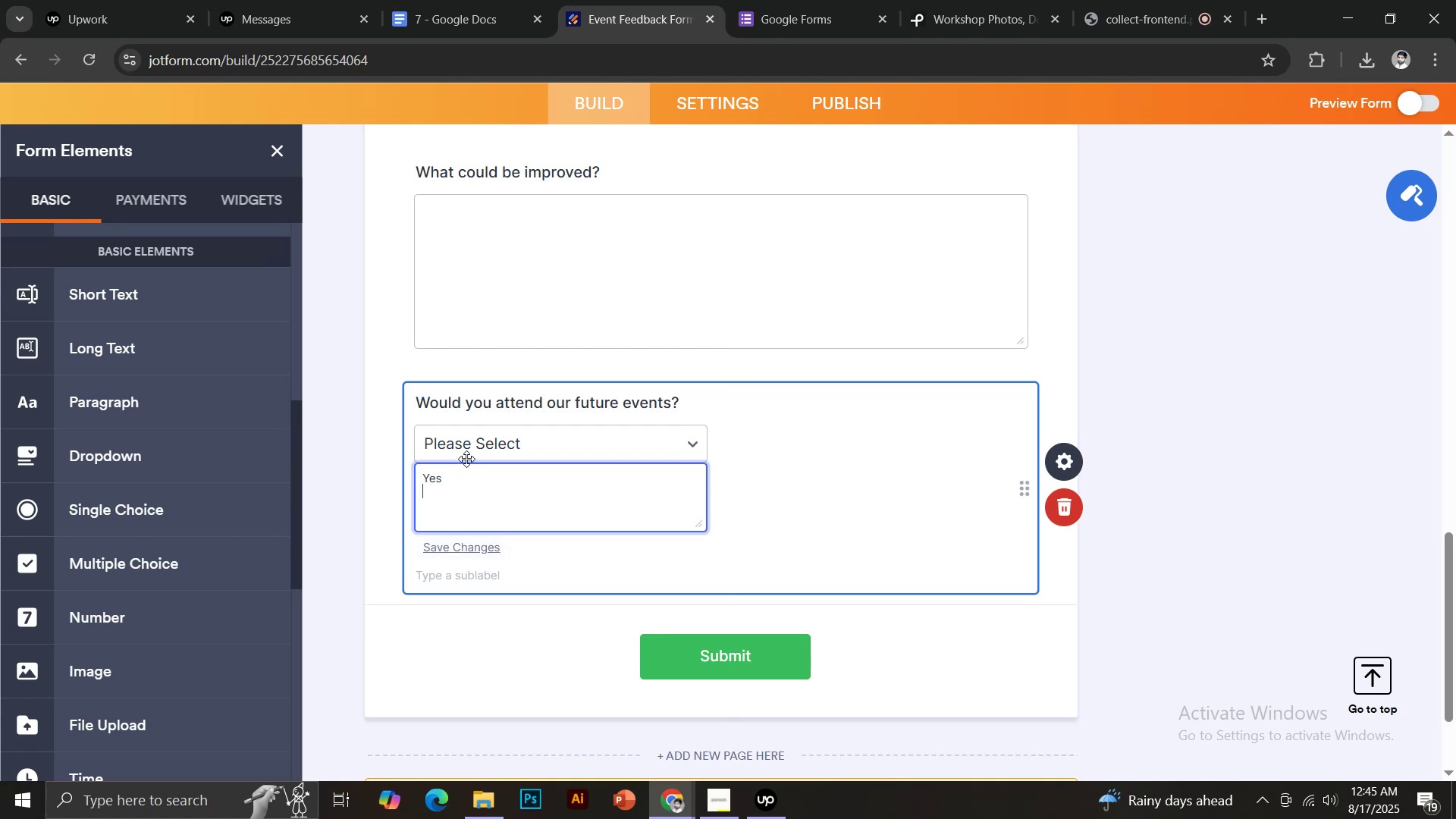 
key(CapsLock)
 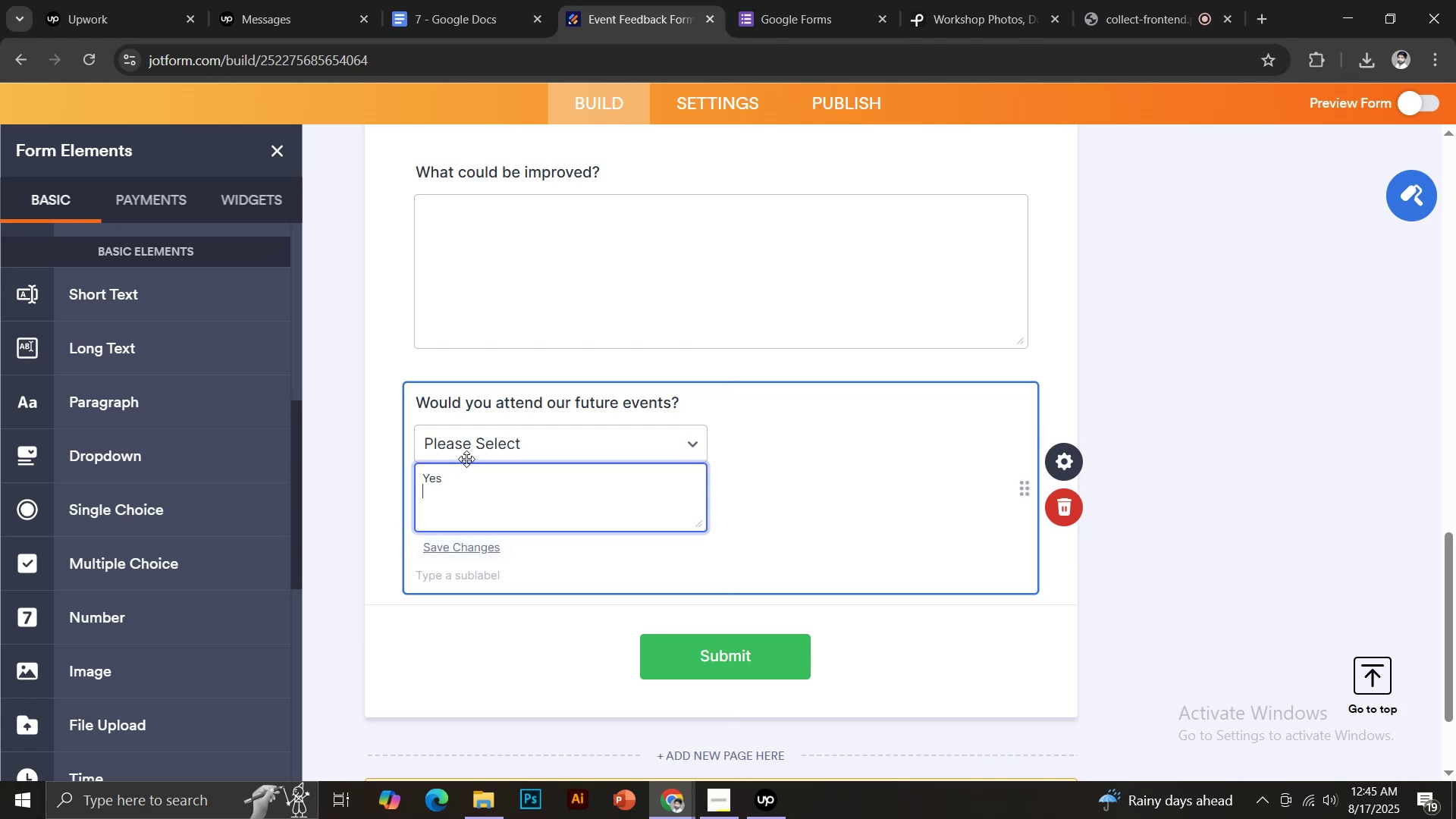 
key(N)
 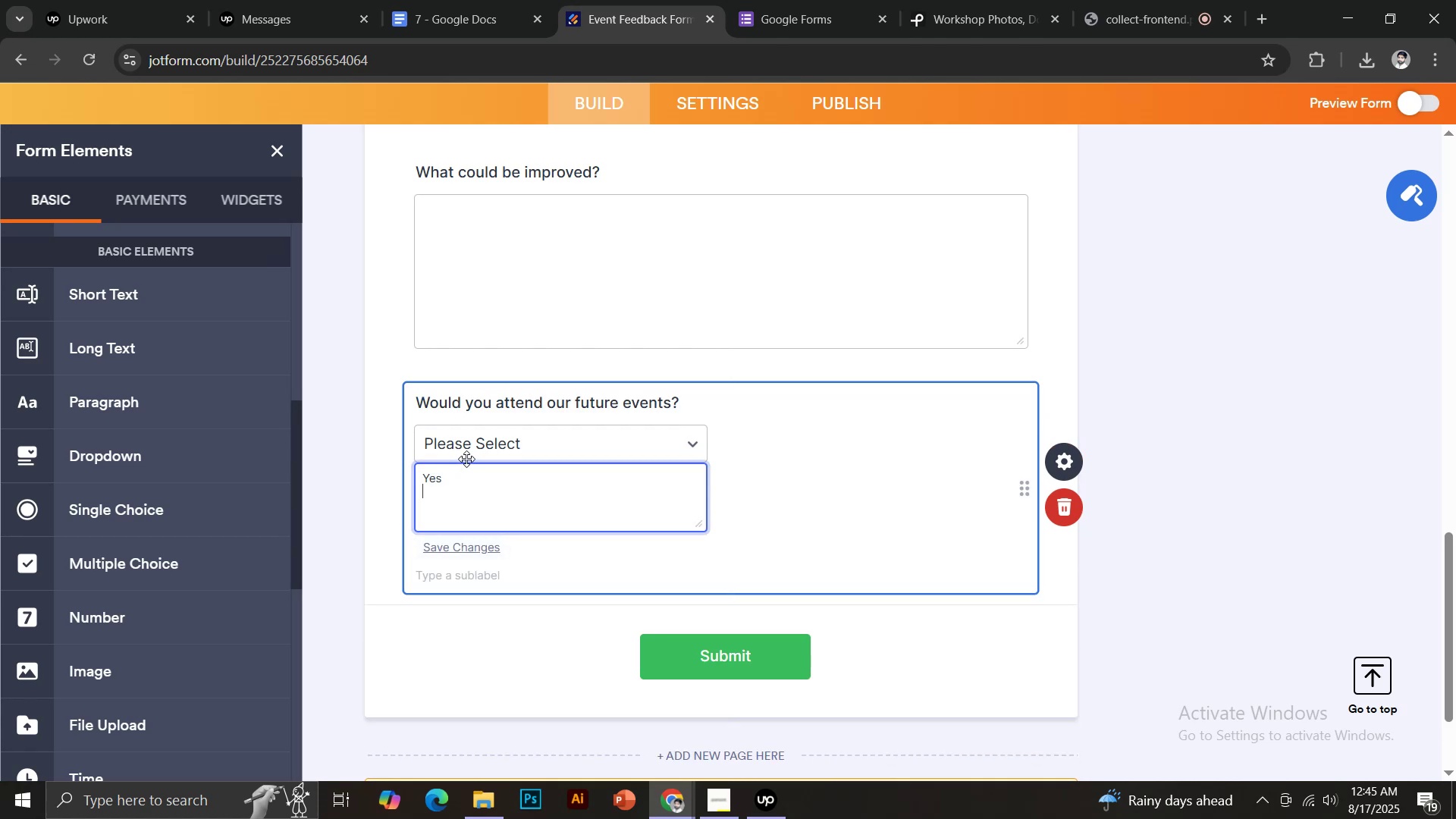 
key(CapsLock)
 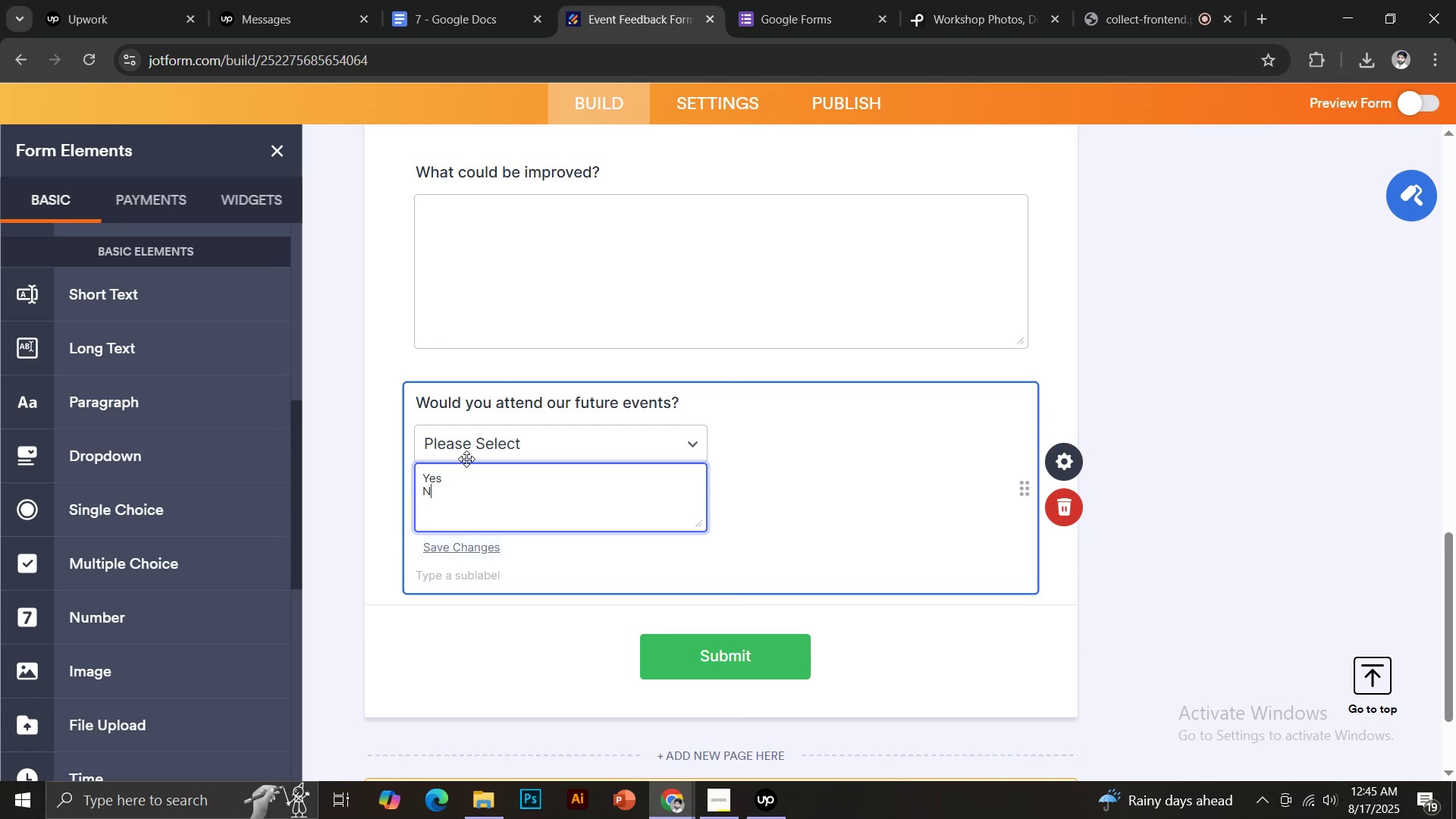 
key(O)
 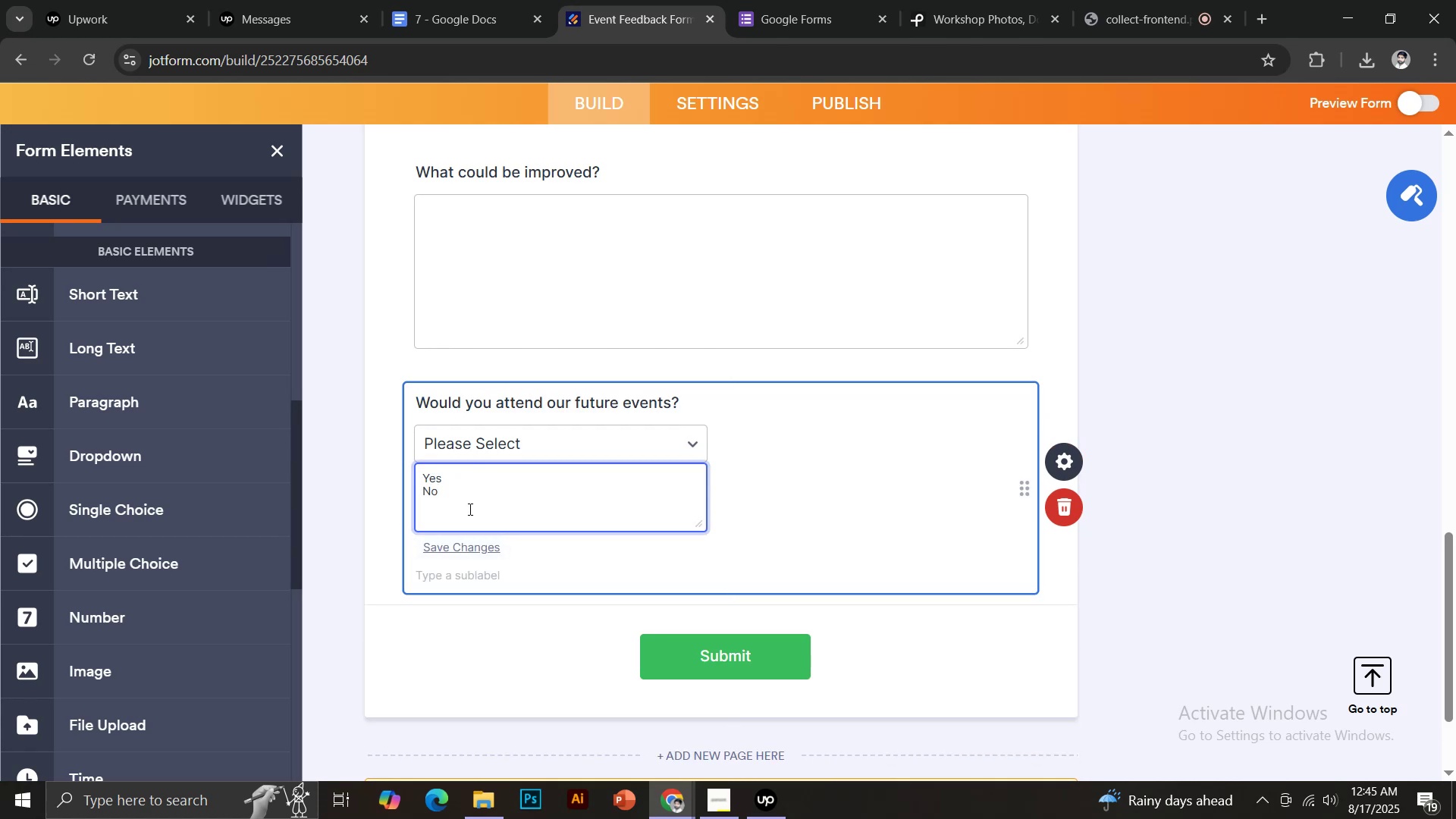 
left_click([475, 545])
 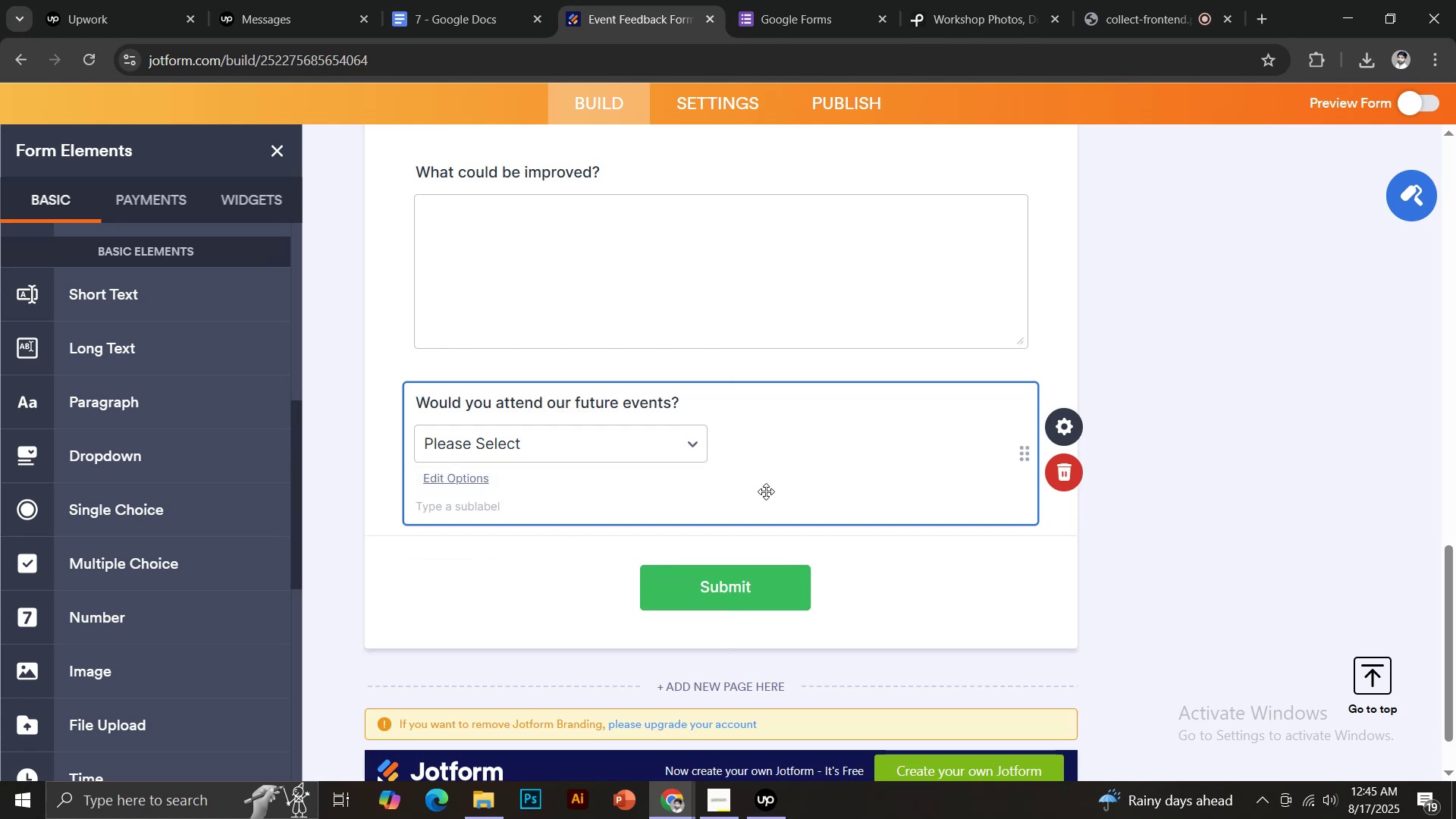 
scroll: coordinate [799, 390], scroll_direction: up, amount: 23.0
 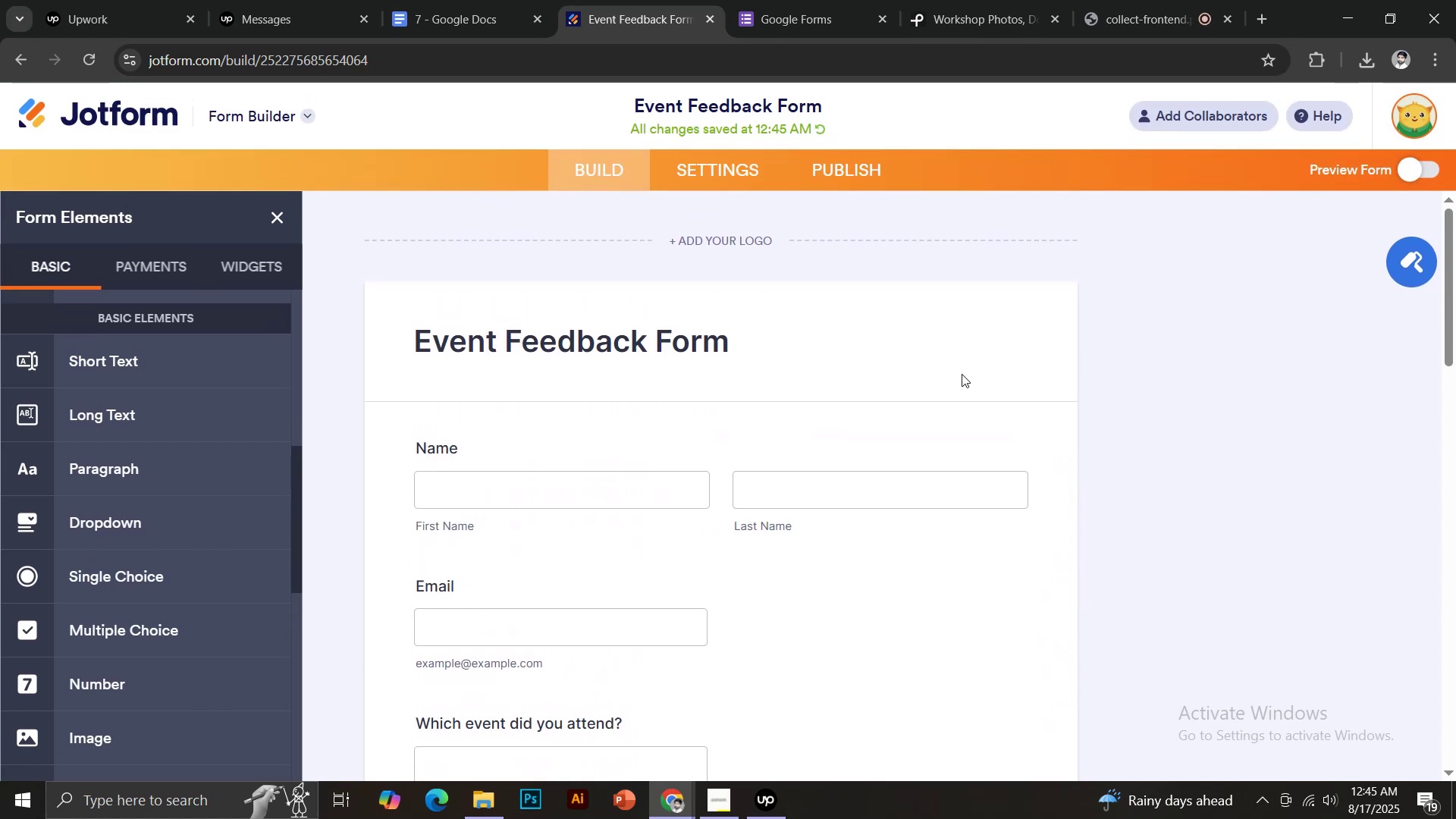 
left_click([477, 453])
 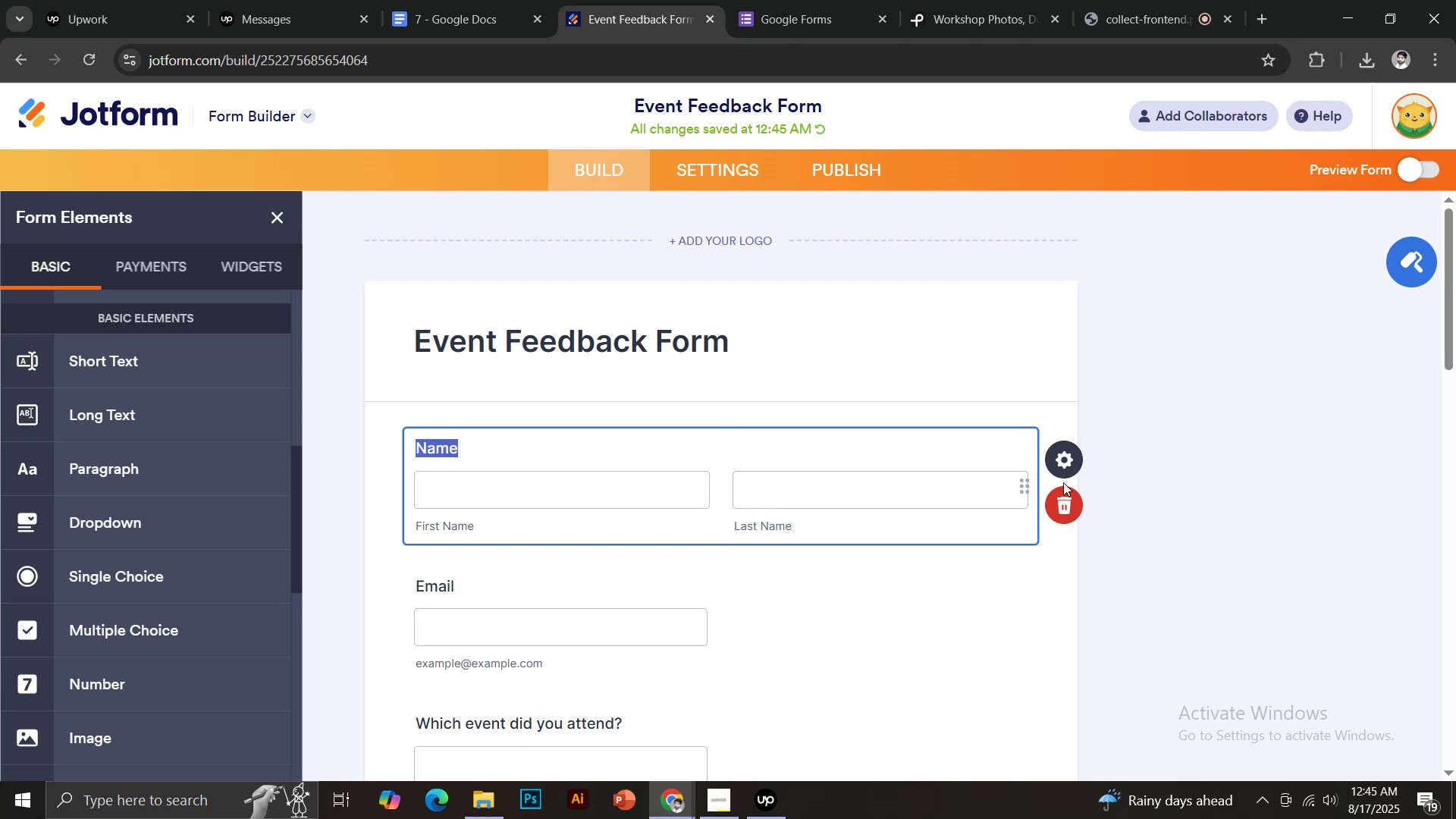 
left_click([1066, 467])
 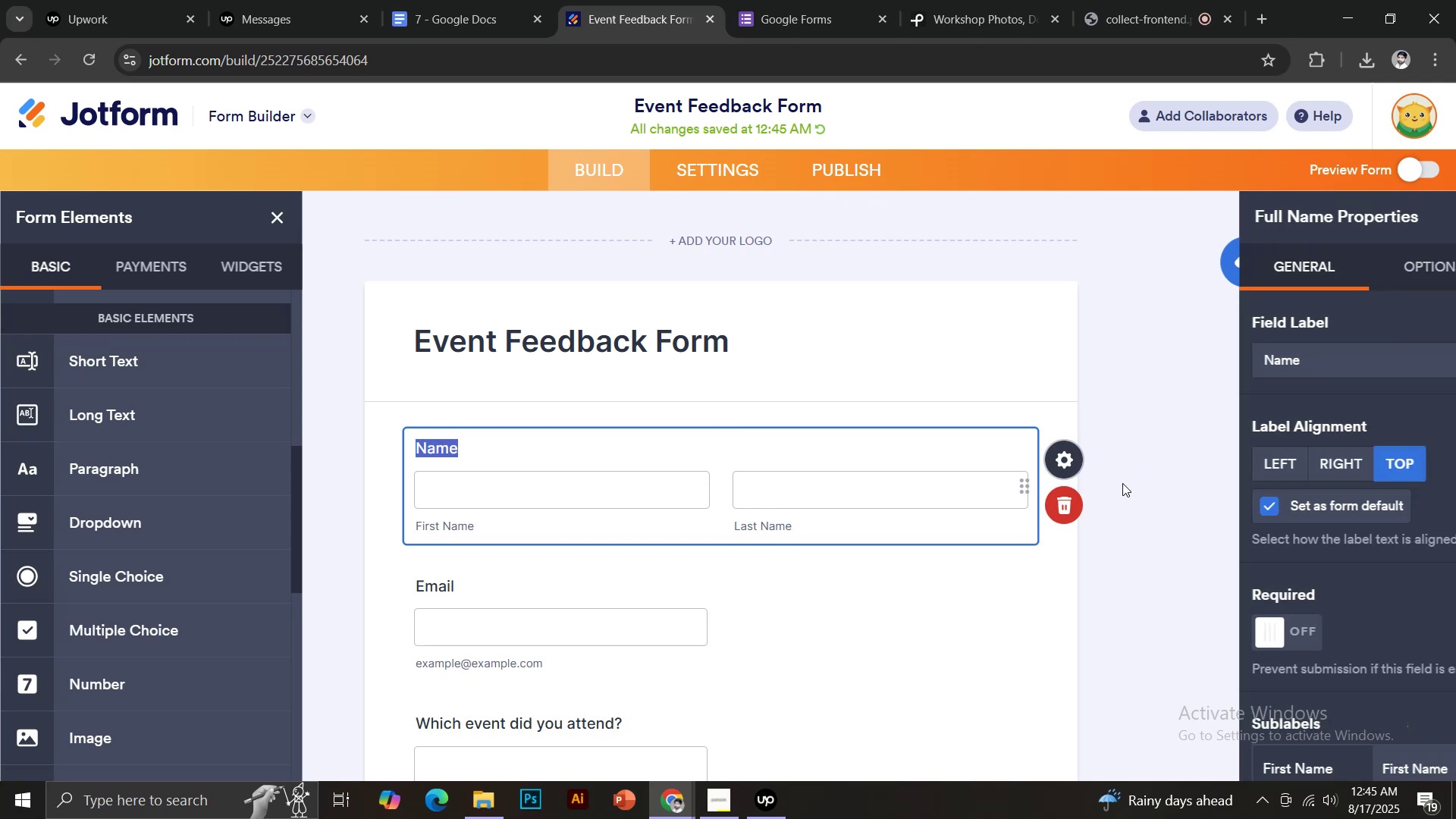 
scroll: coordinate [1263, 491], scroll_direction: down, amount: 2.0
 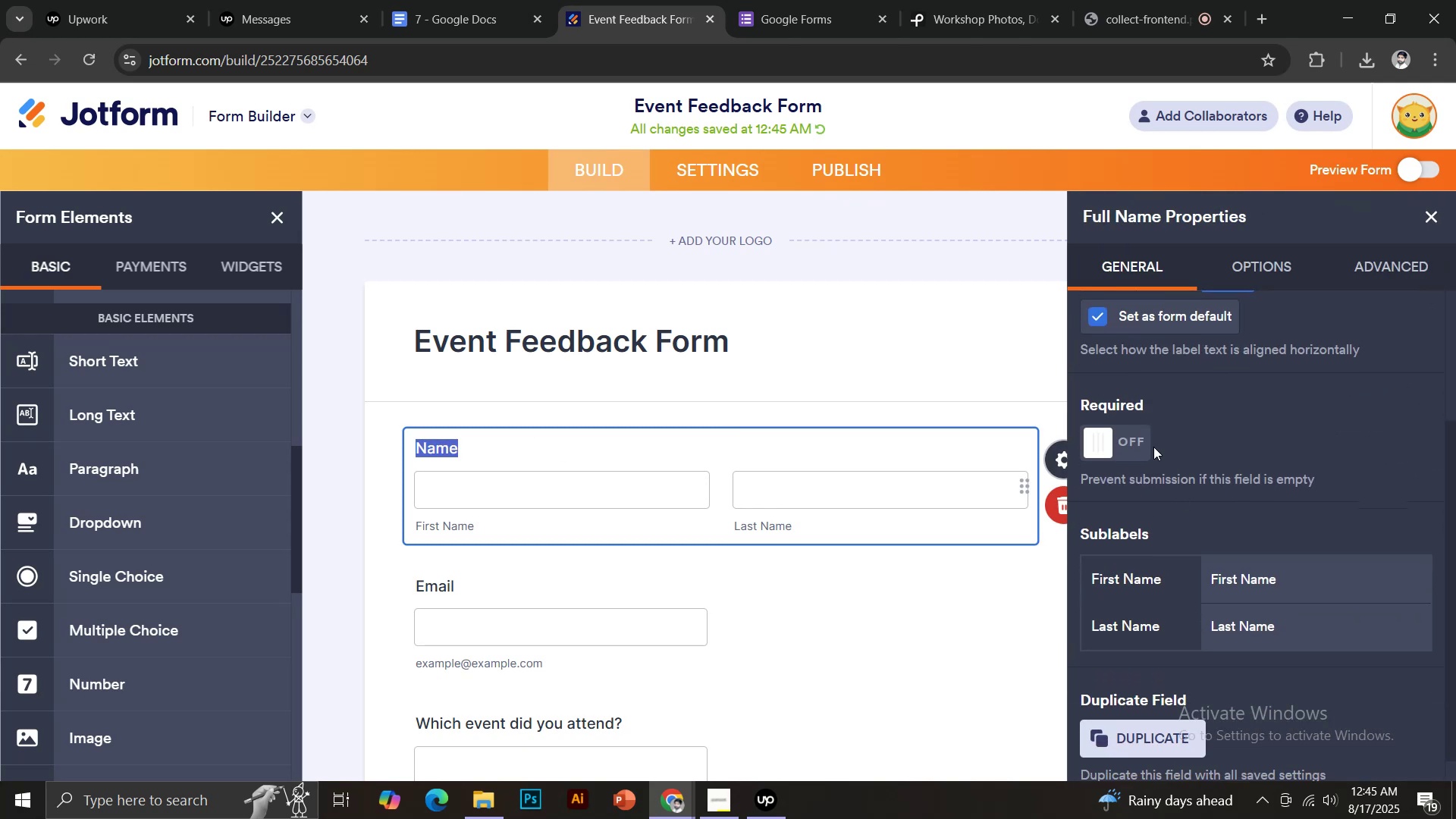 
left_click([1128, 439])
 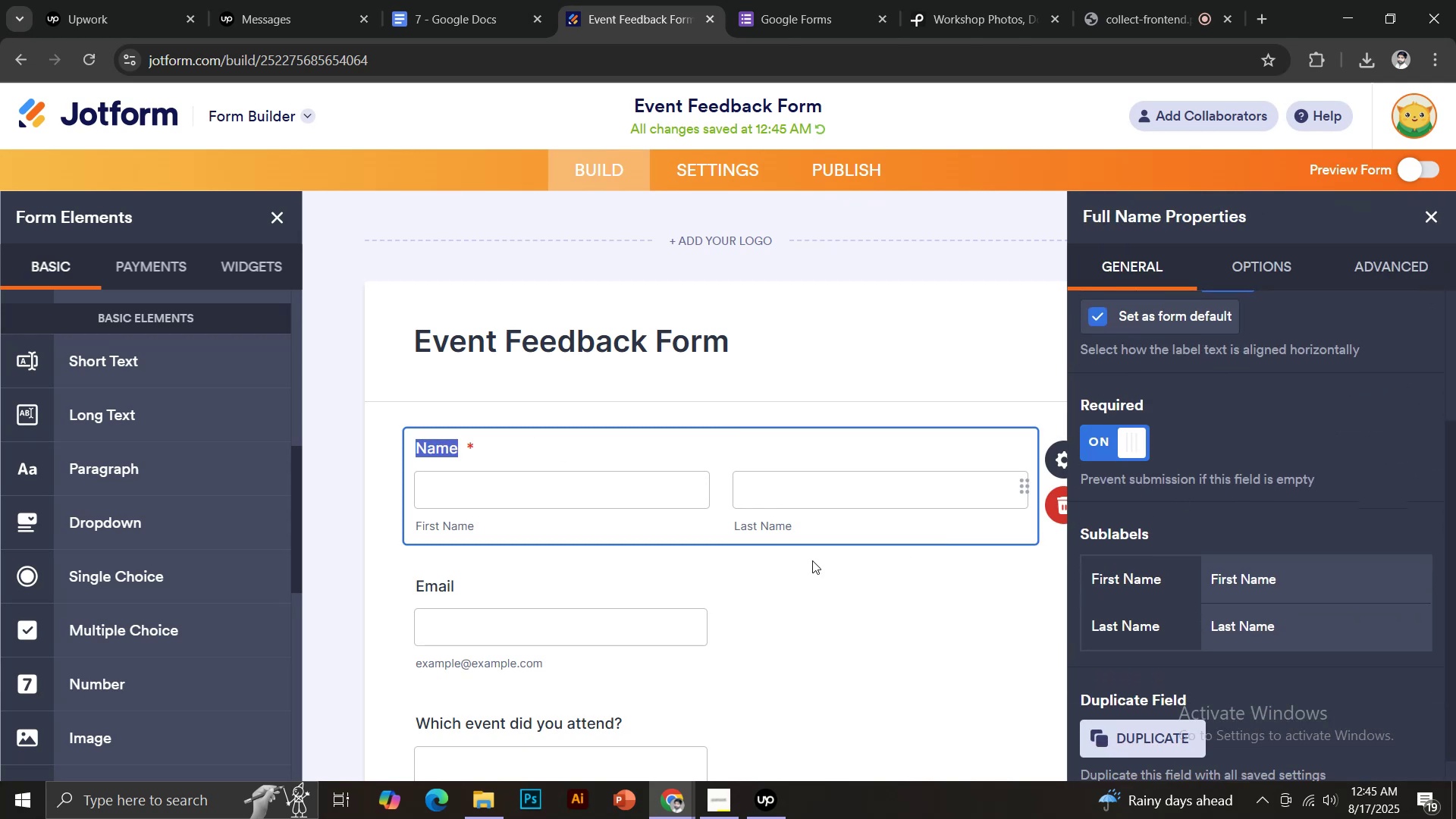 
left_click([730, 568])
 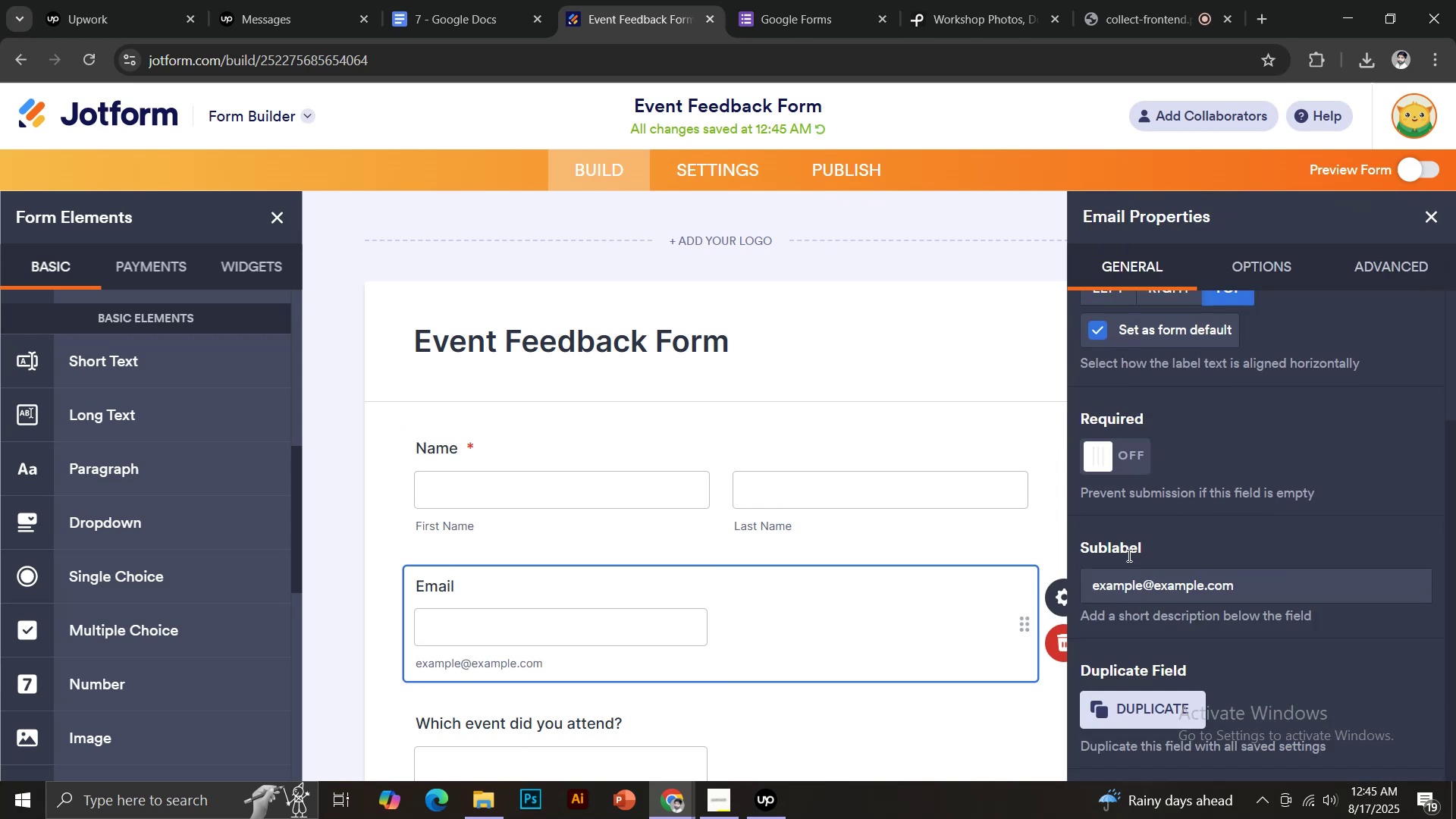 
left_click([1120, 456])
 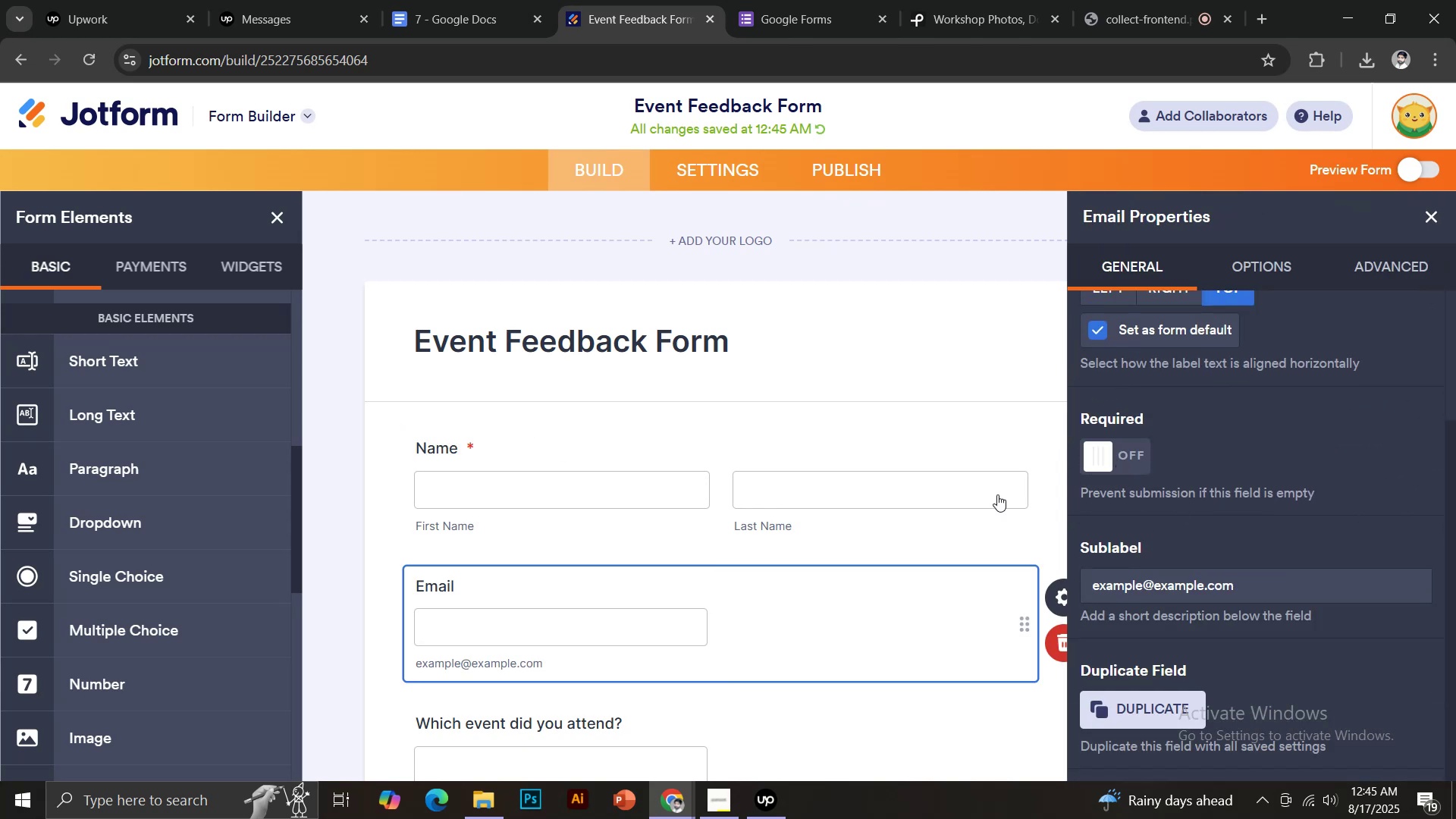 
scroll: coordinate [783, 529], scroll_direction: down, amount: 4.0
 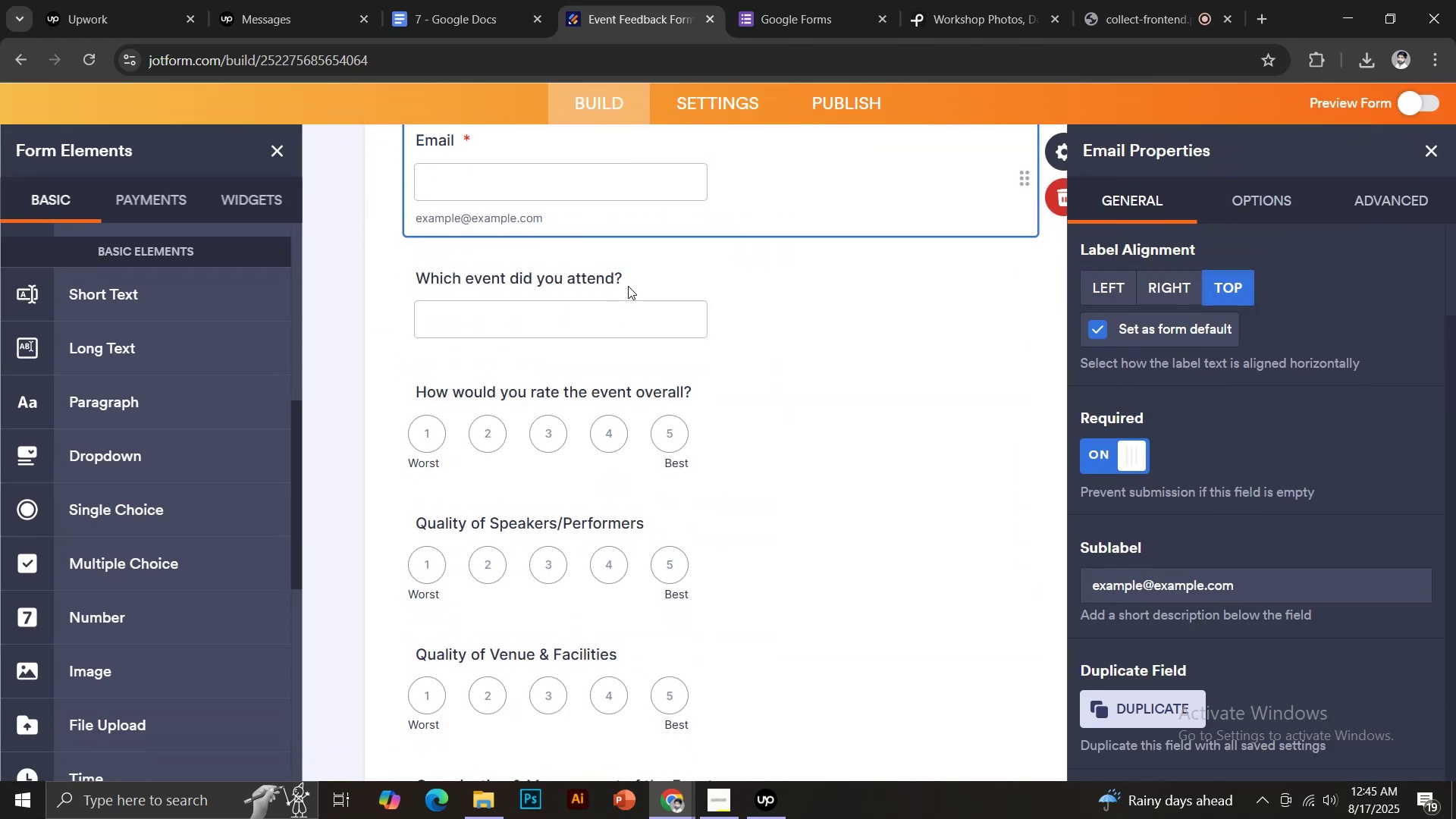 
left_click([630, 285])
 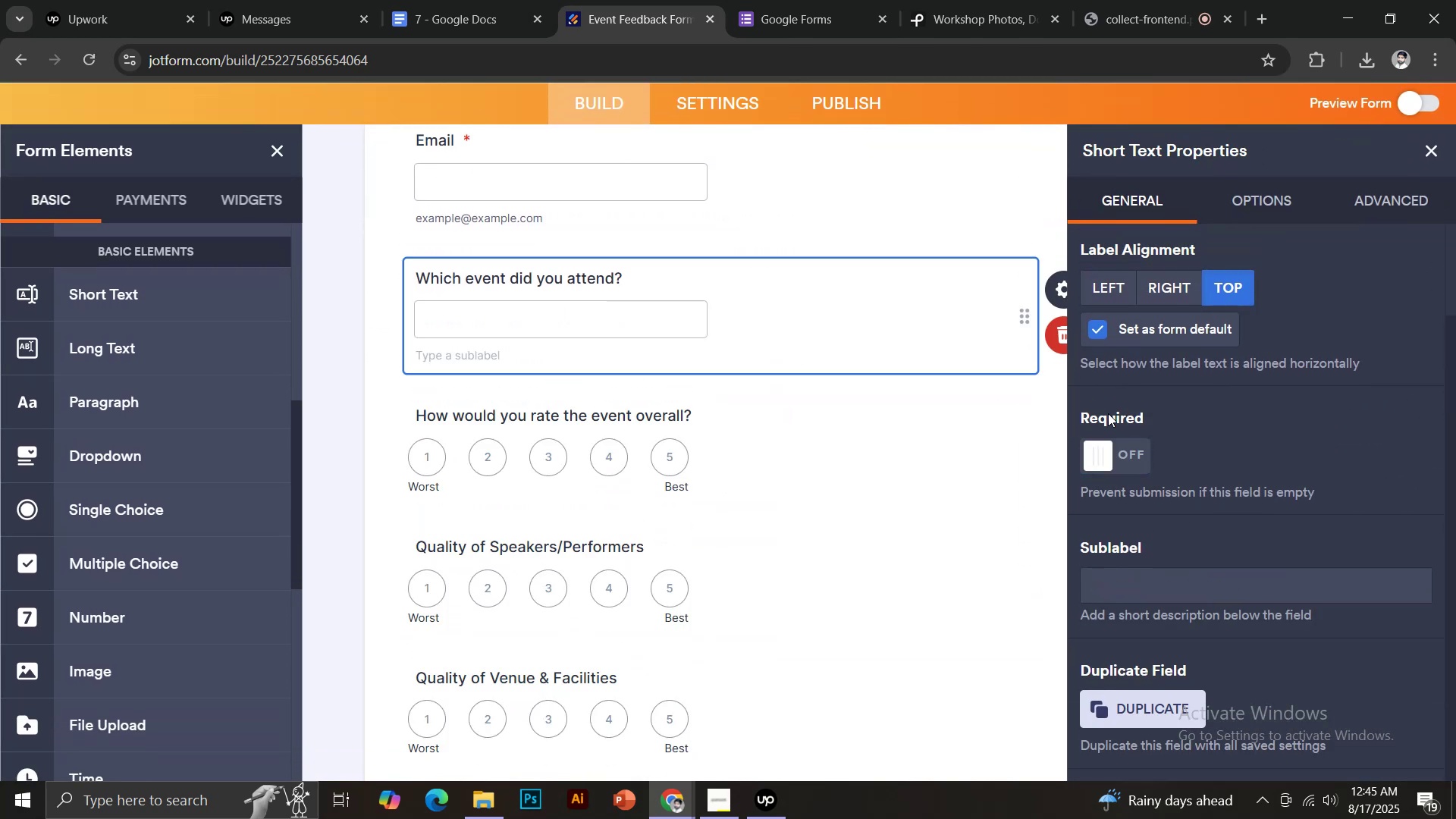 
left_click([1128, 453])
 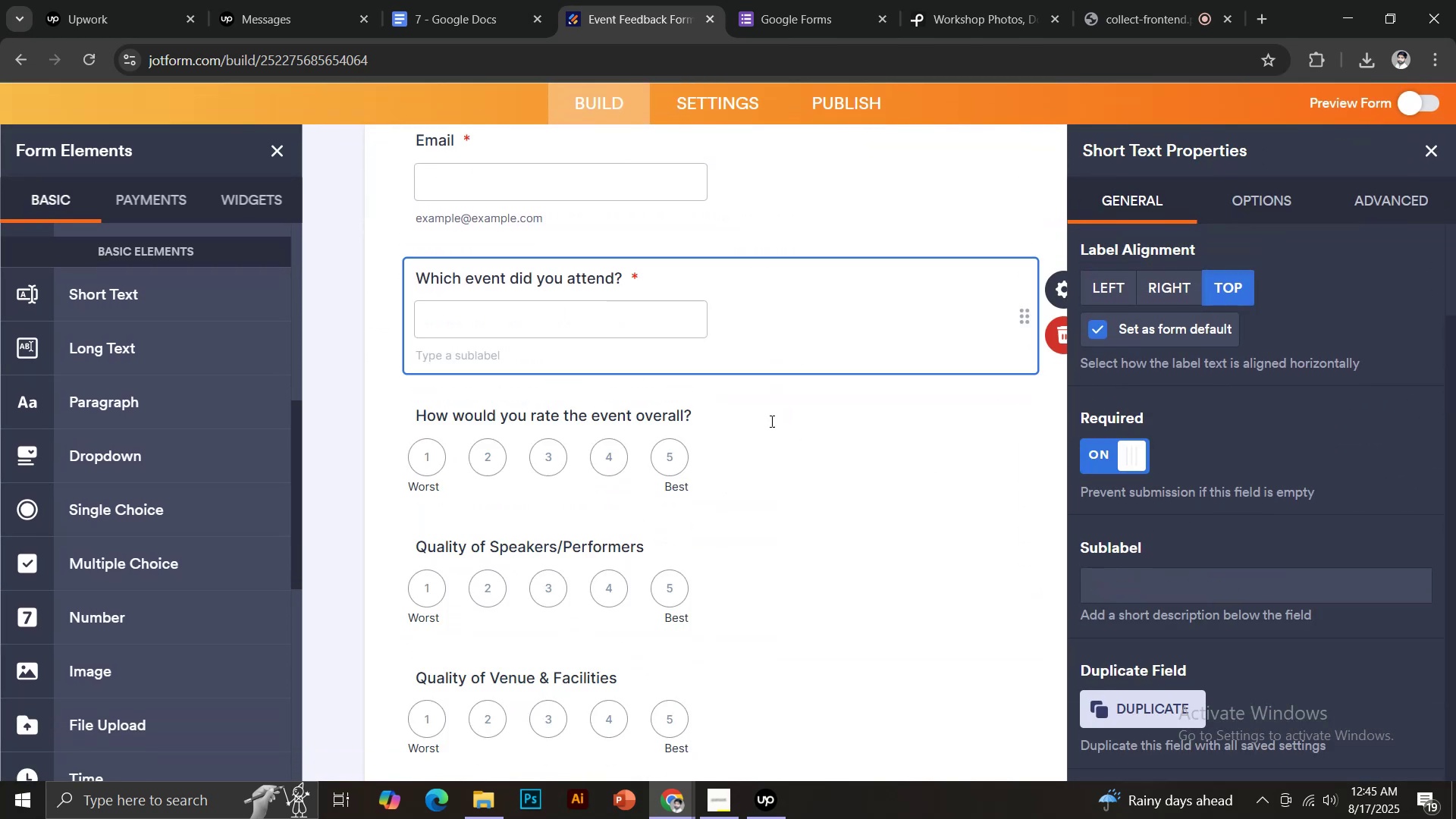 
left_click([753, 415])
 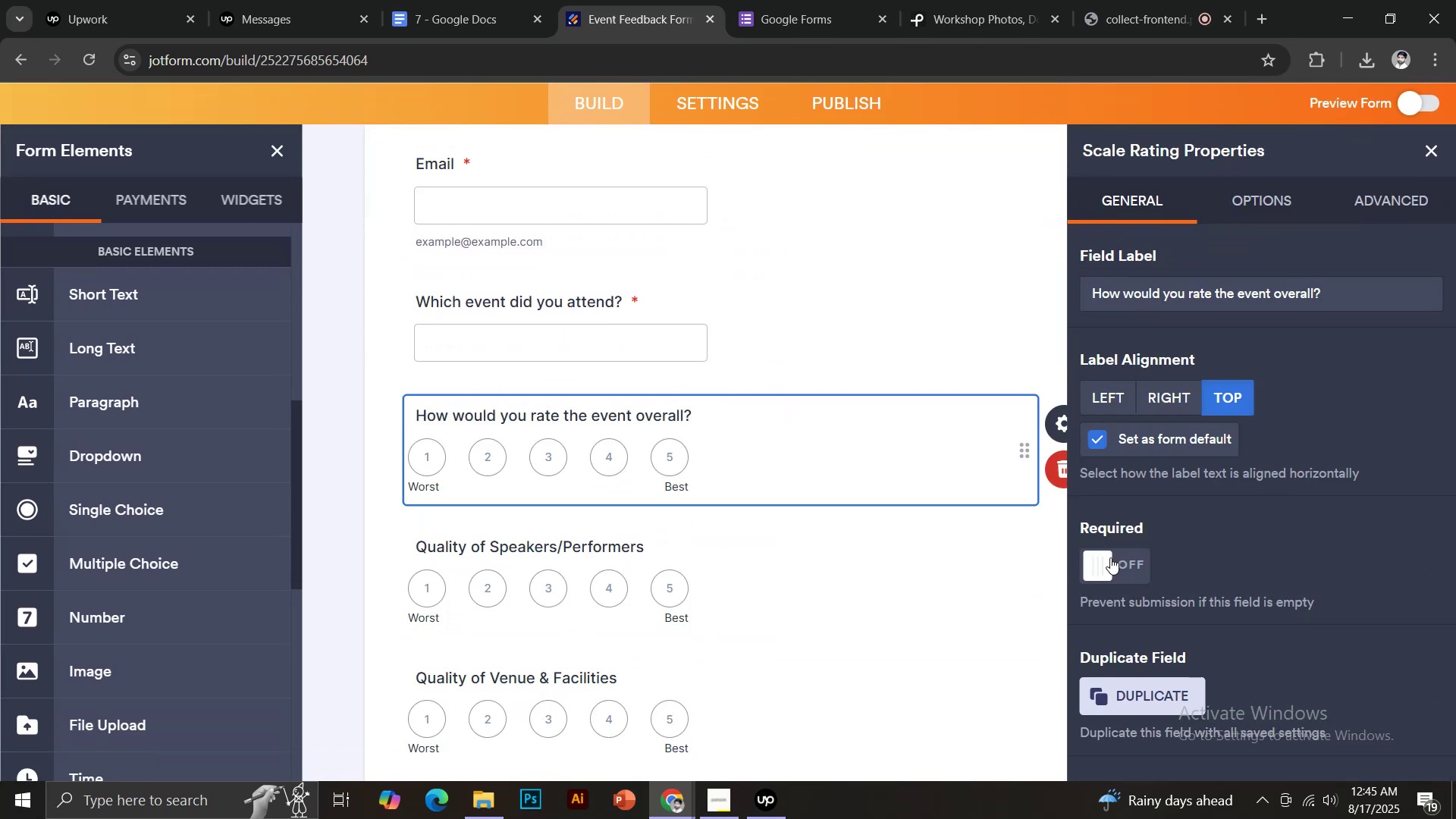 
double_click([828, 560])
 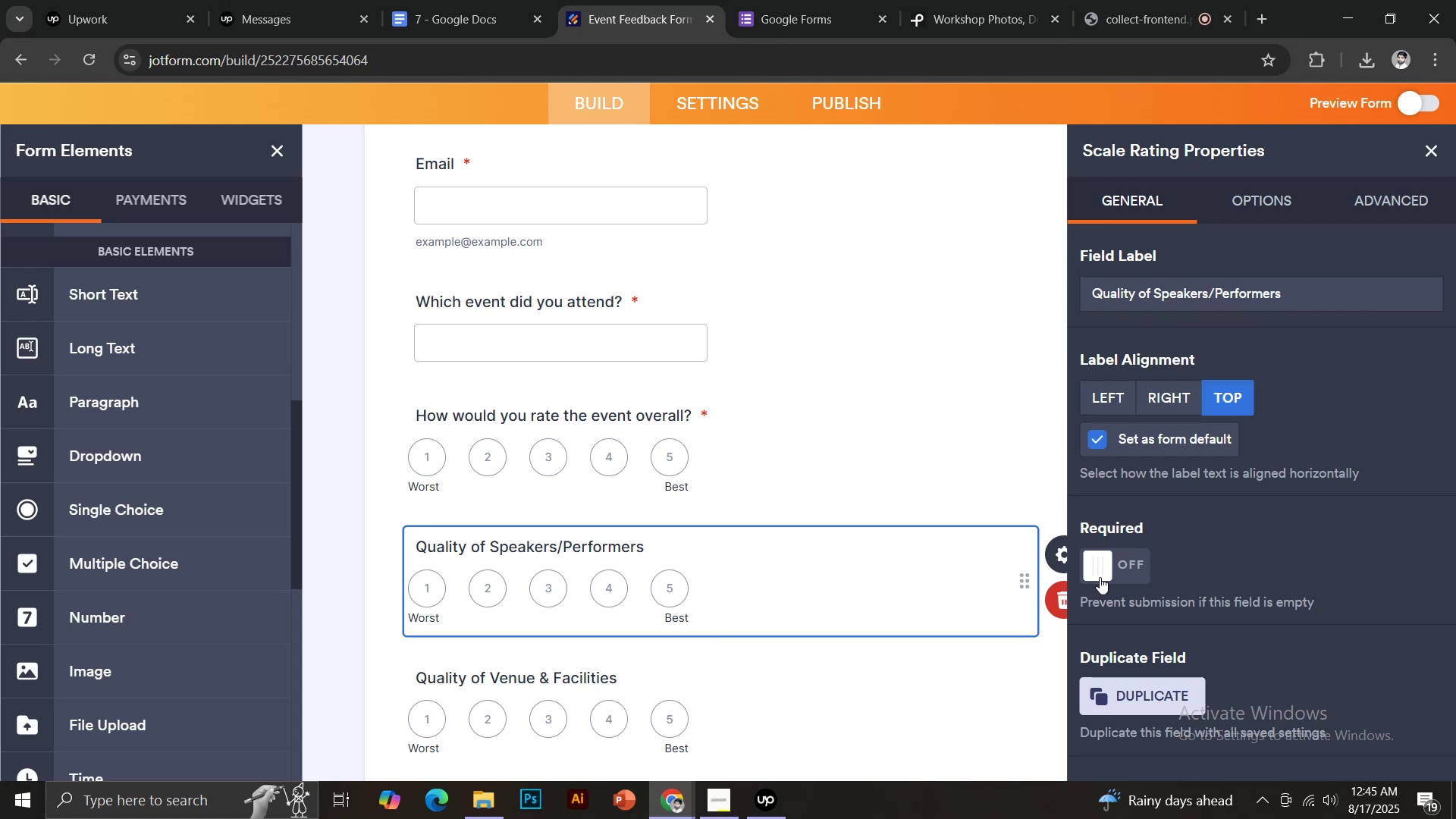 
left_click([1119, 568])
 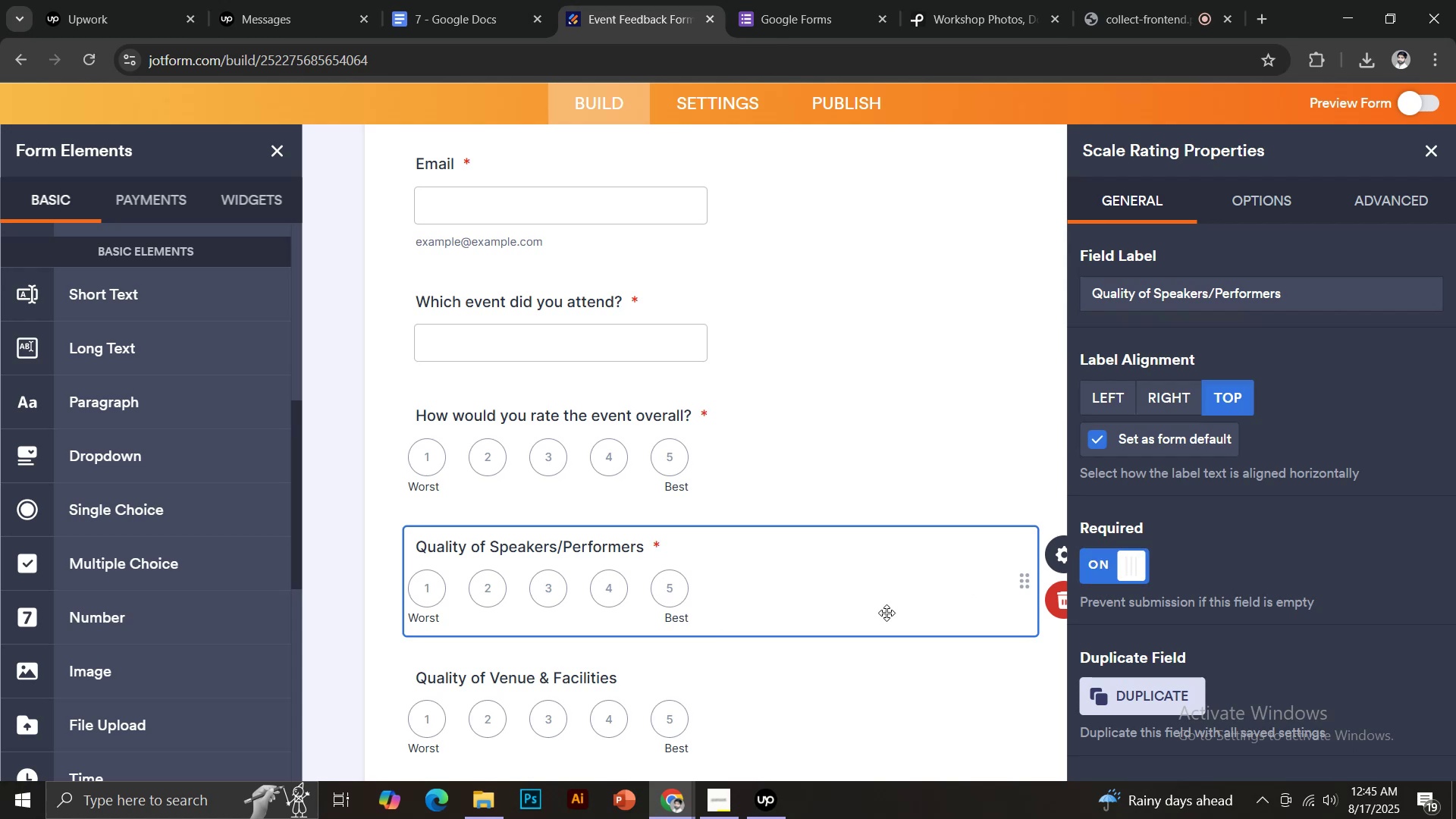 
scroll: coordinate [882, 613], scroll_direction: down, amount: 2.0
 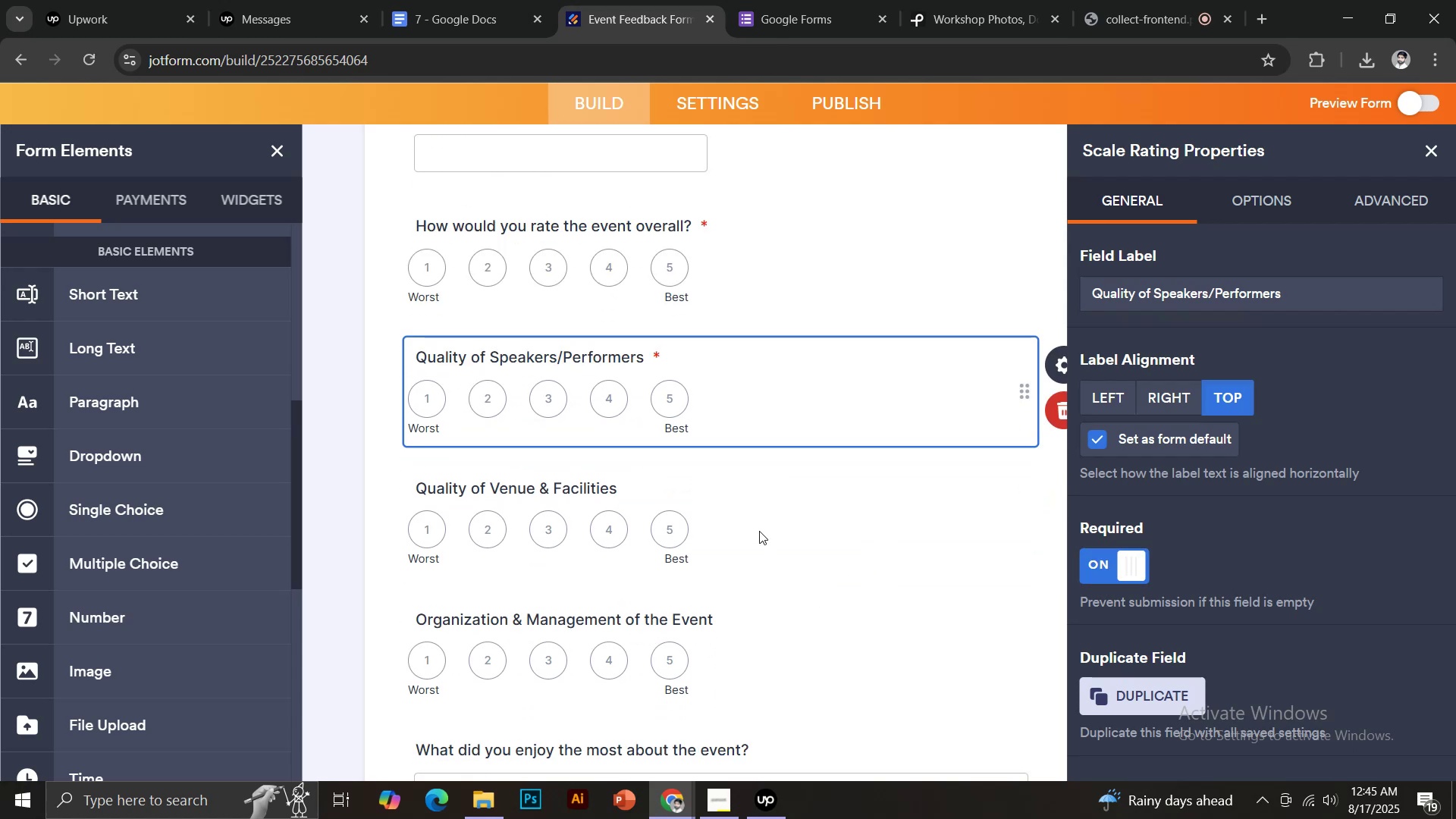 
left_click([739, 508])
 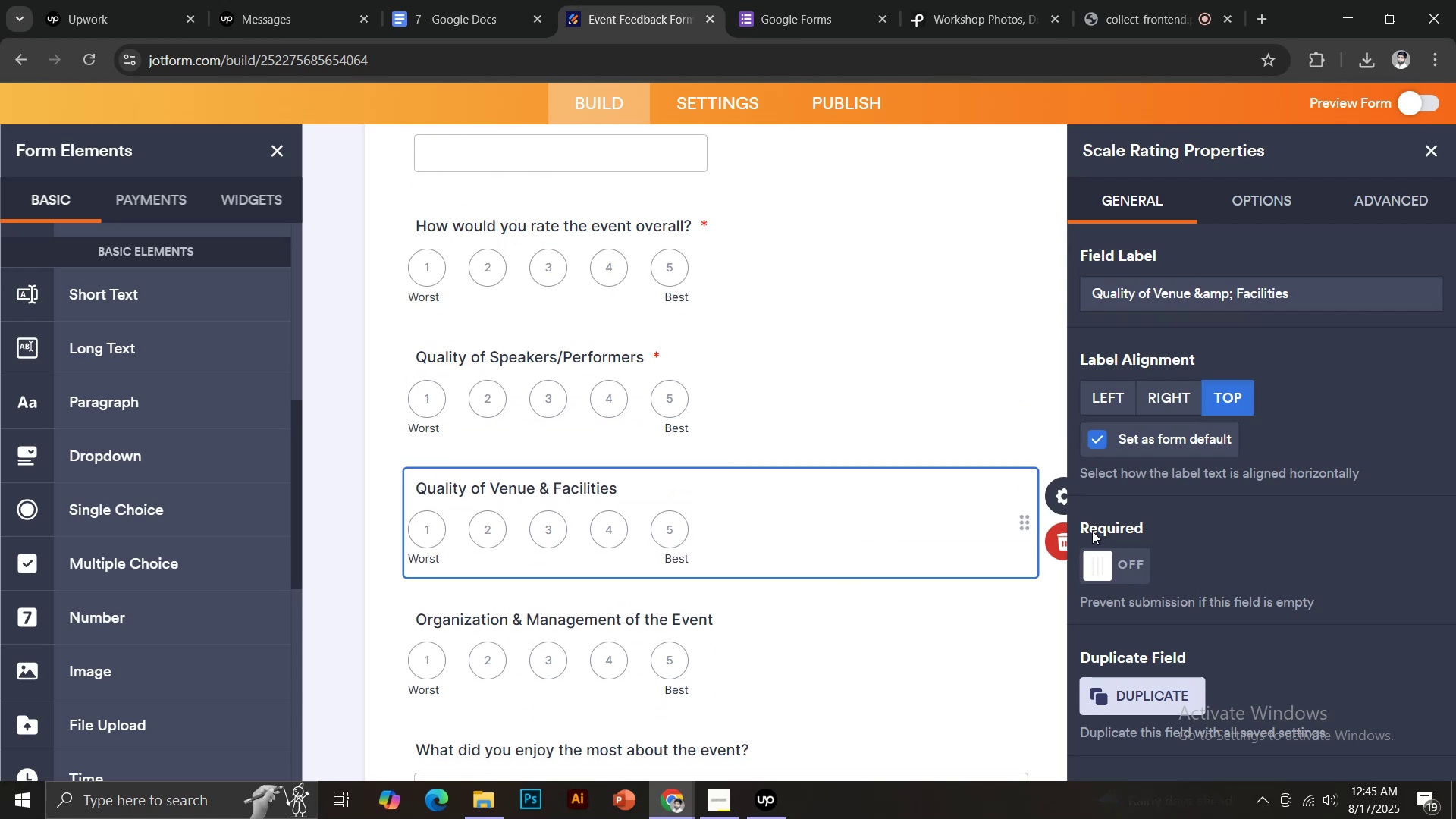 
left_click([1124, 547])
 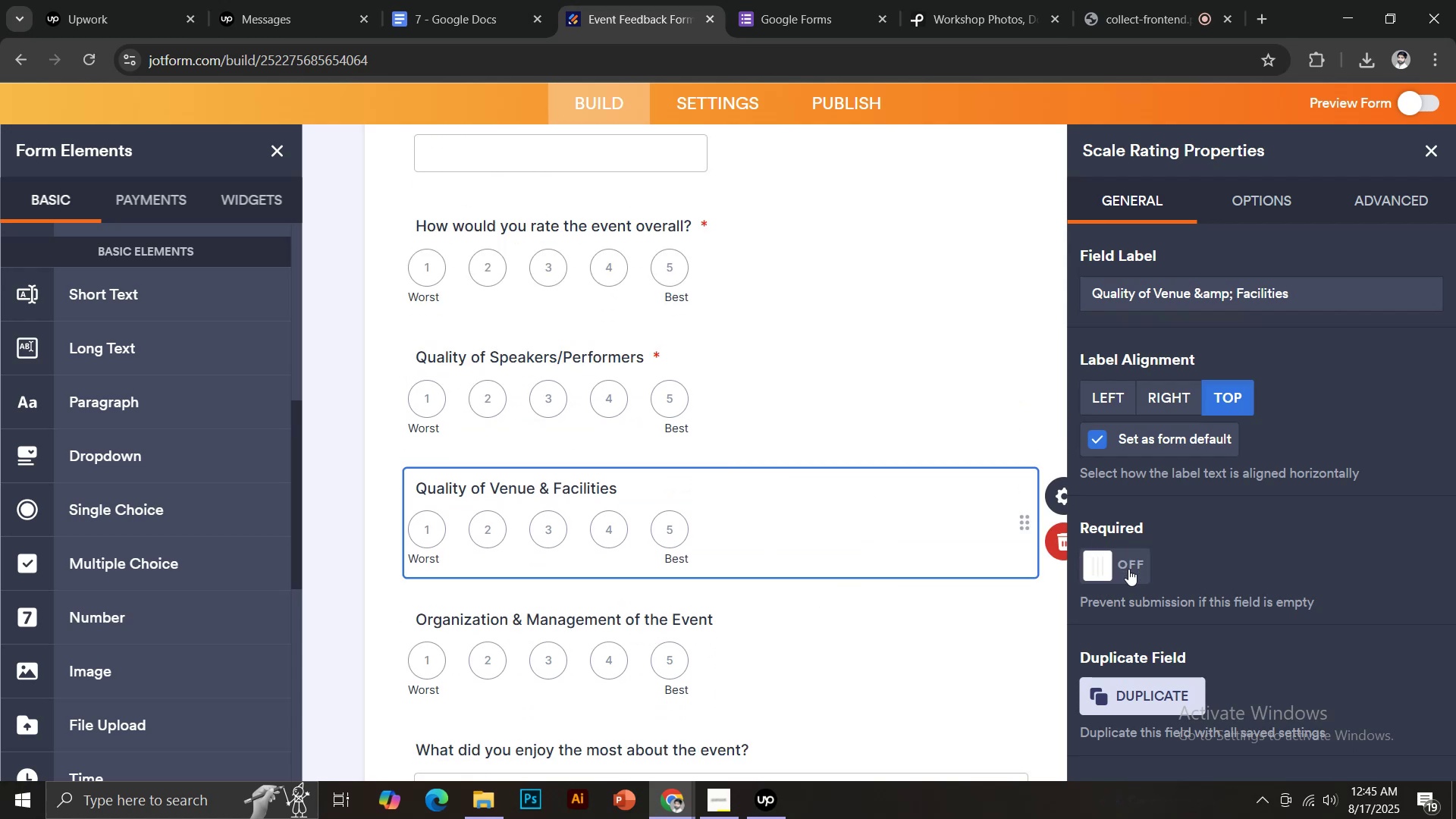 
left_click([1128, 571])
 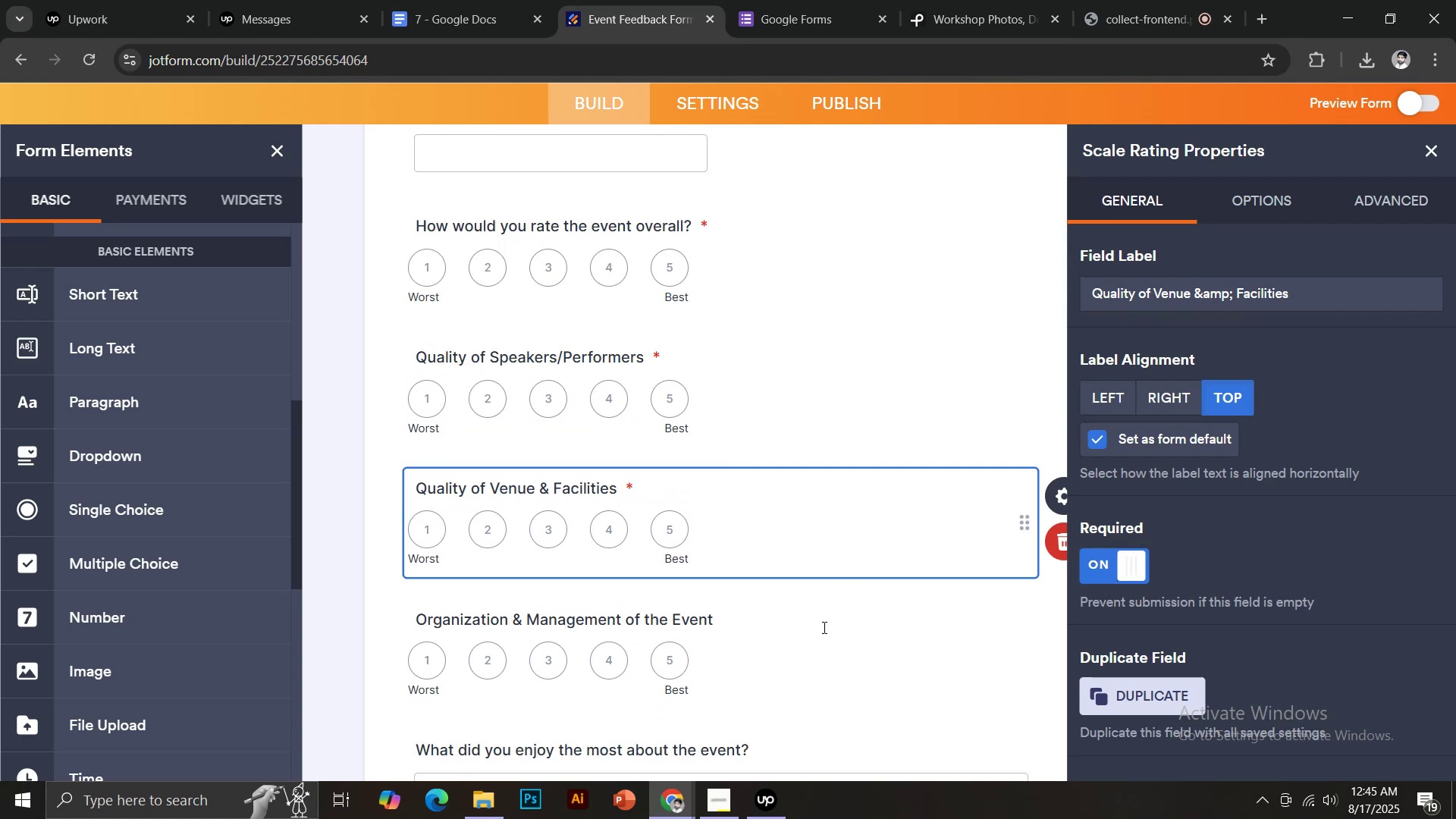 
left_click([744, 624])
 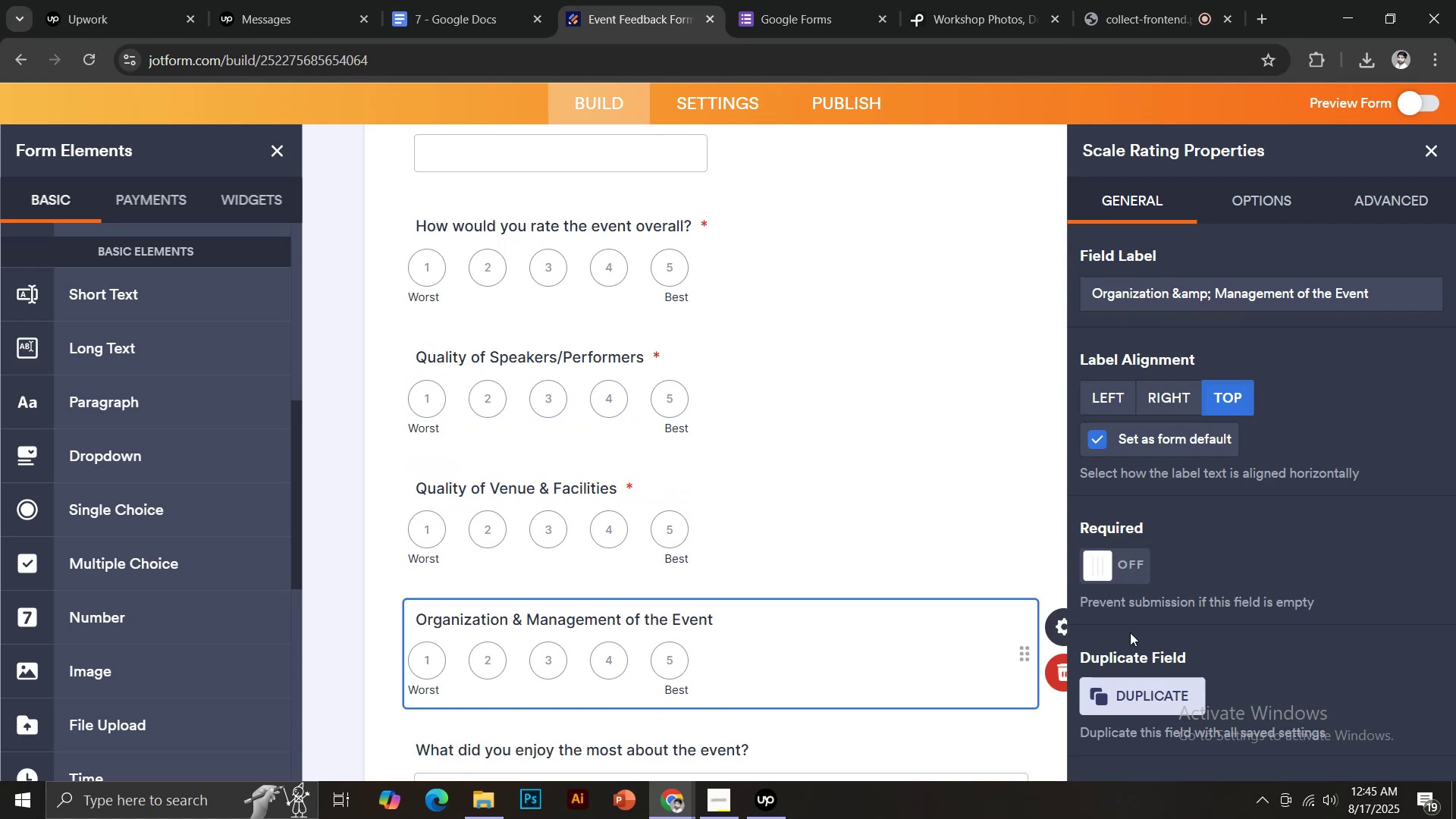 
left_click([1120, 556])
 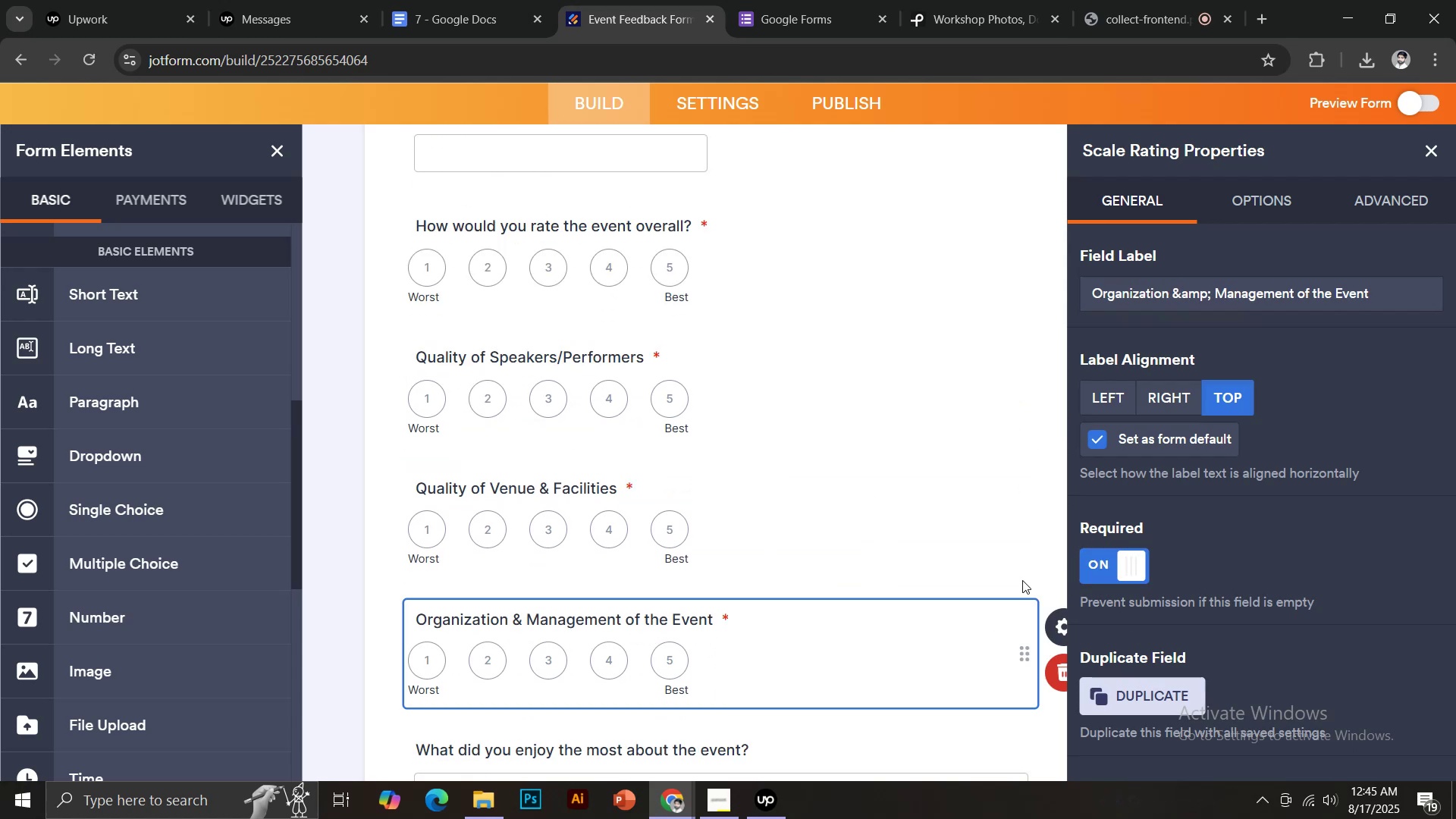 
scroll: coordinate [963, 563], scroll_direction: down, amount: 3.0
 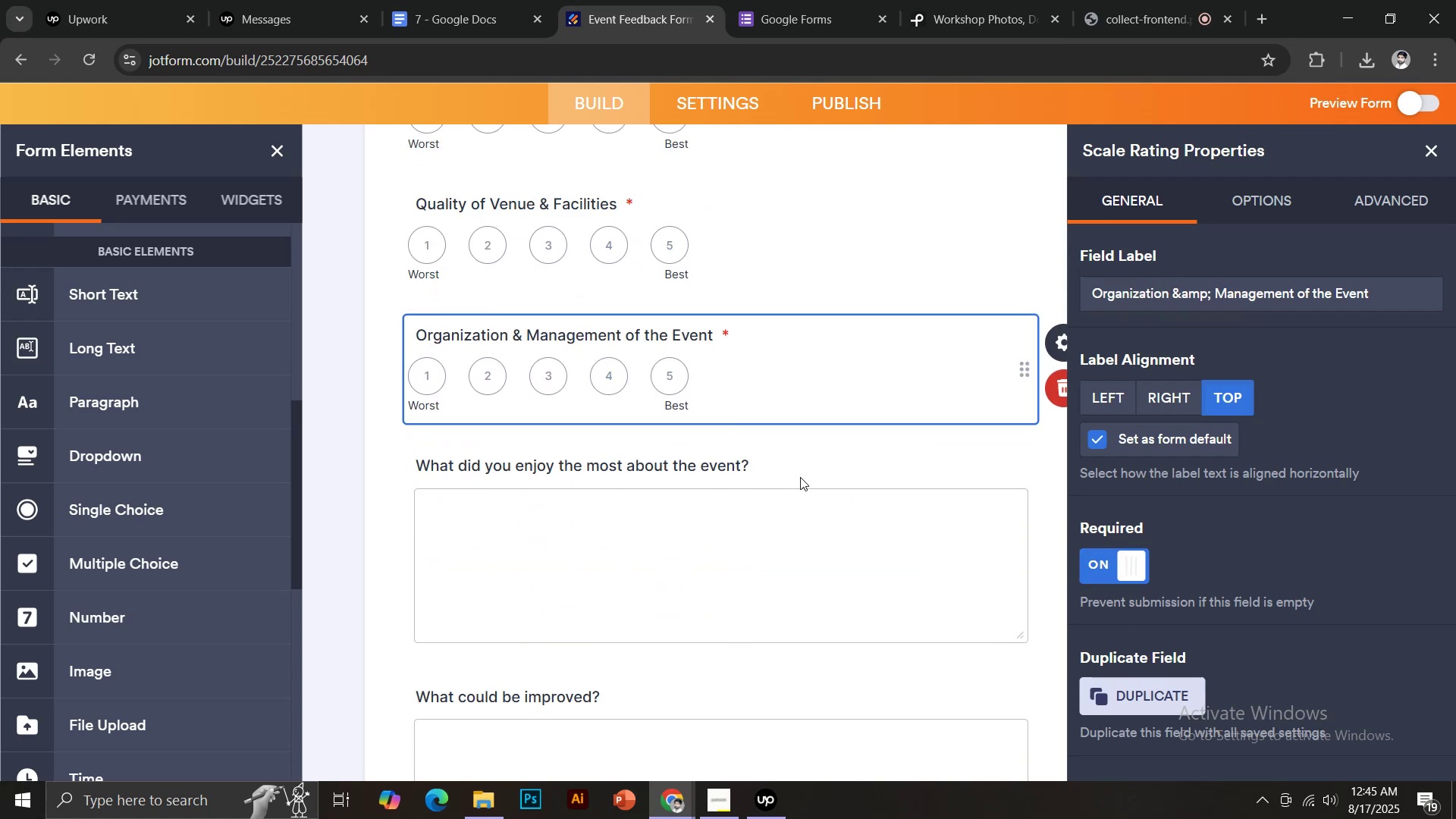 
left_click([756, 469])
 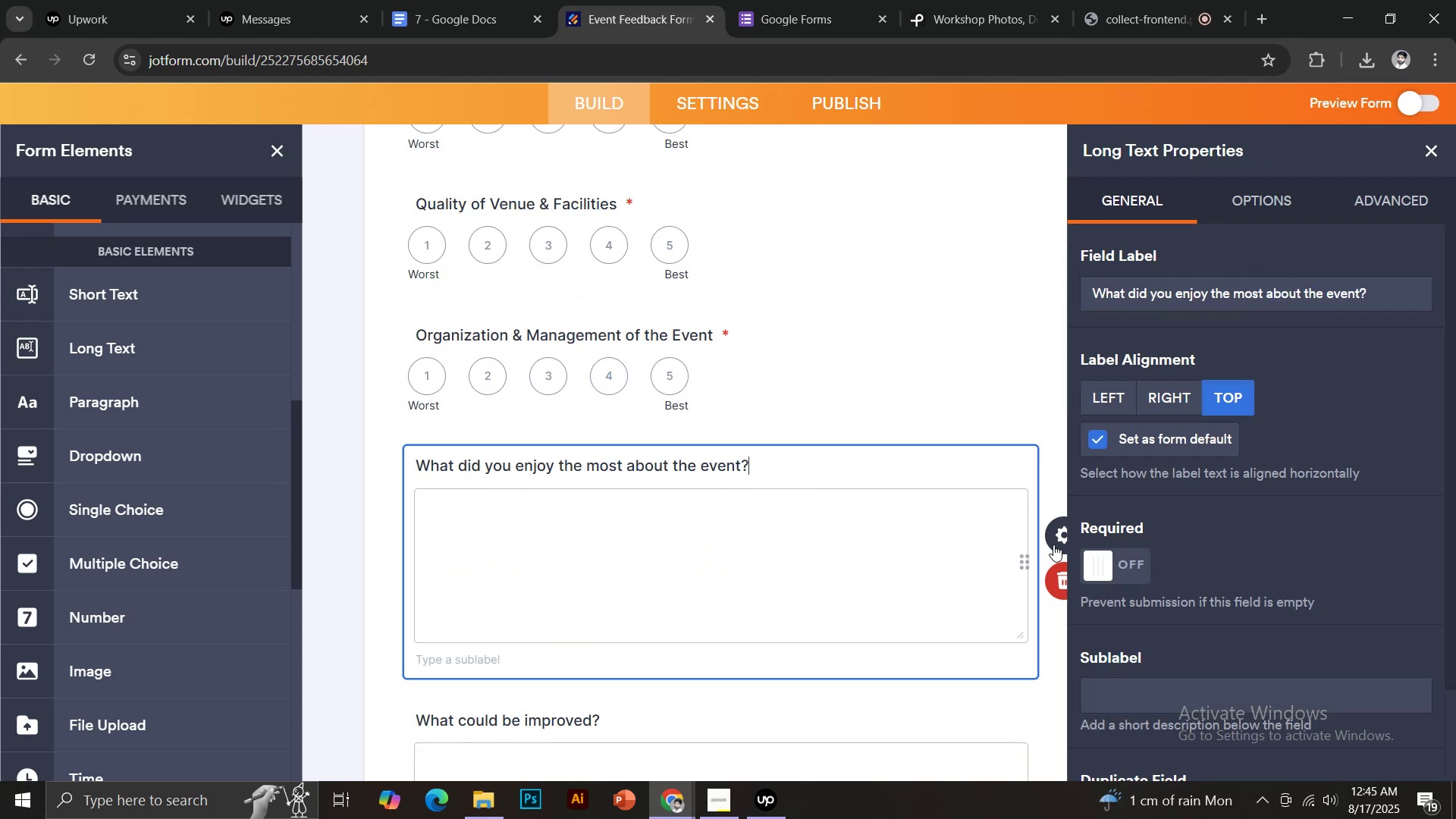 
left_click([1110, 557])
 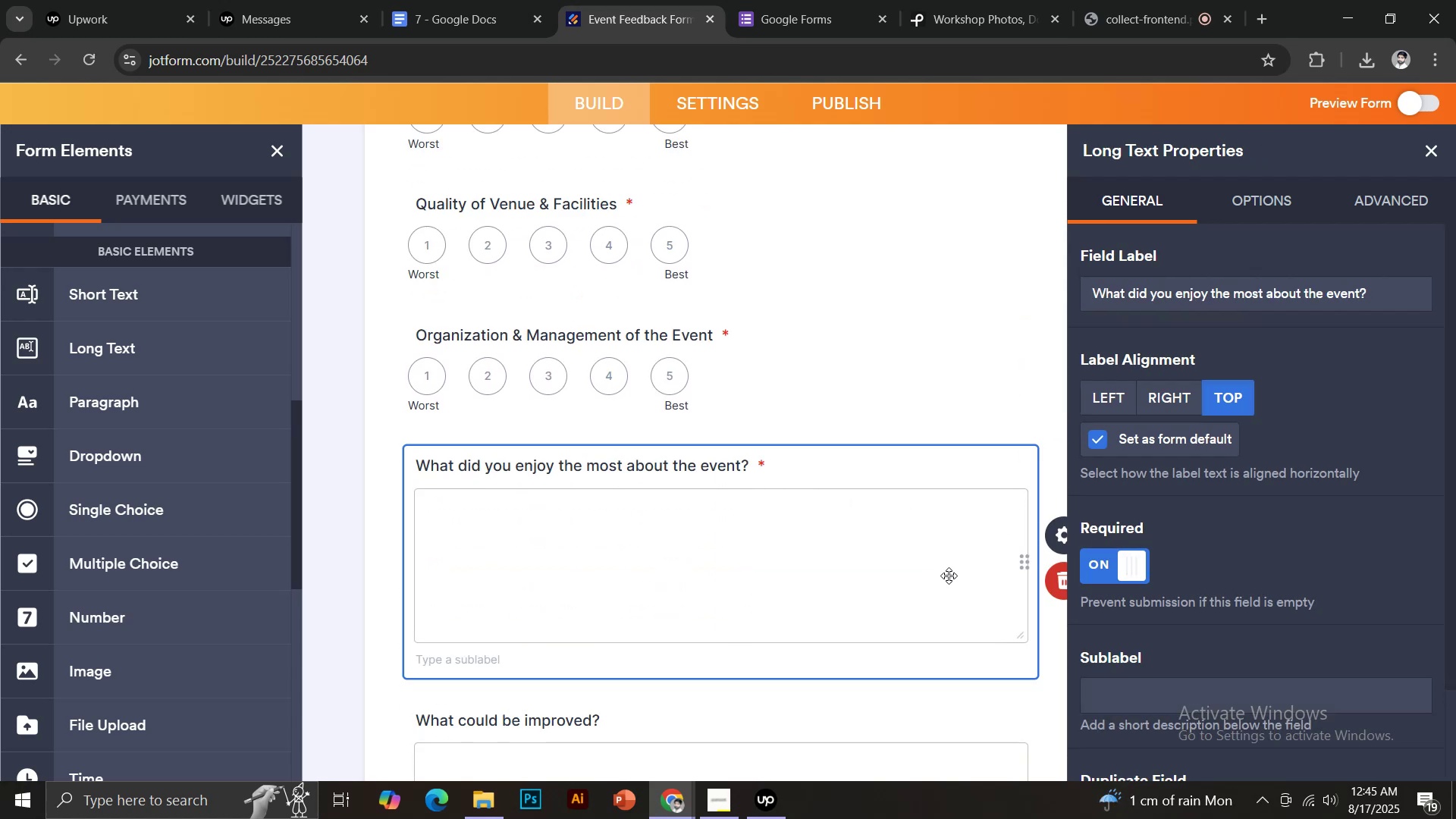 
scroll: coordinate [799, 585], scroll_direction: down, amount: 2.0
 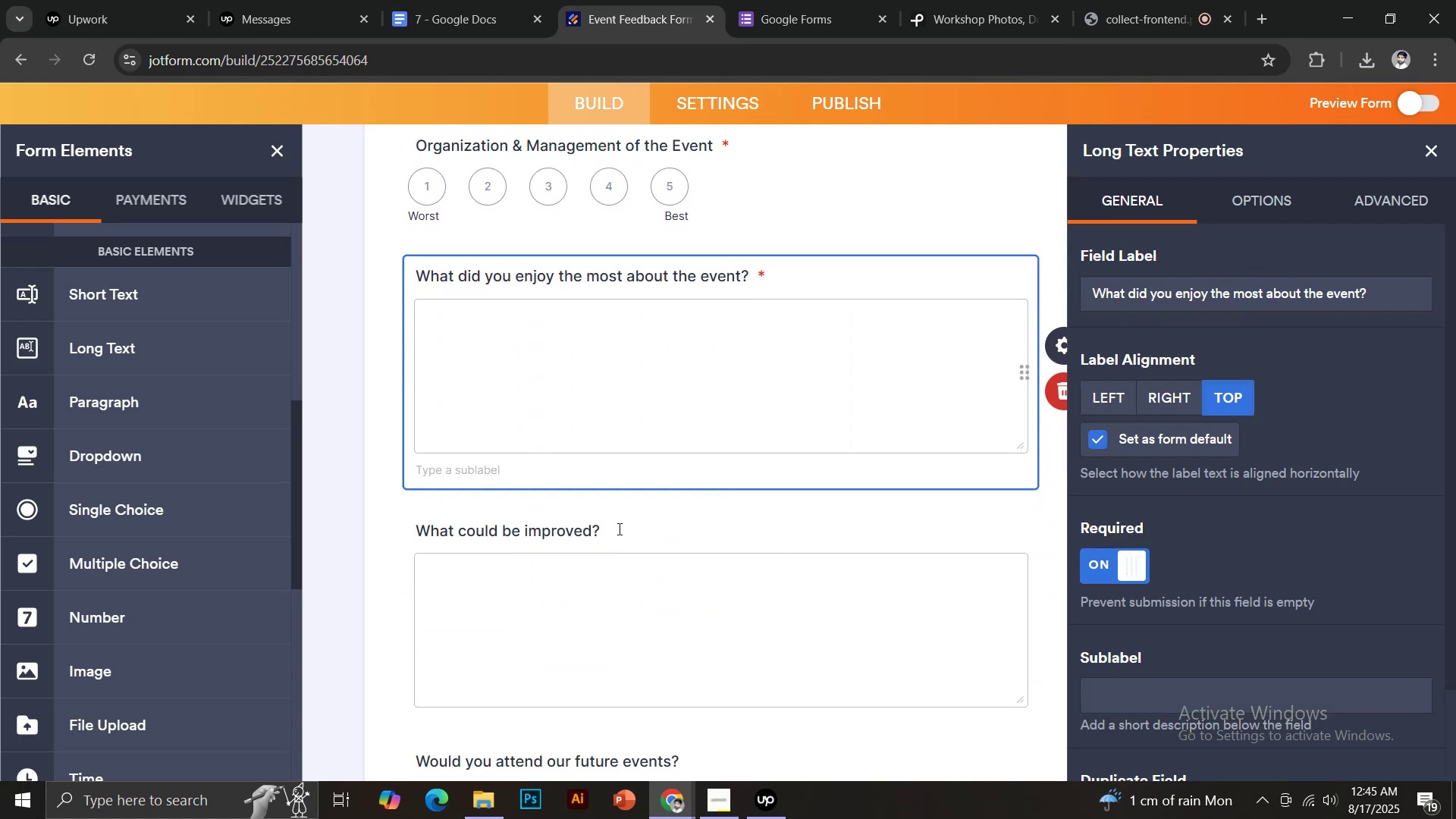 
left_click([607, 522])
 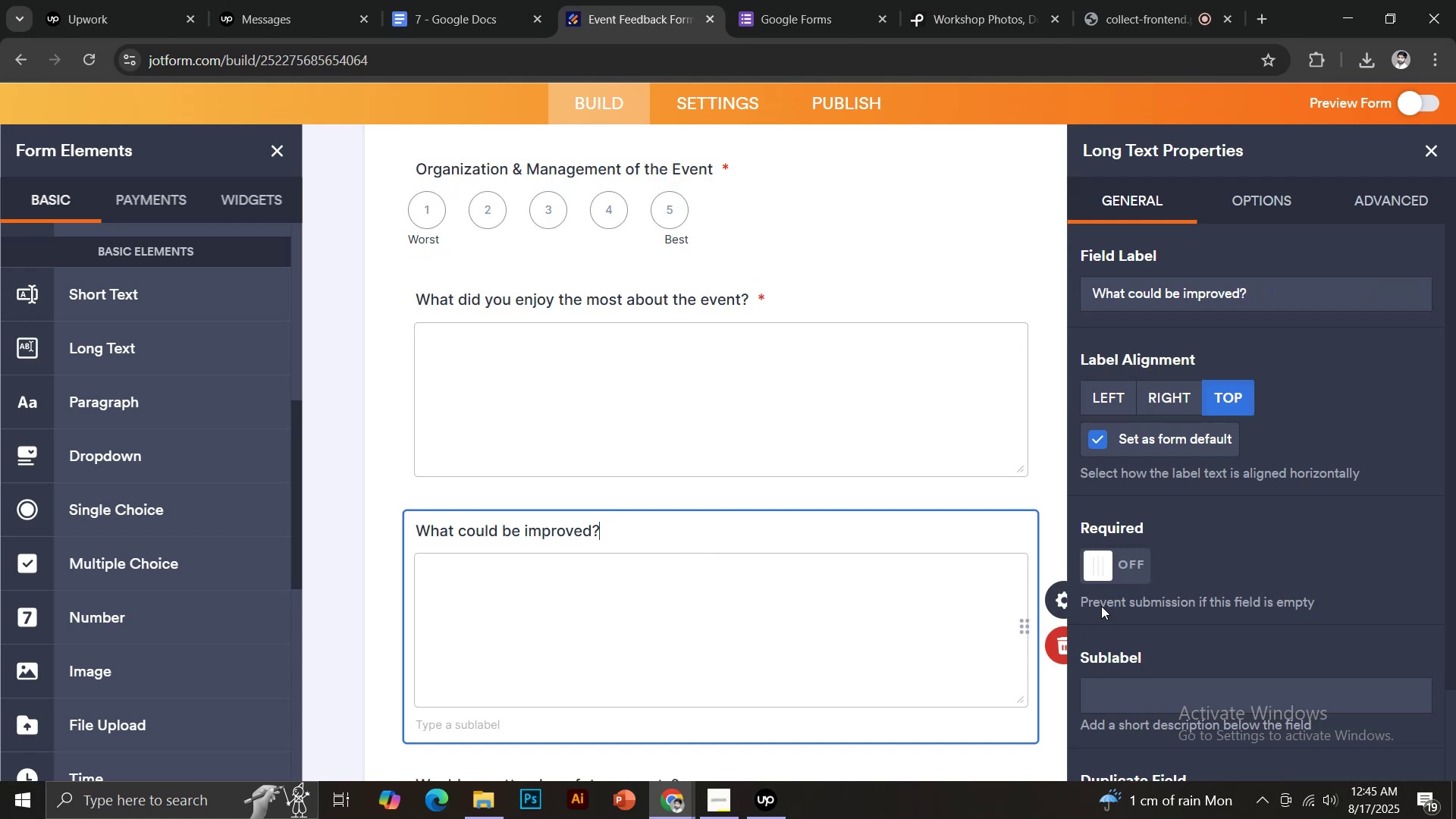 
left_click([1122, 570])
 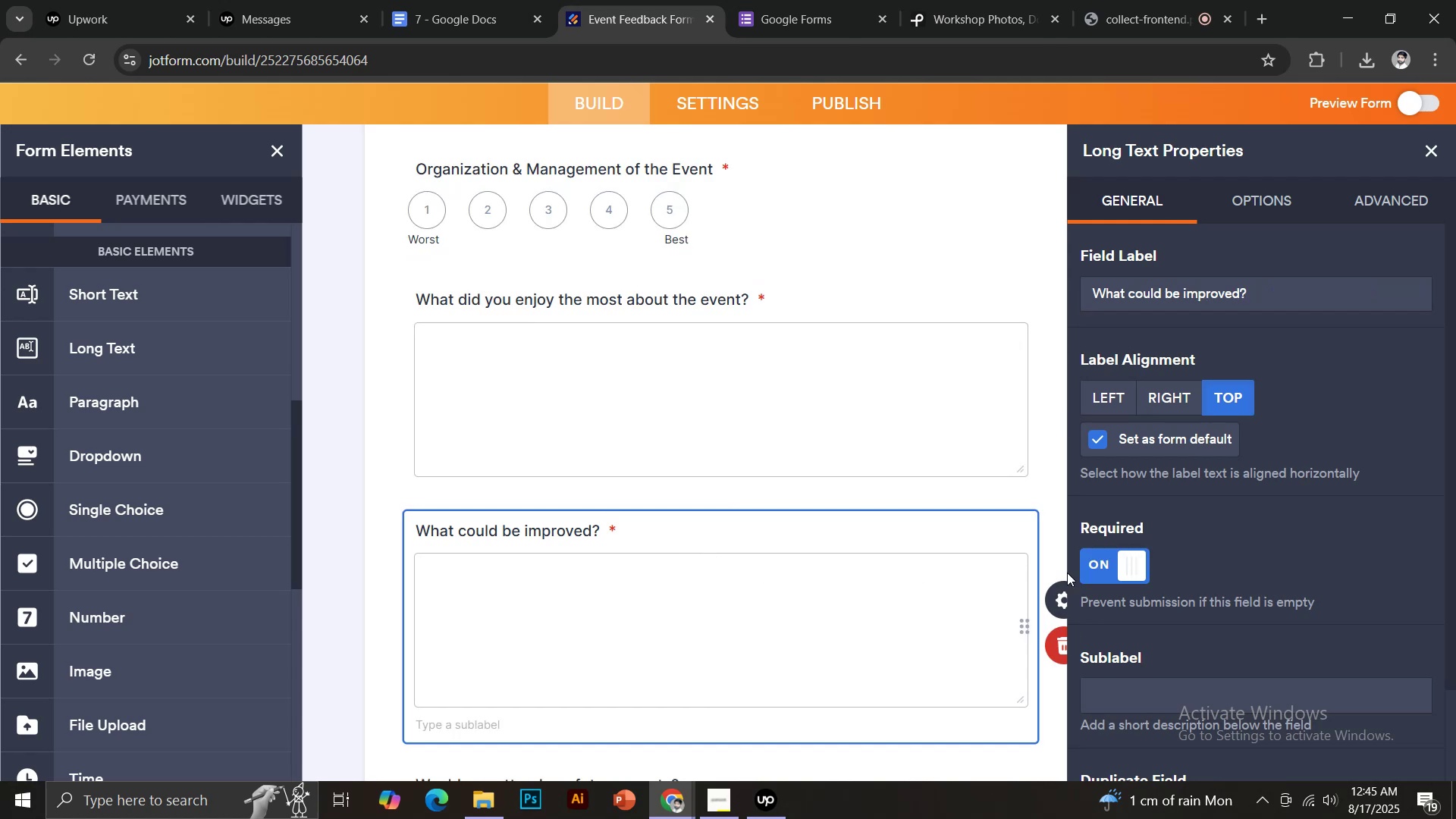 
scroll: coordinate [947, 526], scroll_direction: down, amount: 3.0
 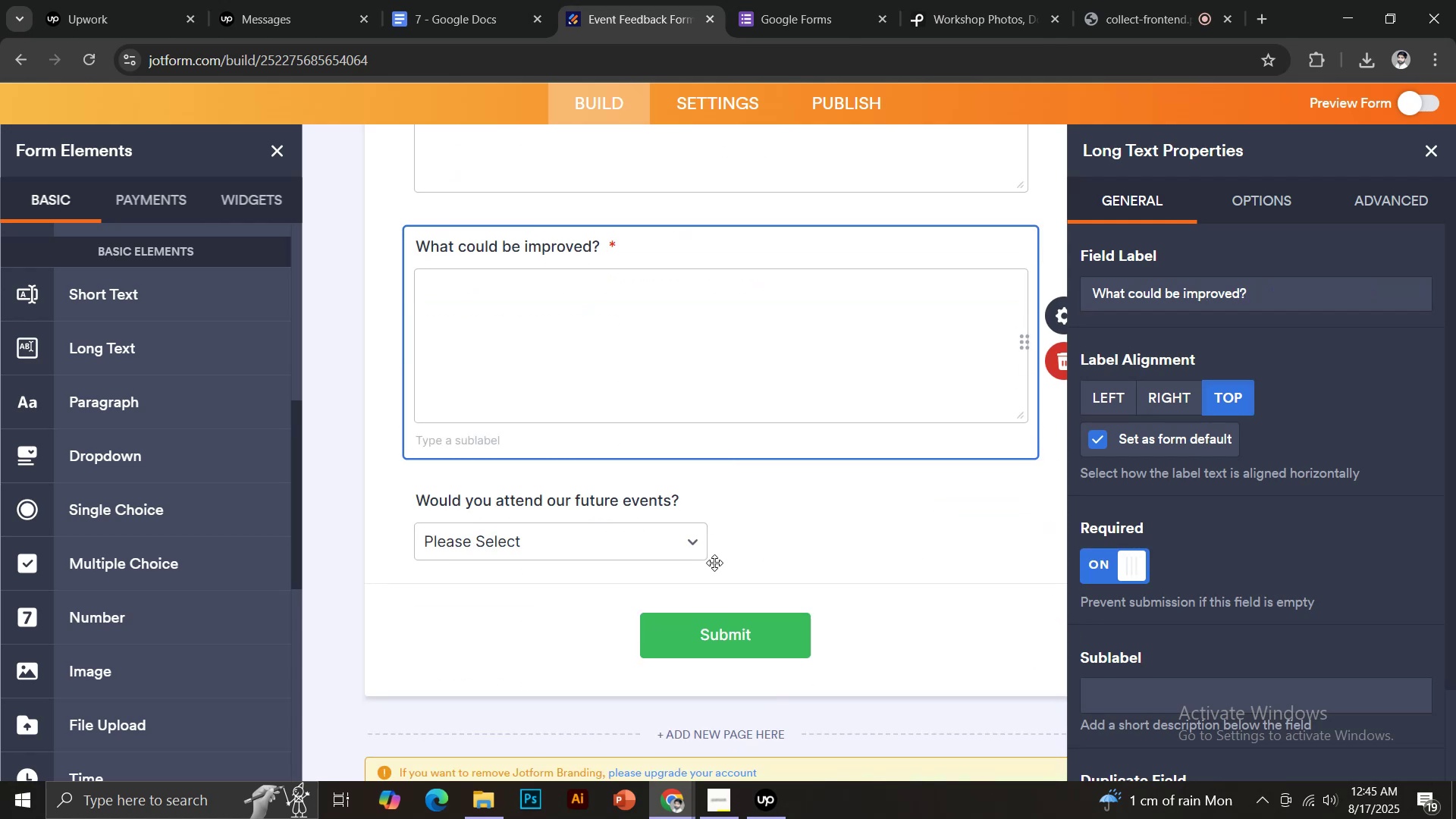 
left_click([700, 506])
 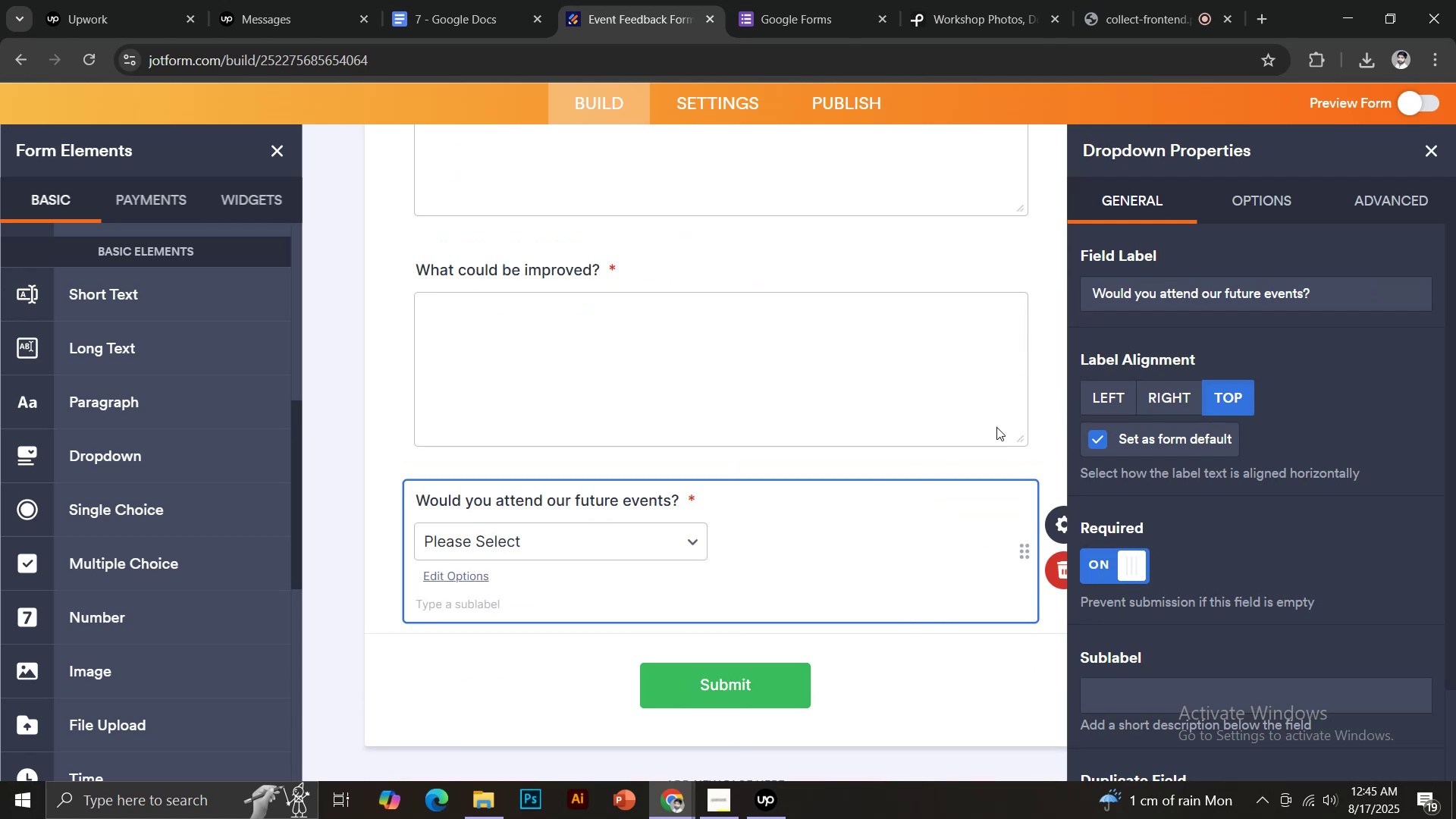 
left_click([1428, 146])
 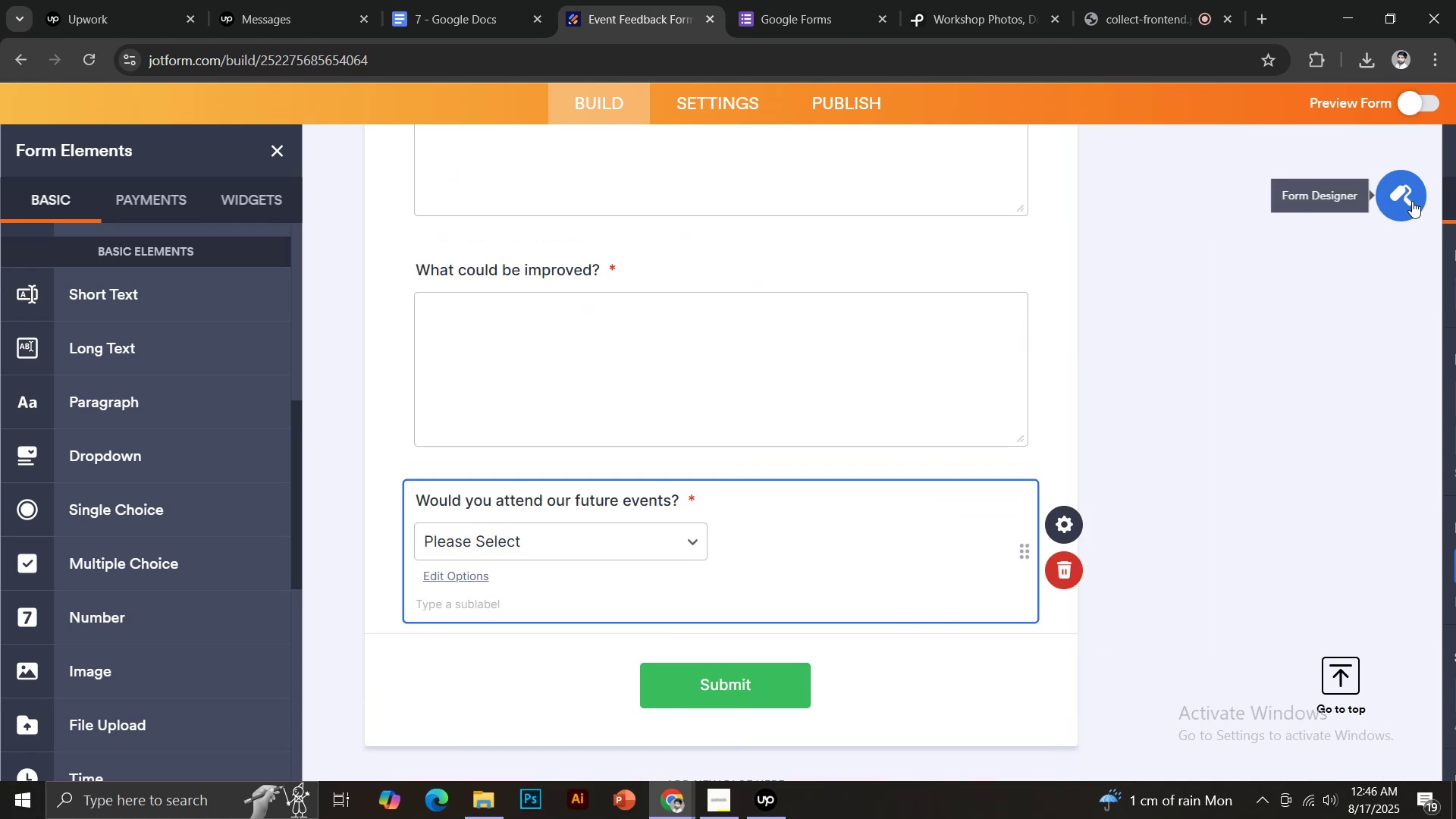 
left_click([1403, 177])
 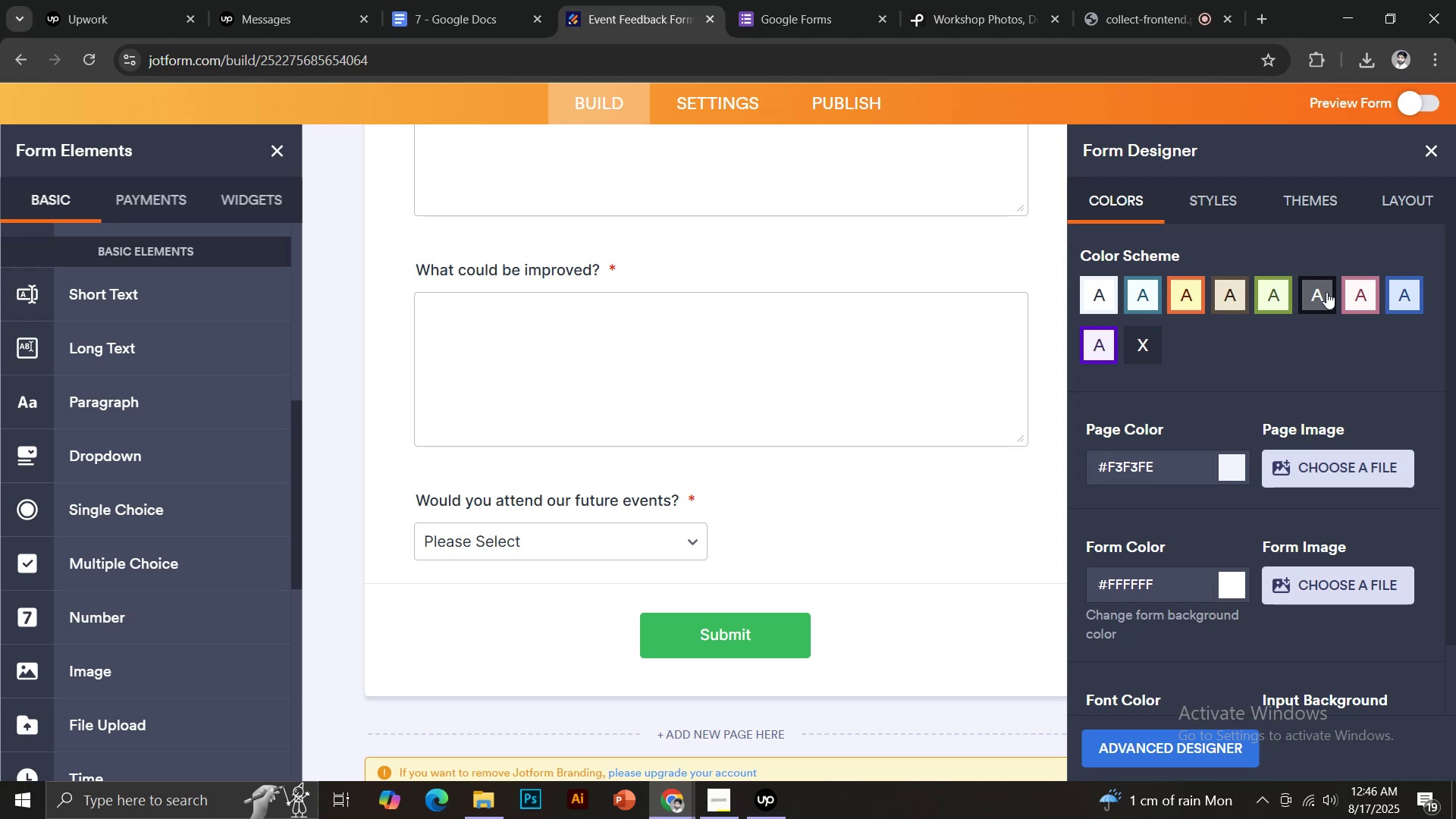 
wait(7.83)
 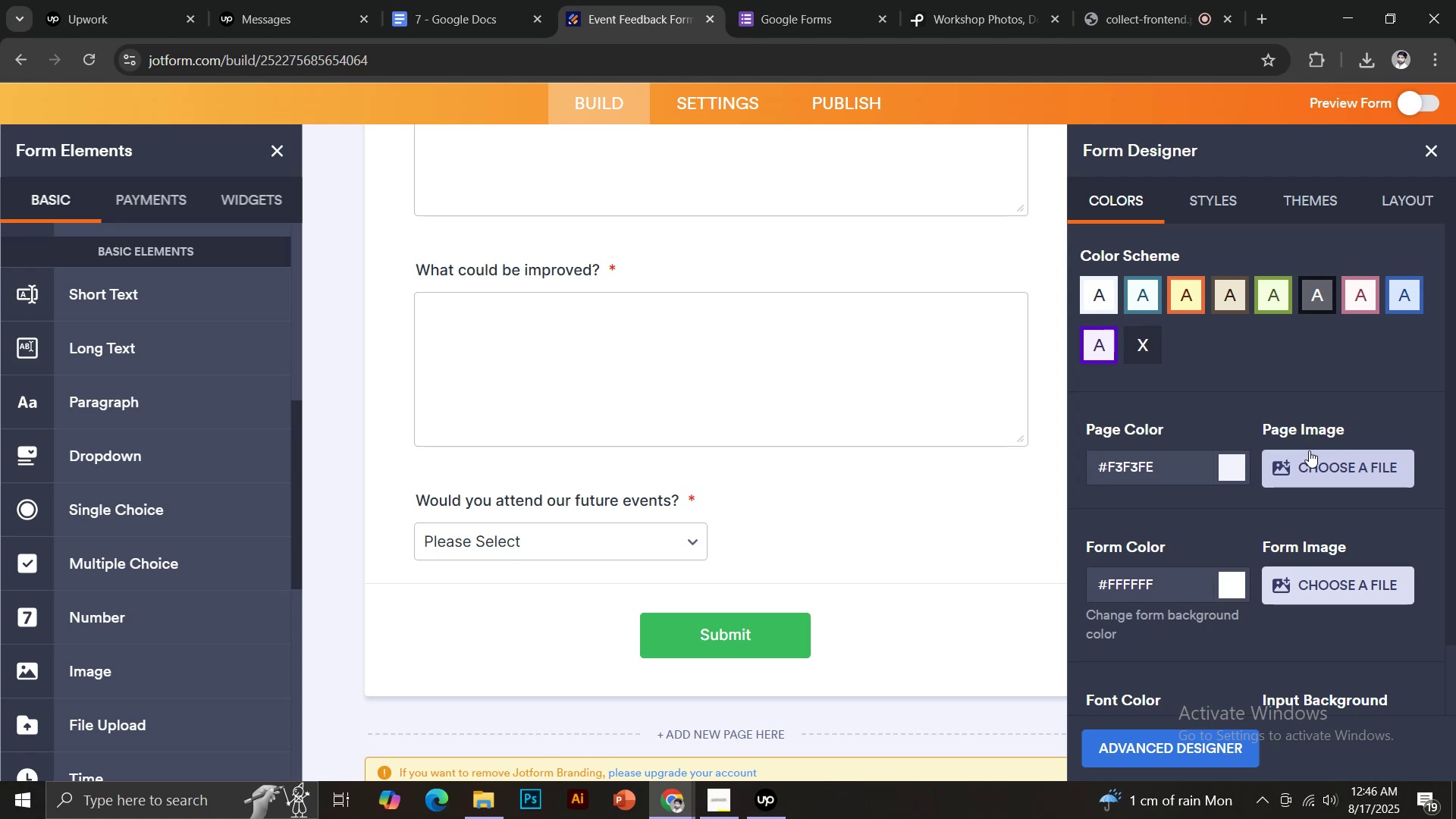 
scroll: coordinate [1230, 476], scroll_direction: down, amount: 6.0
 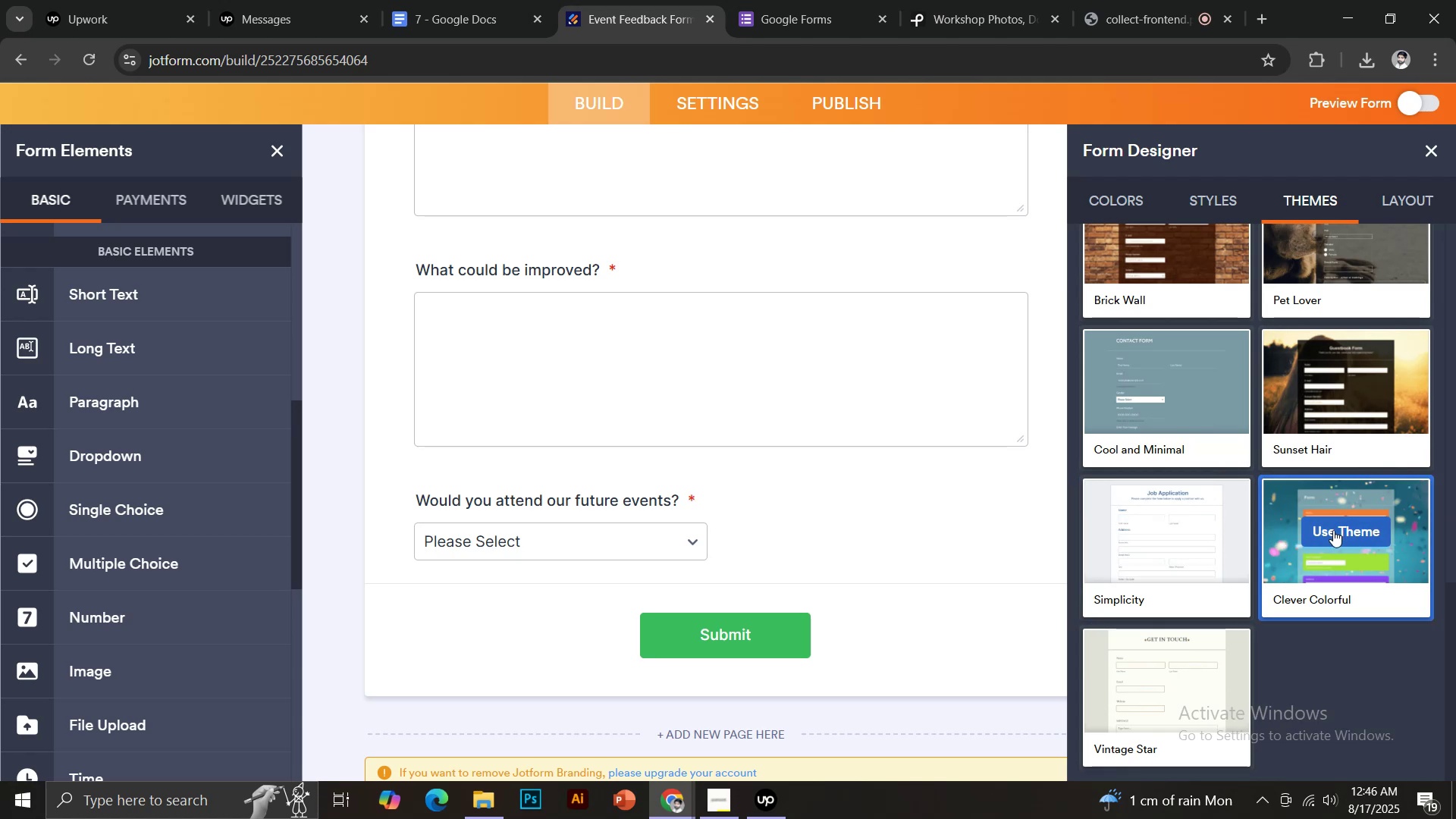 
left_click([1333, 530])
 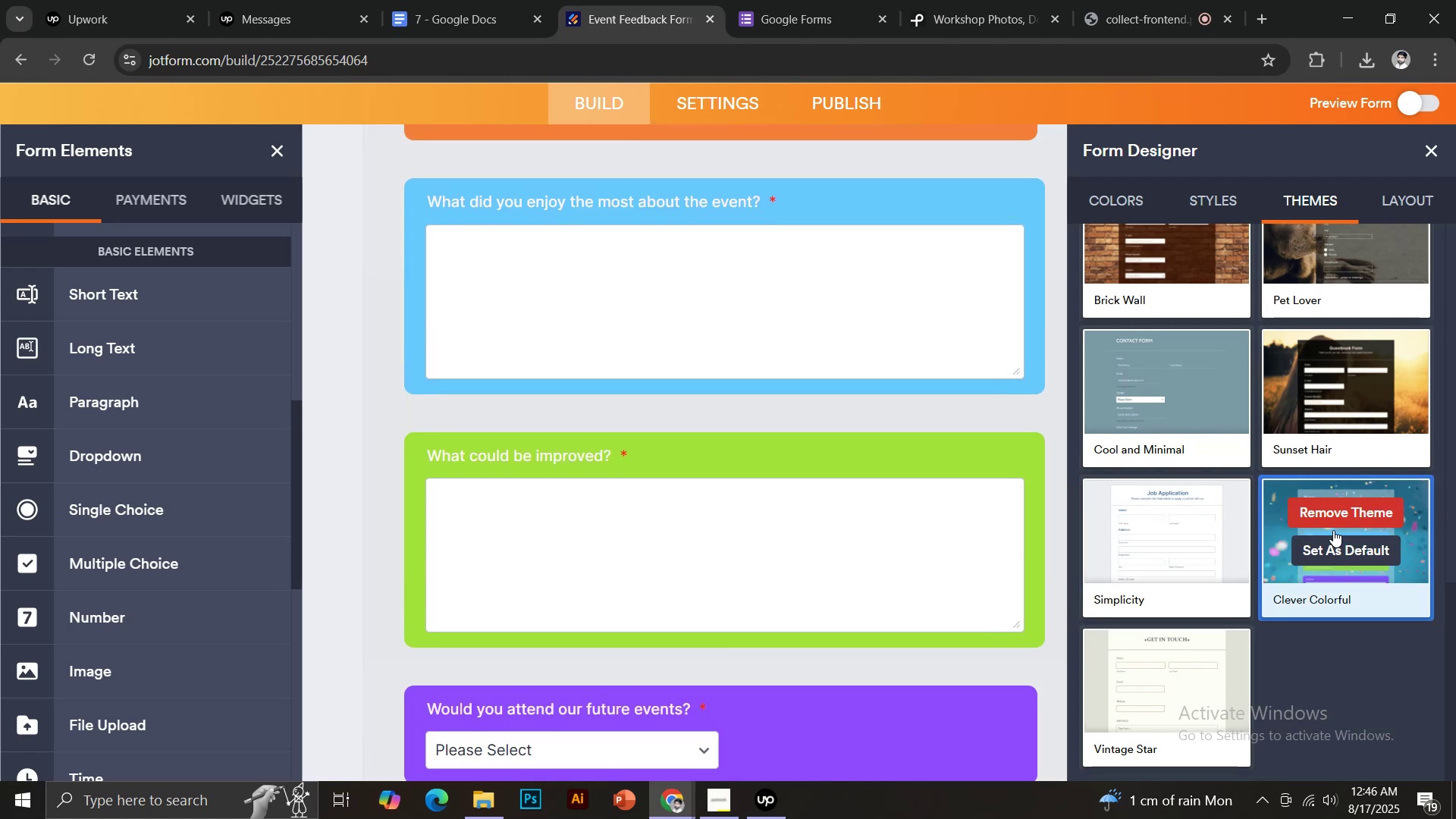 
scroll: coordinate [714, 557], scroll_direction: up, amount: 11.0
 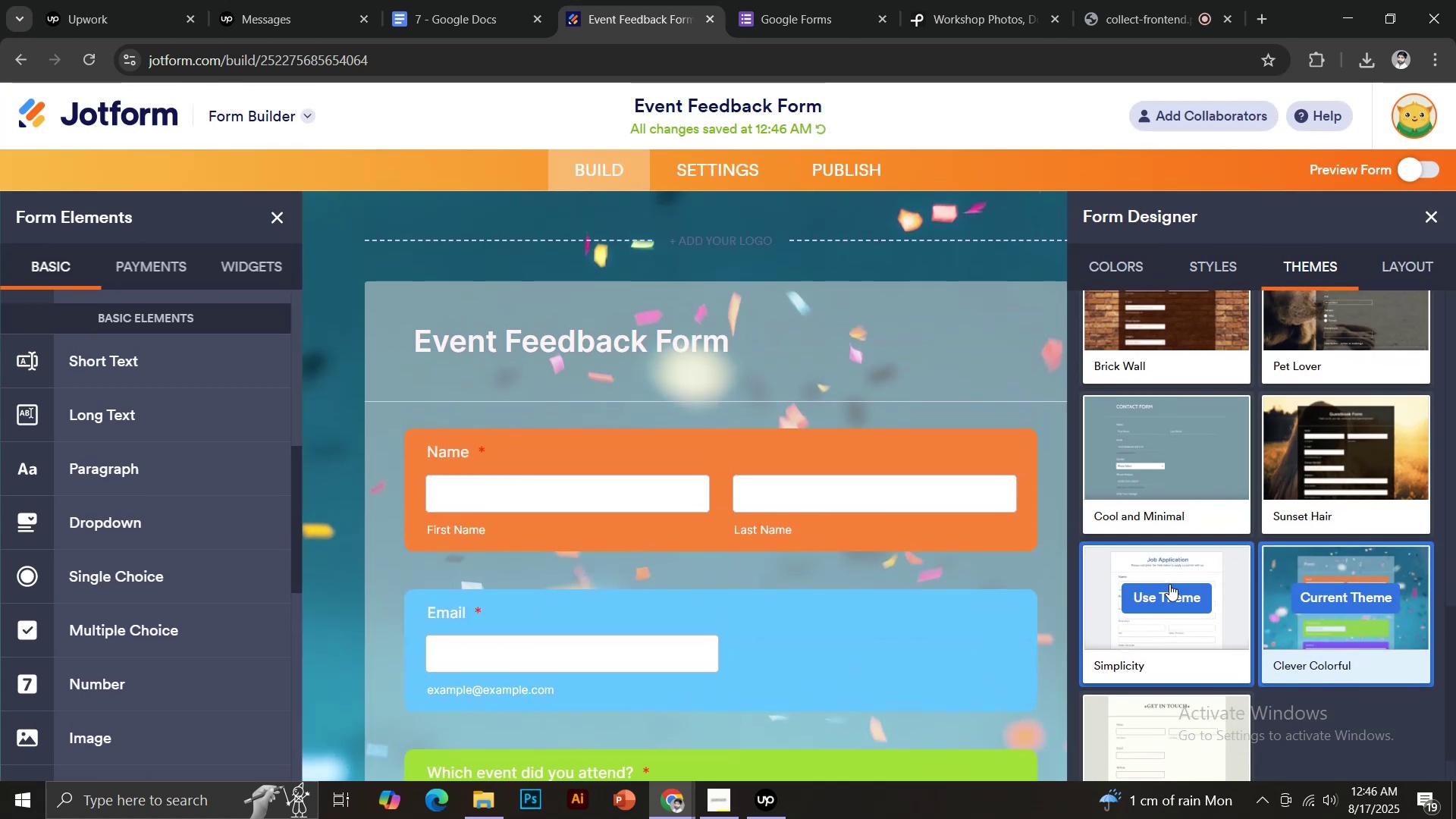 
scroll: coordinate [720, 537], scroll_direction: down, amount: 17.0
 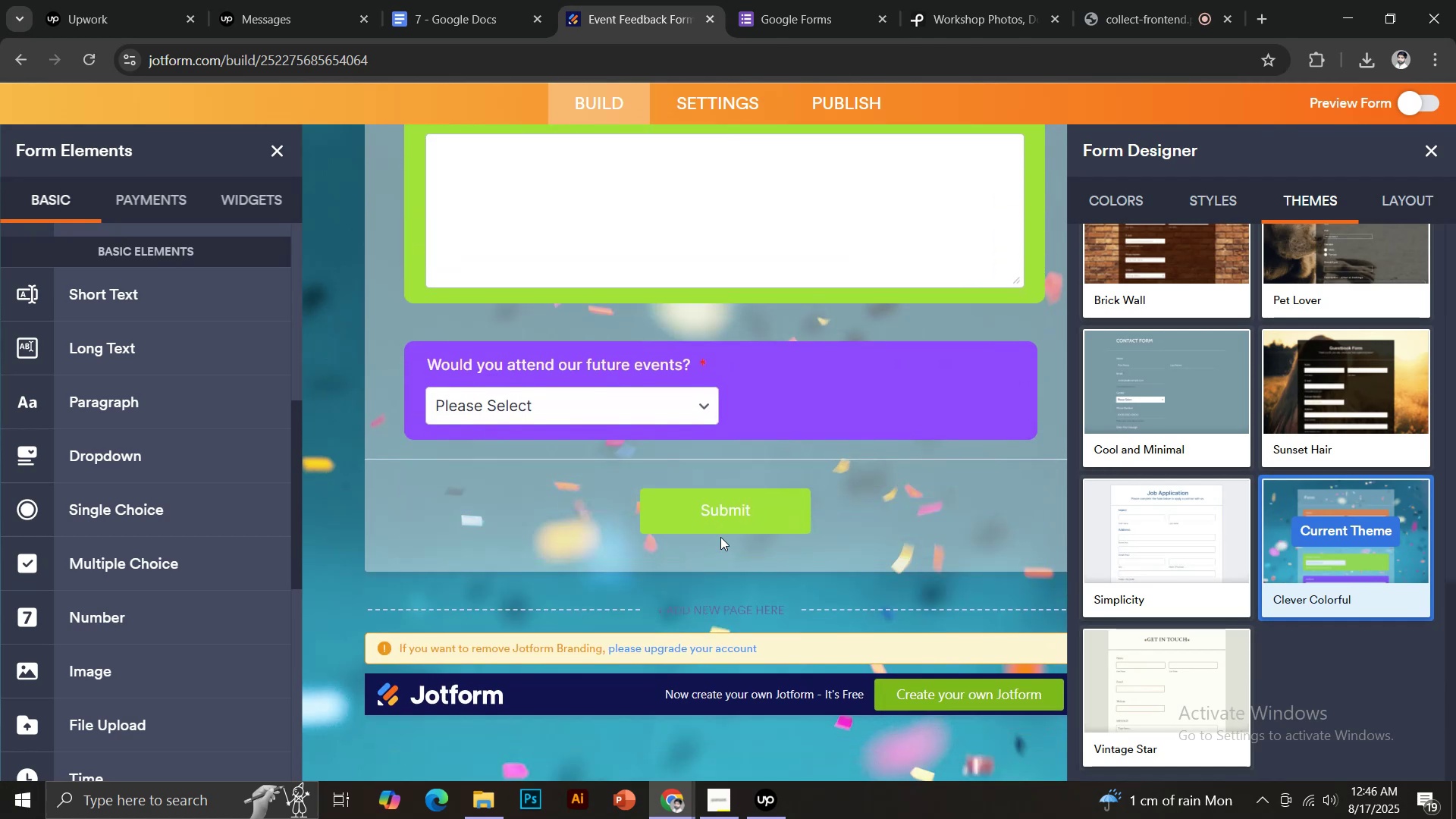 
scroll: coordinate [1116, 325], scroll_direction: up, amount: 1.0
 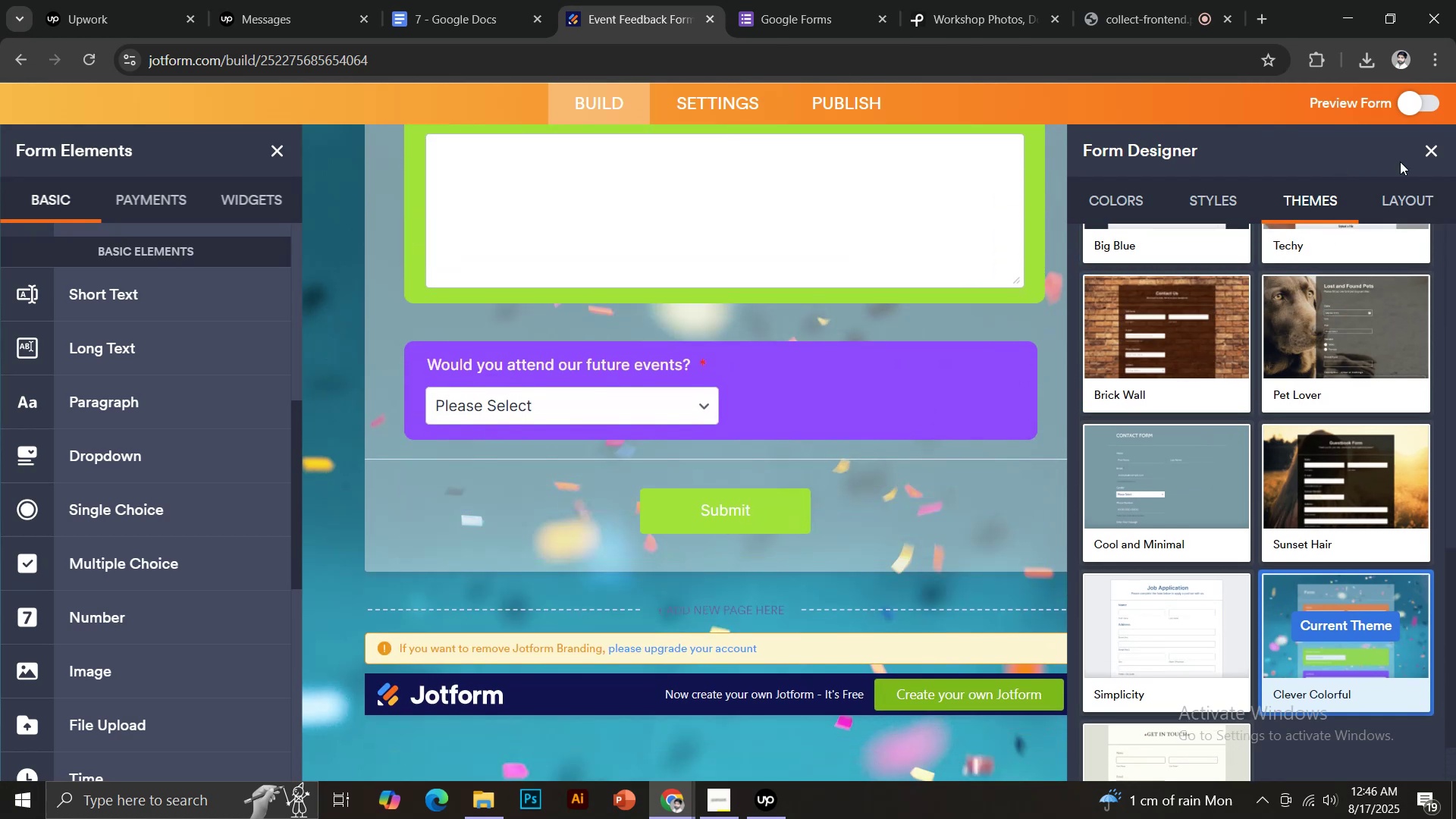 
left_click([1432, 150])
 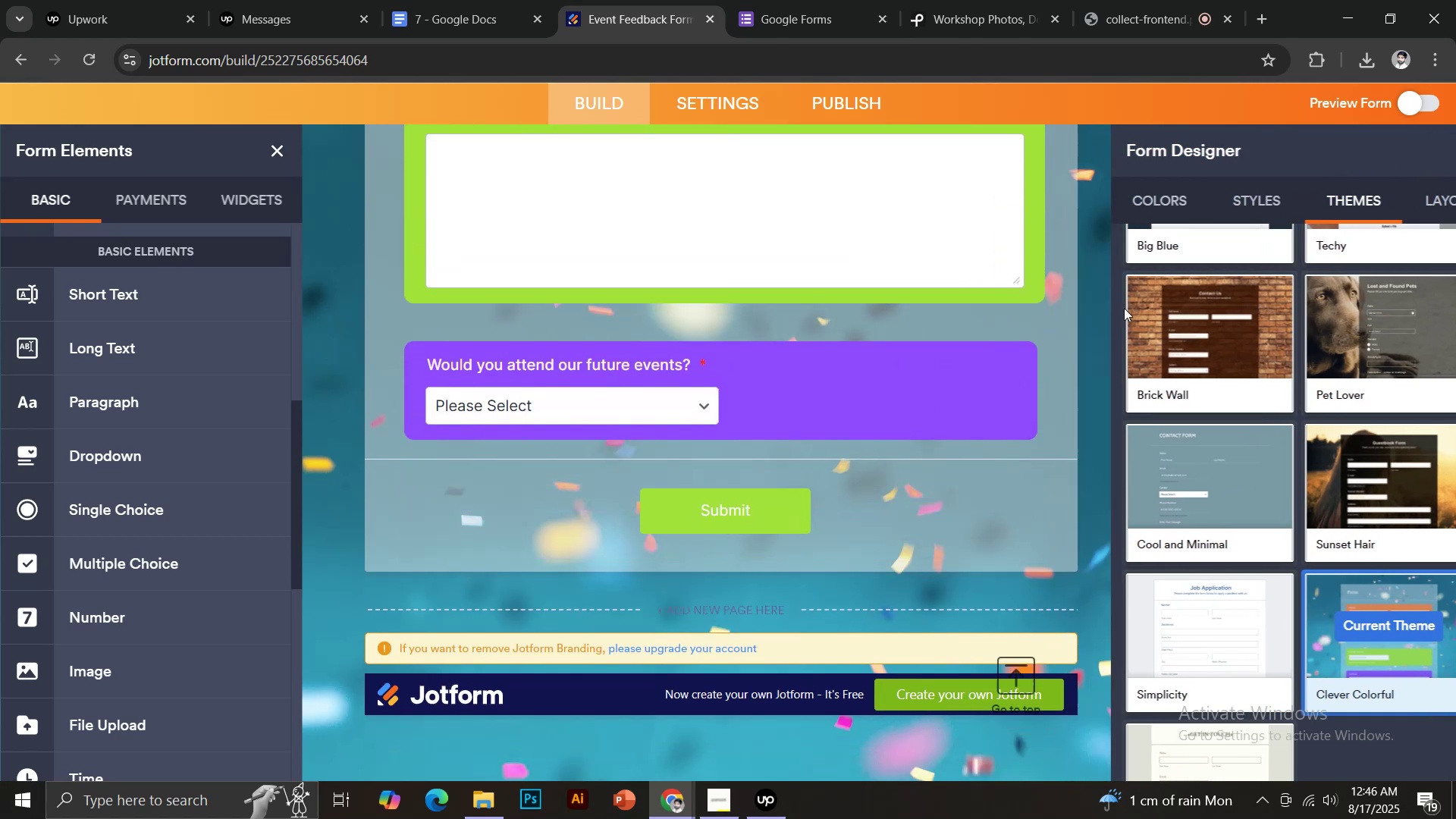 
scroll: coordinate [1097, 461], scroll_direction: up, amount: 24.0
 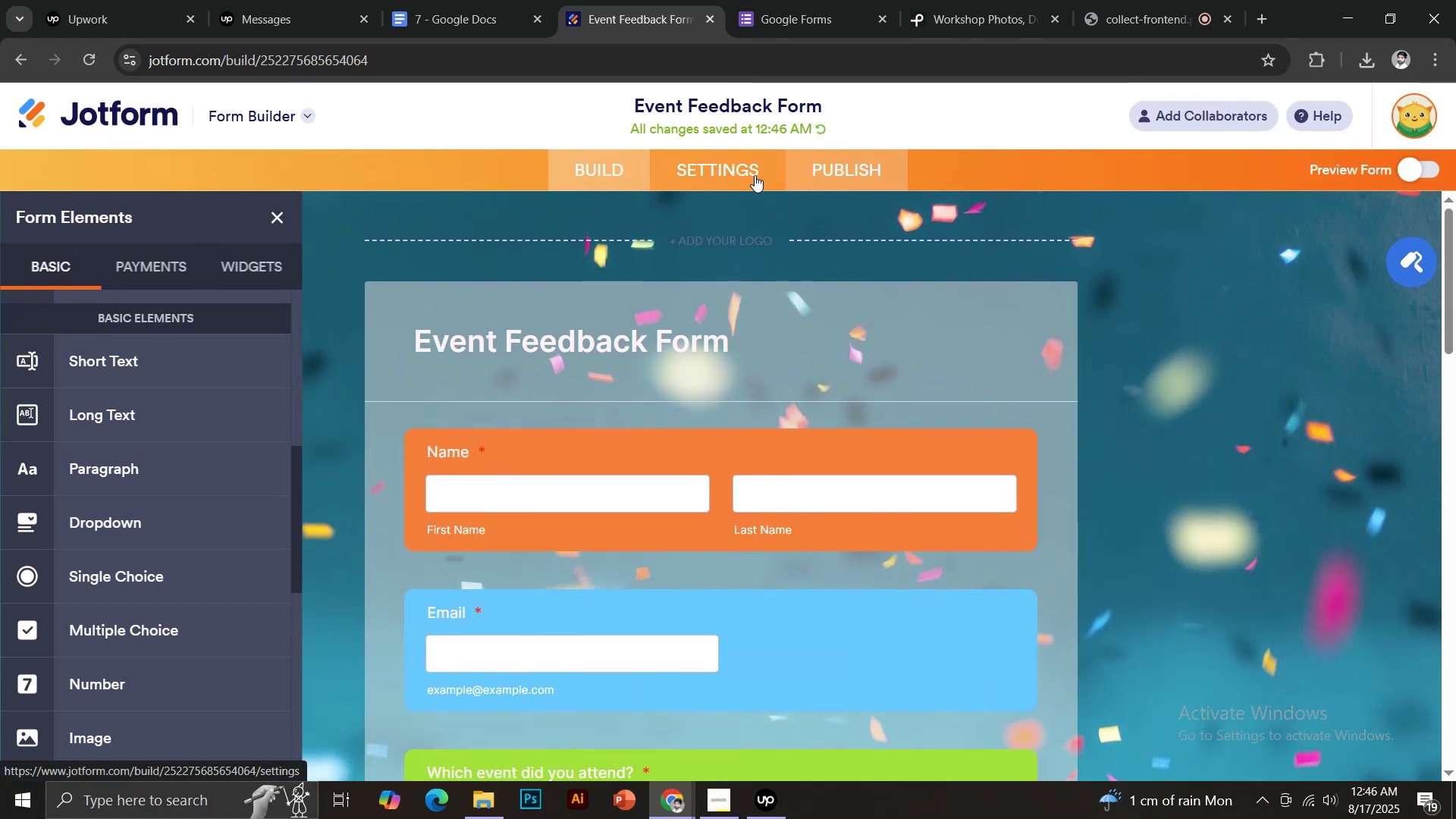 
left_click([733, 175])
 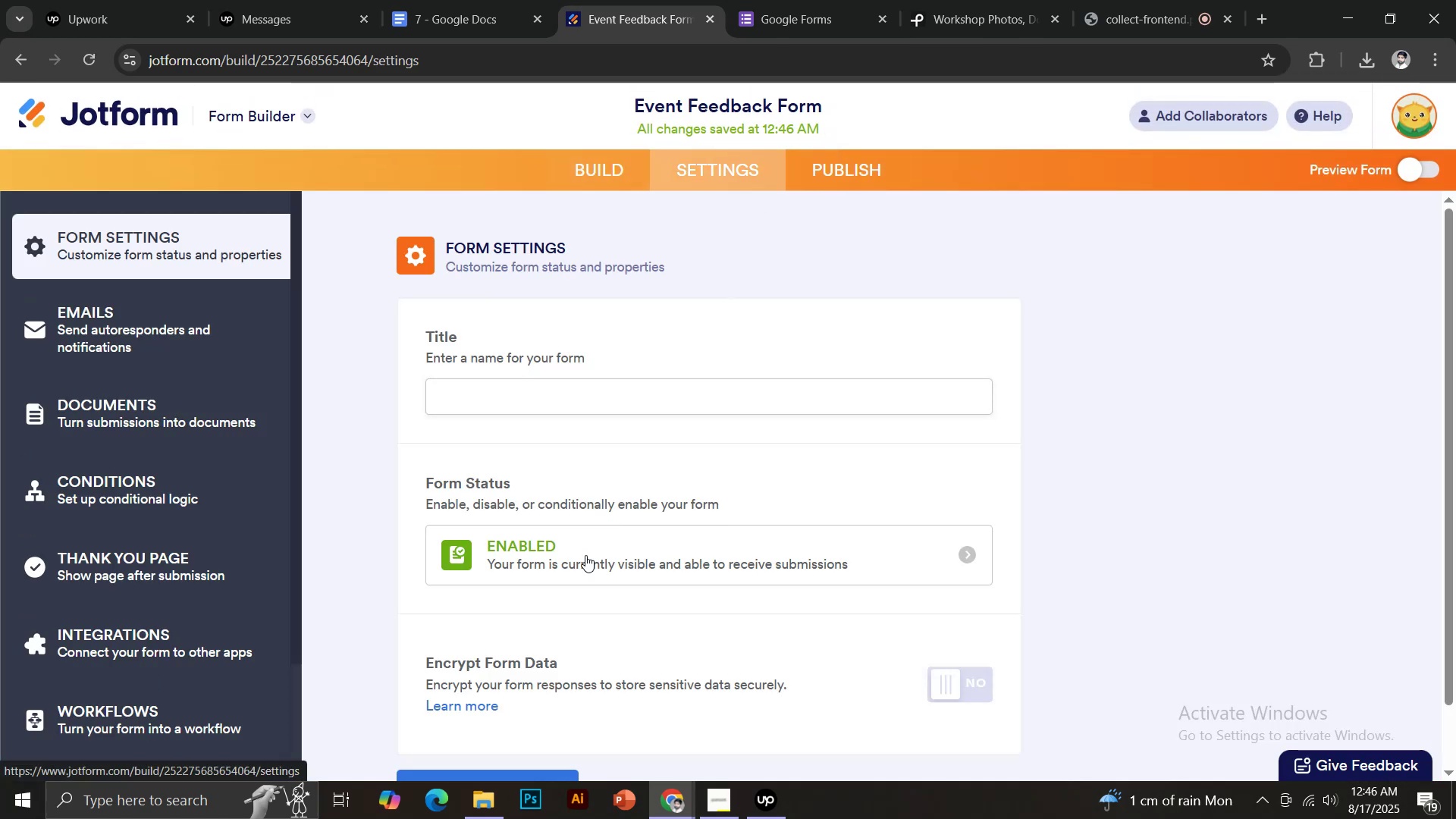 
scroll: coordinate [579, 550], scroll_direction: down, amount: 2.0
 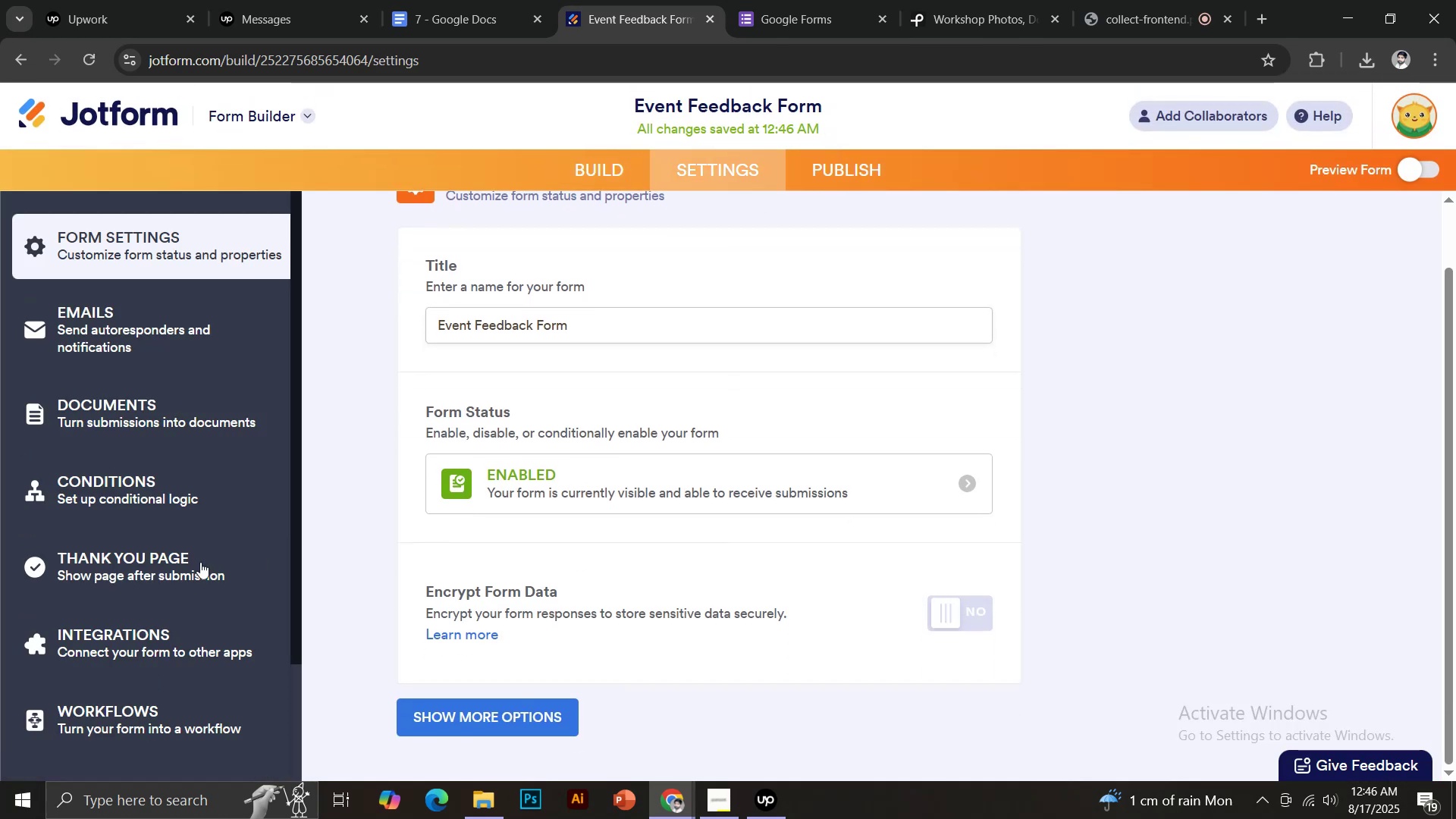 
left_click([187, 562])
 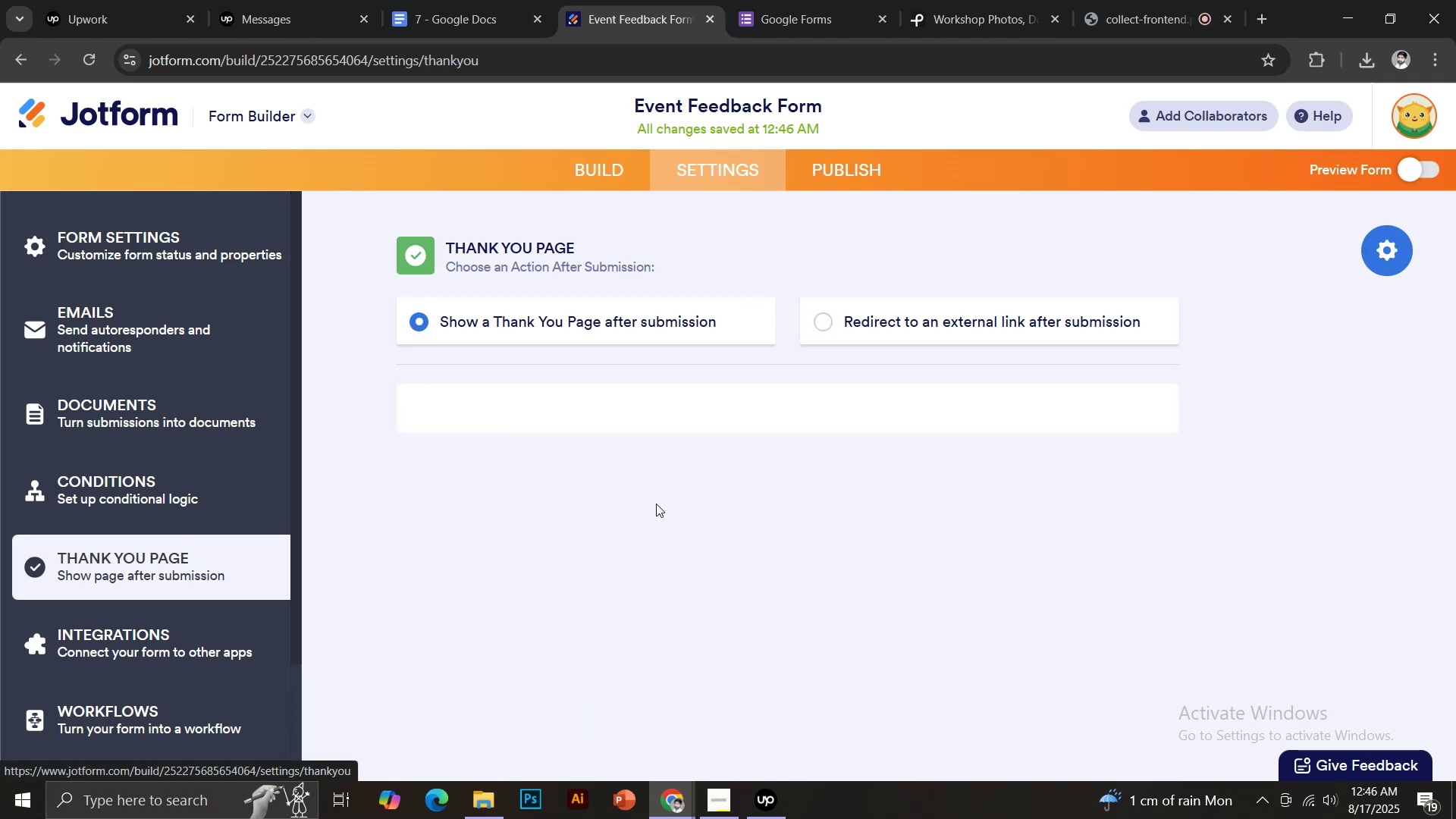 
scroll: coordinate [654, 504], scroll_direction: down, amount: 1.0
 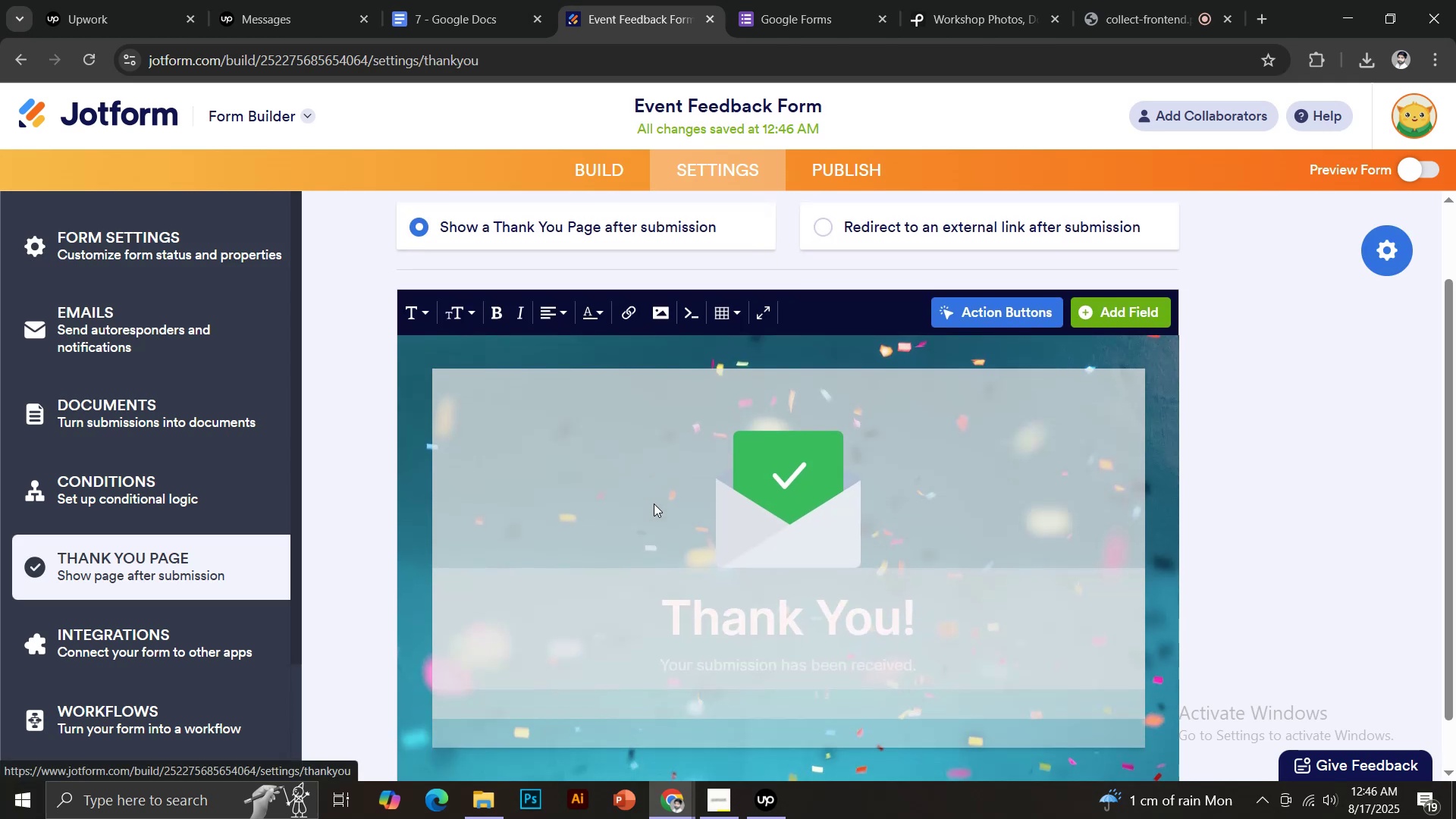 
scroll: coordinate [654, 504], scroll_direction: up, amount: 1.0
 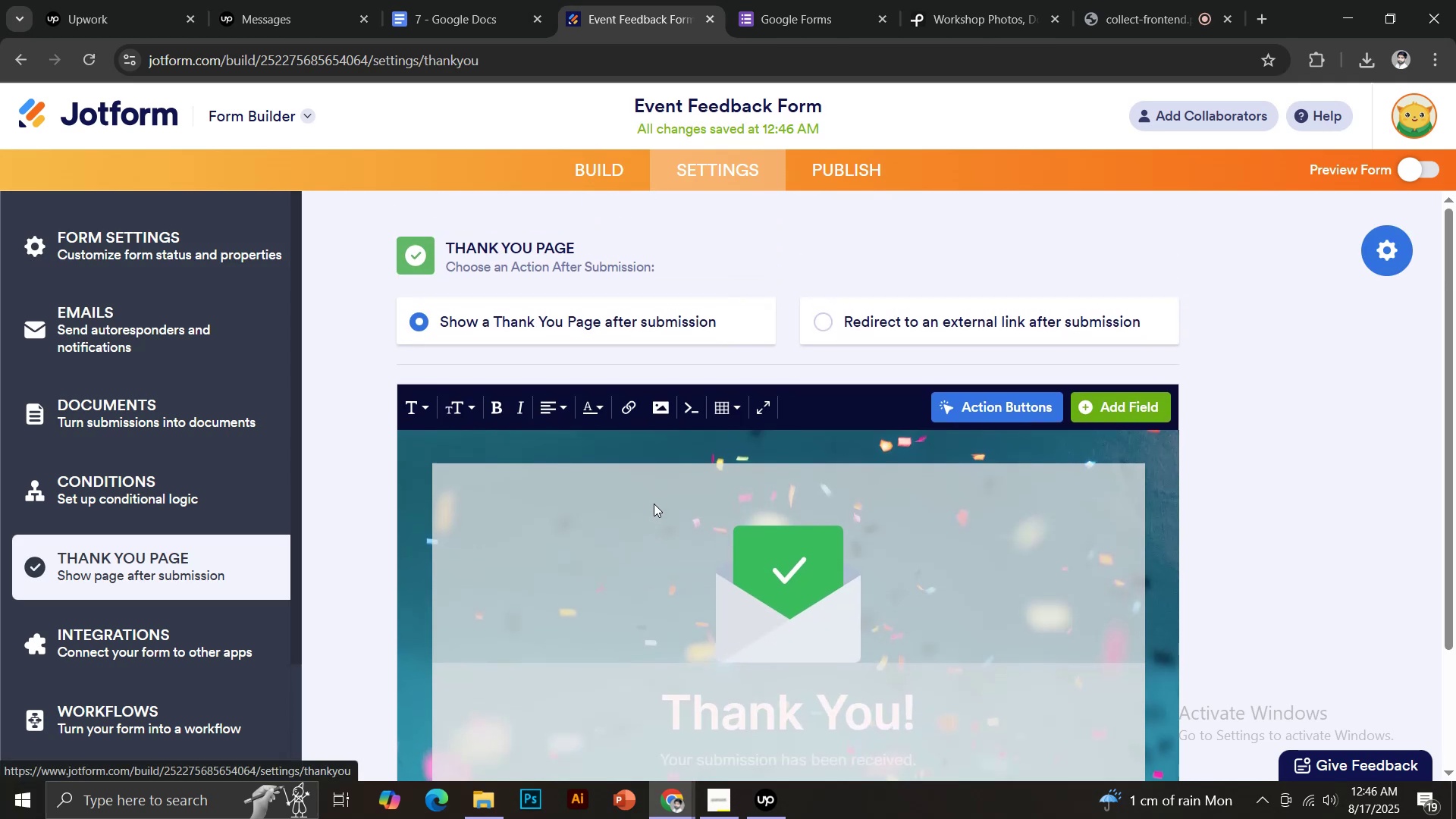 
scroll: coordinate [728, 390], scroll_direction: down, amount: 5.0
 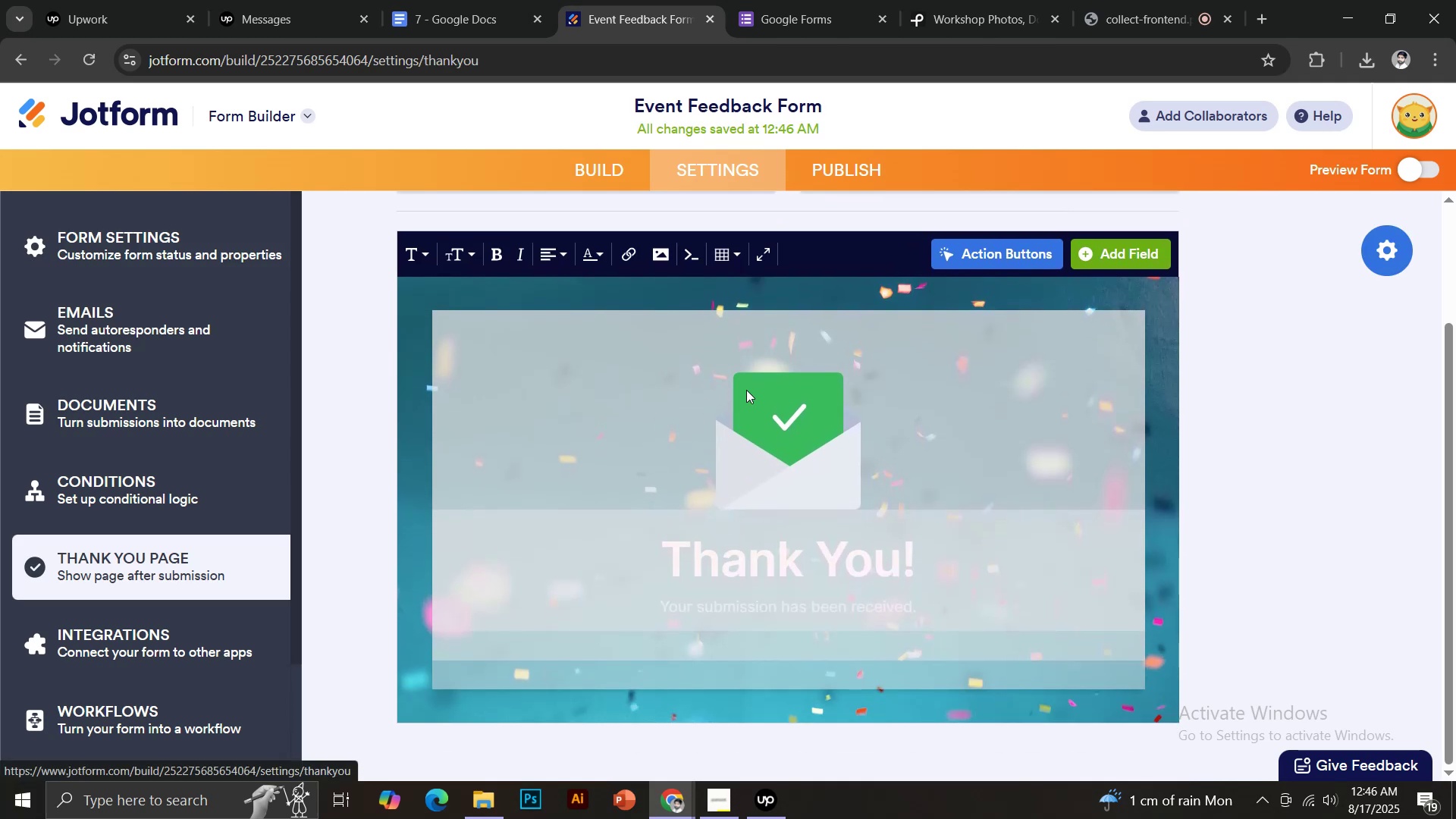 
left_click([808, 381])
 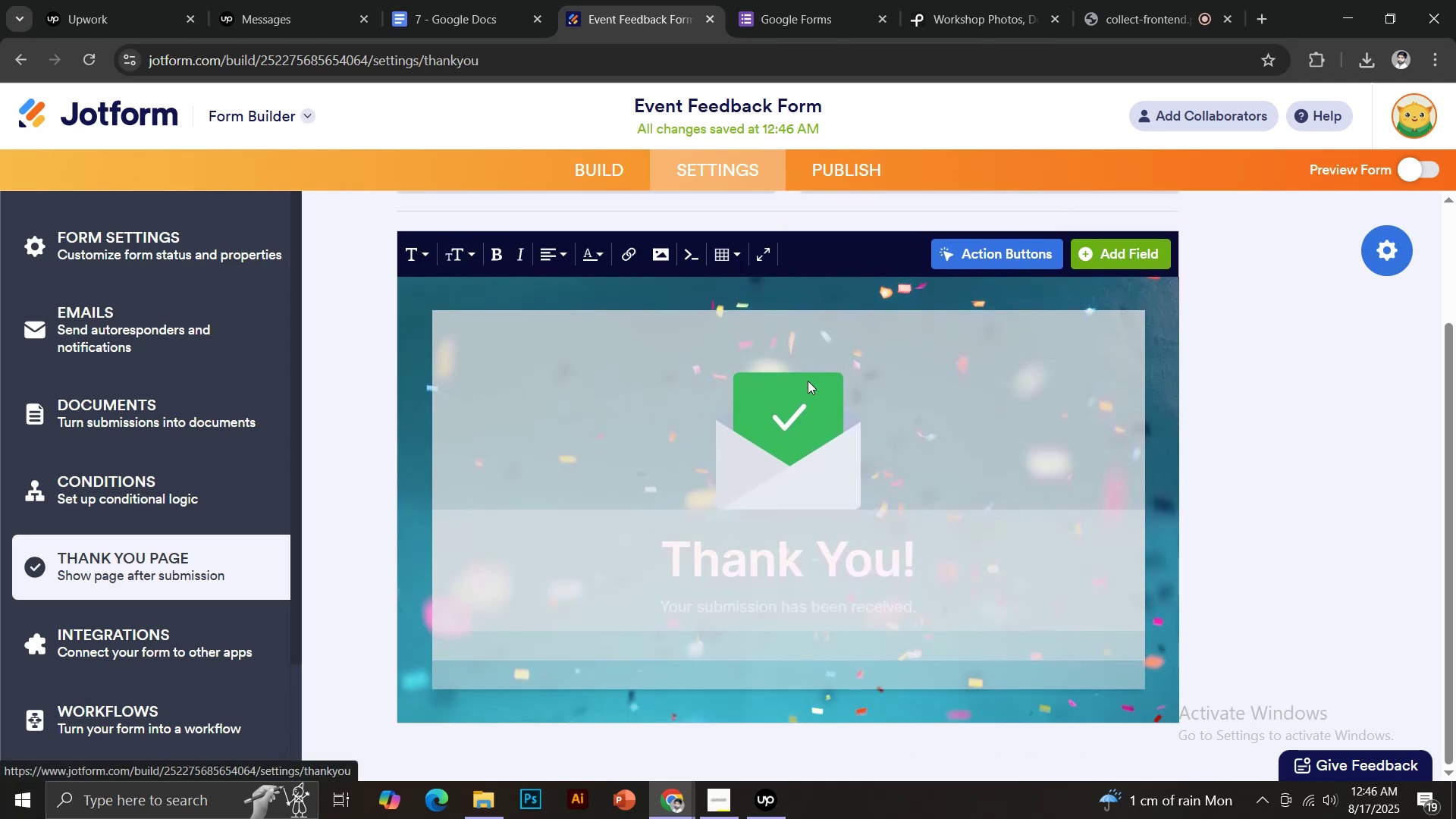 
mouse_move([790, 385])
 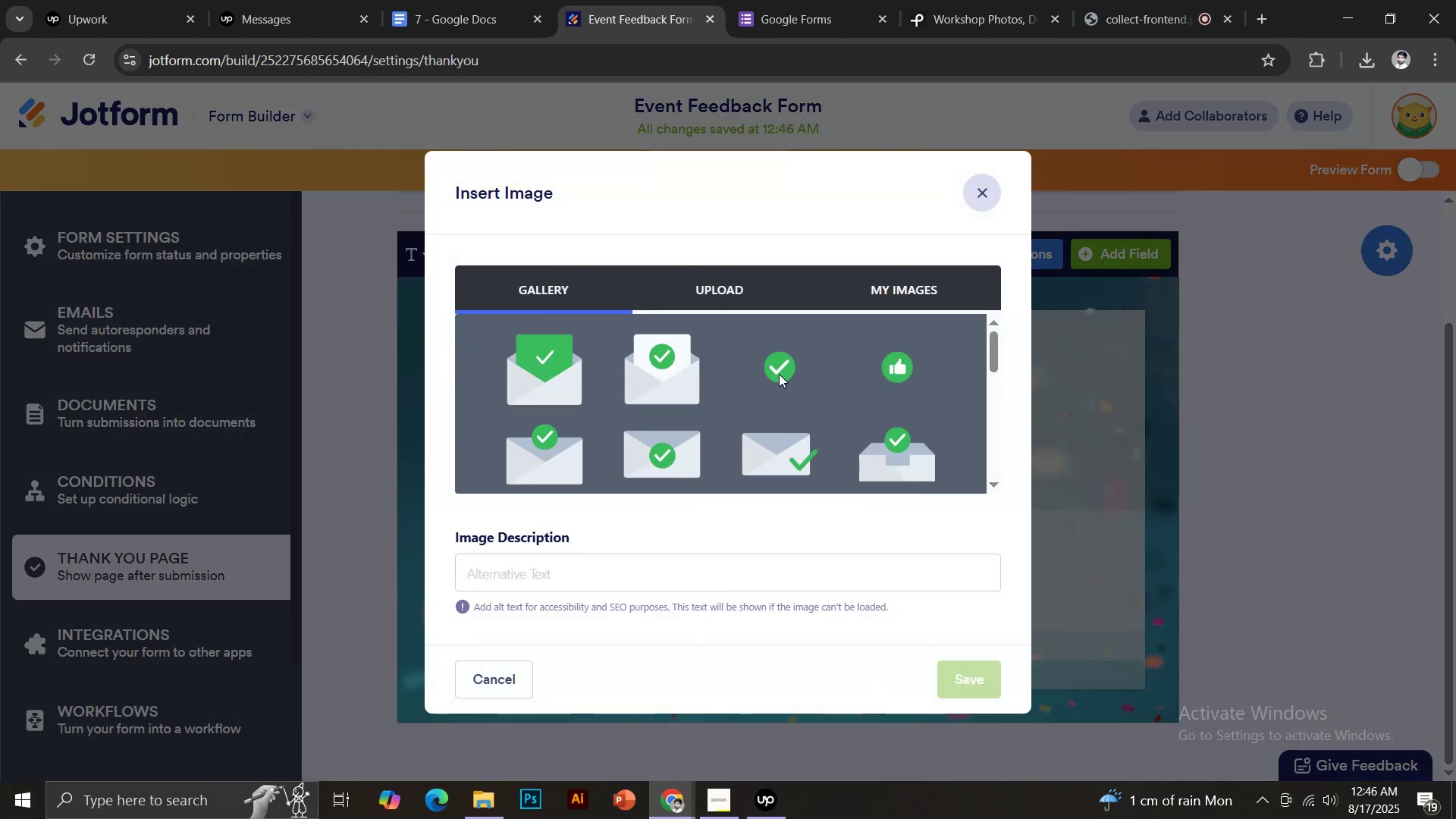 
scroll: coordinate [792, 391], scroll_direction: down, amount: 6.0
 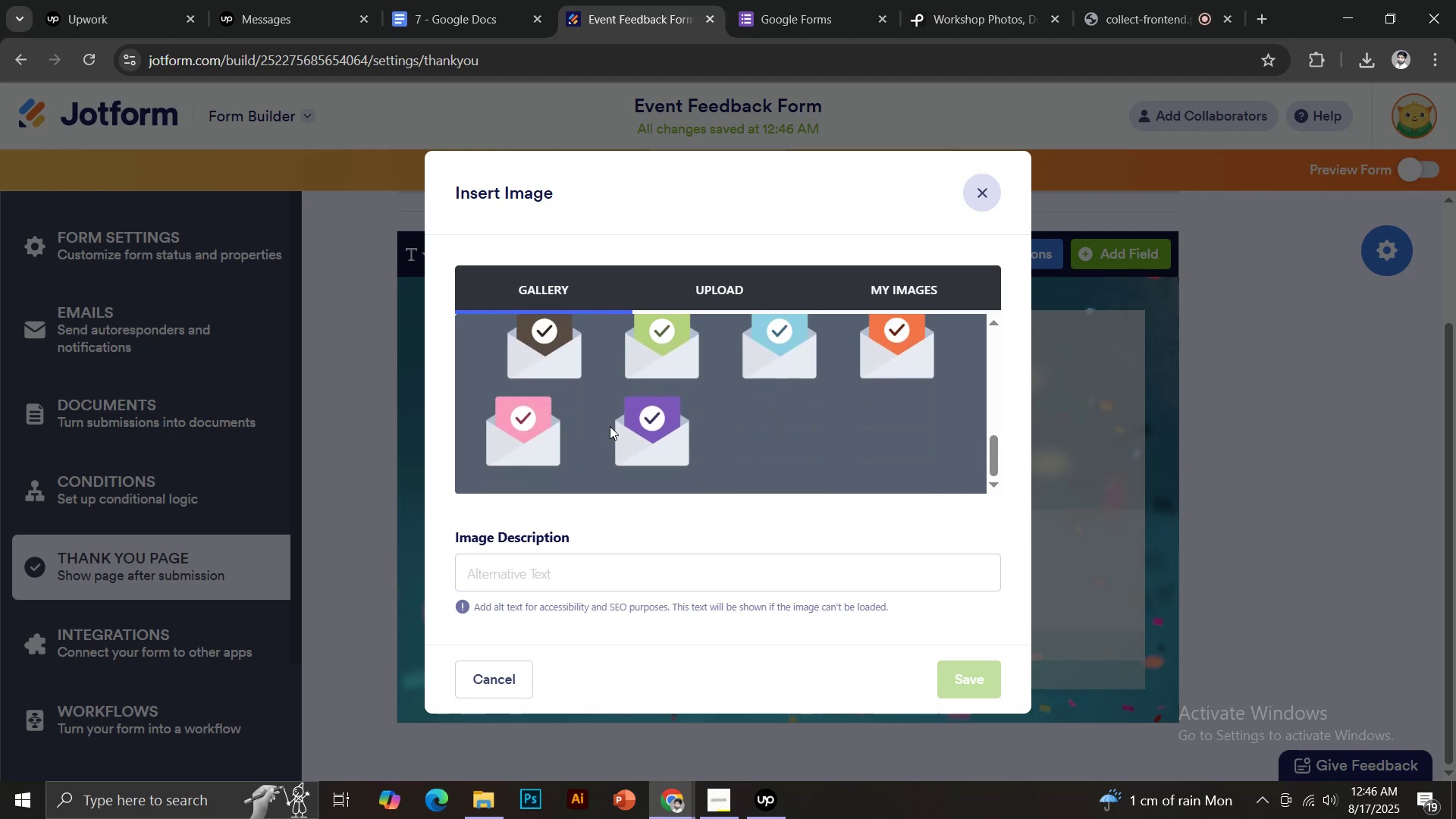 
left_click([521, 422])
 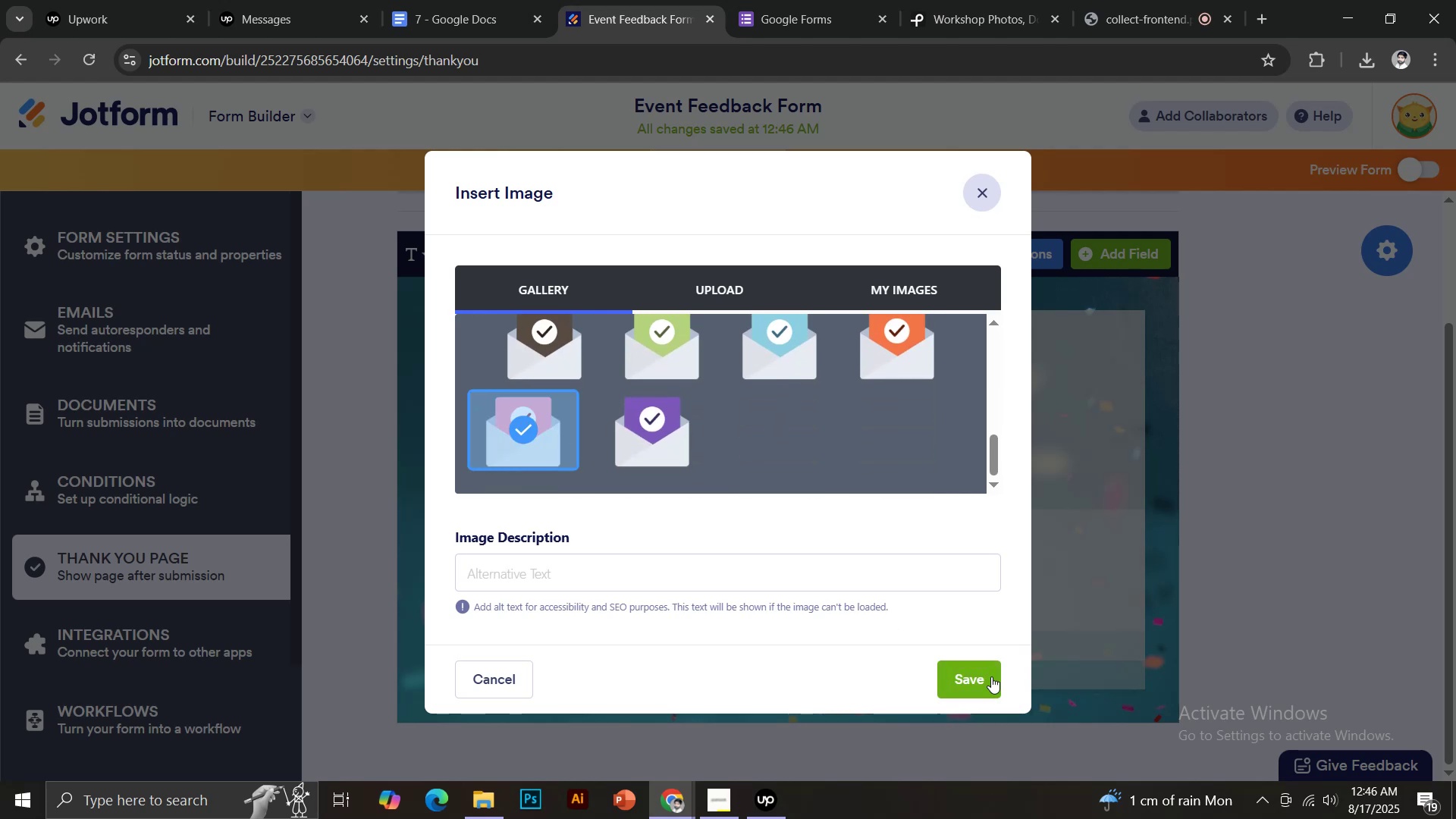 
left_click([991, 680])
 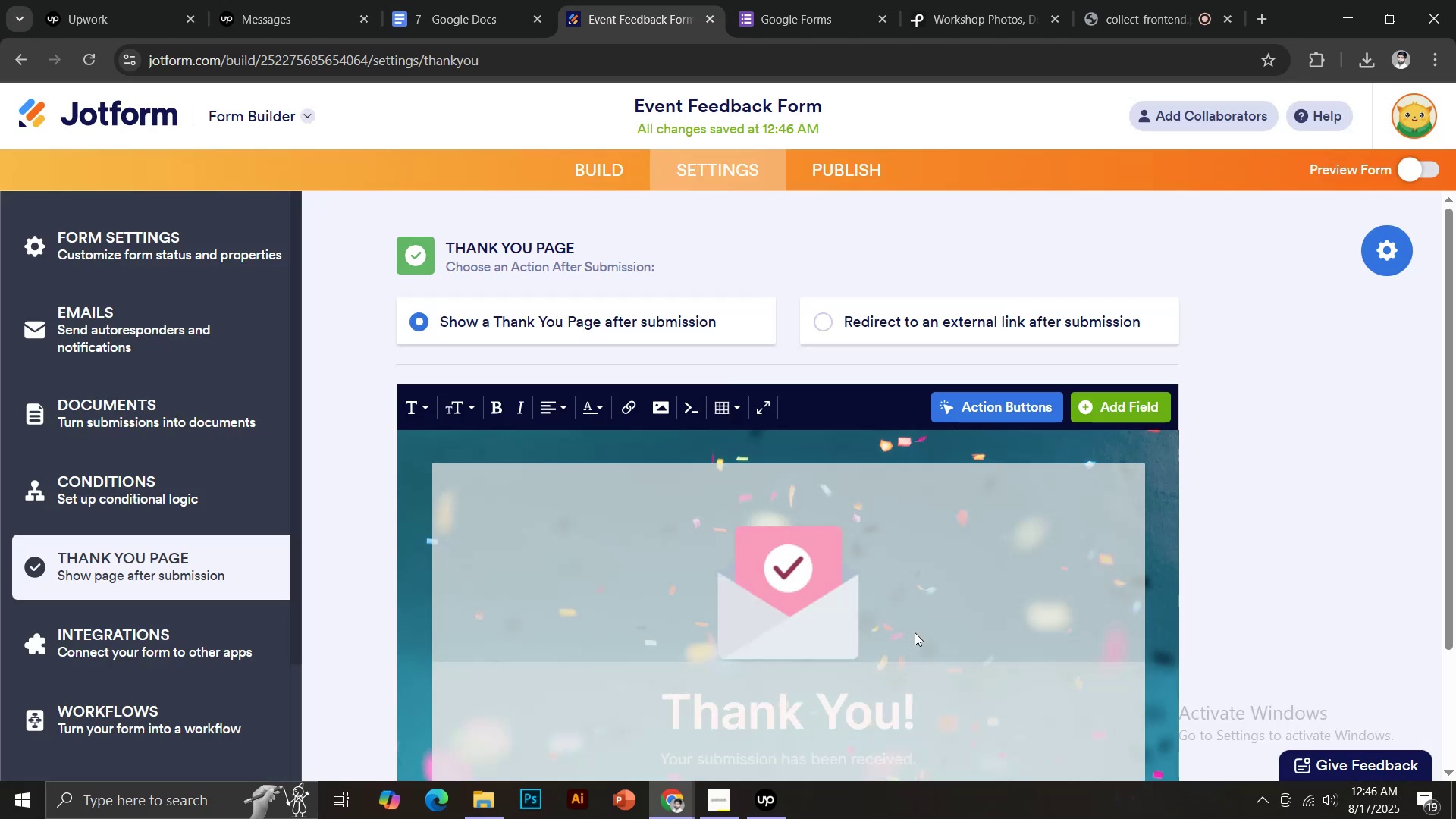 
wait(6.84)
 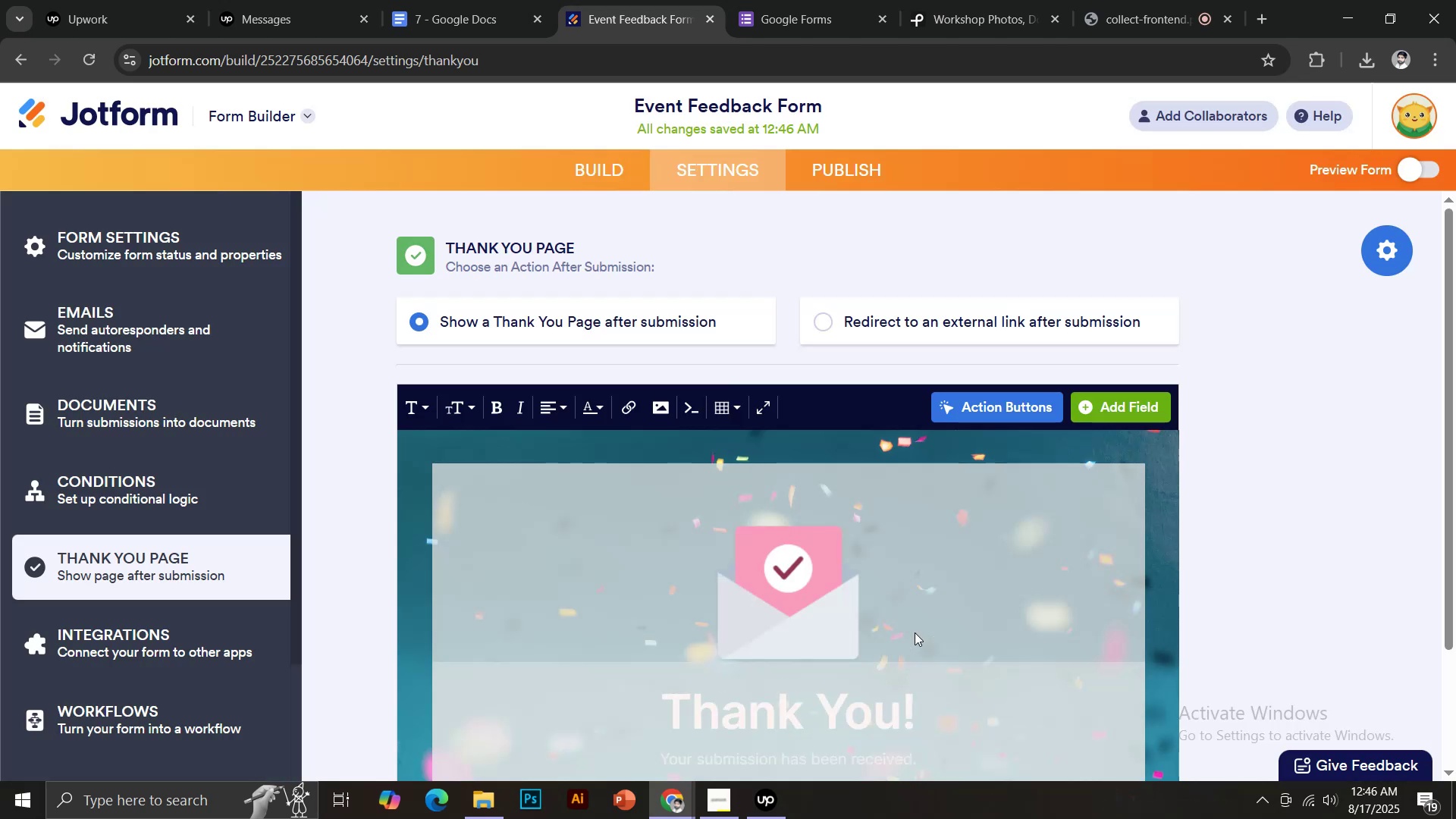 
left_click([1407, 172])
 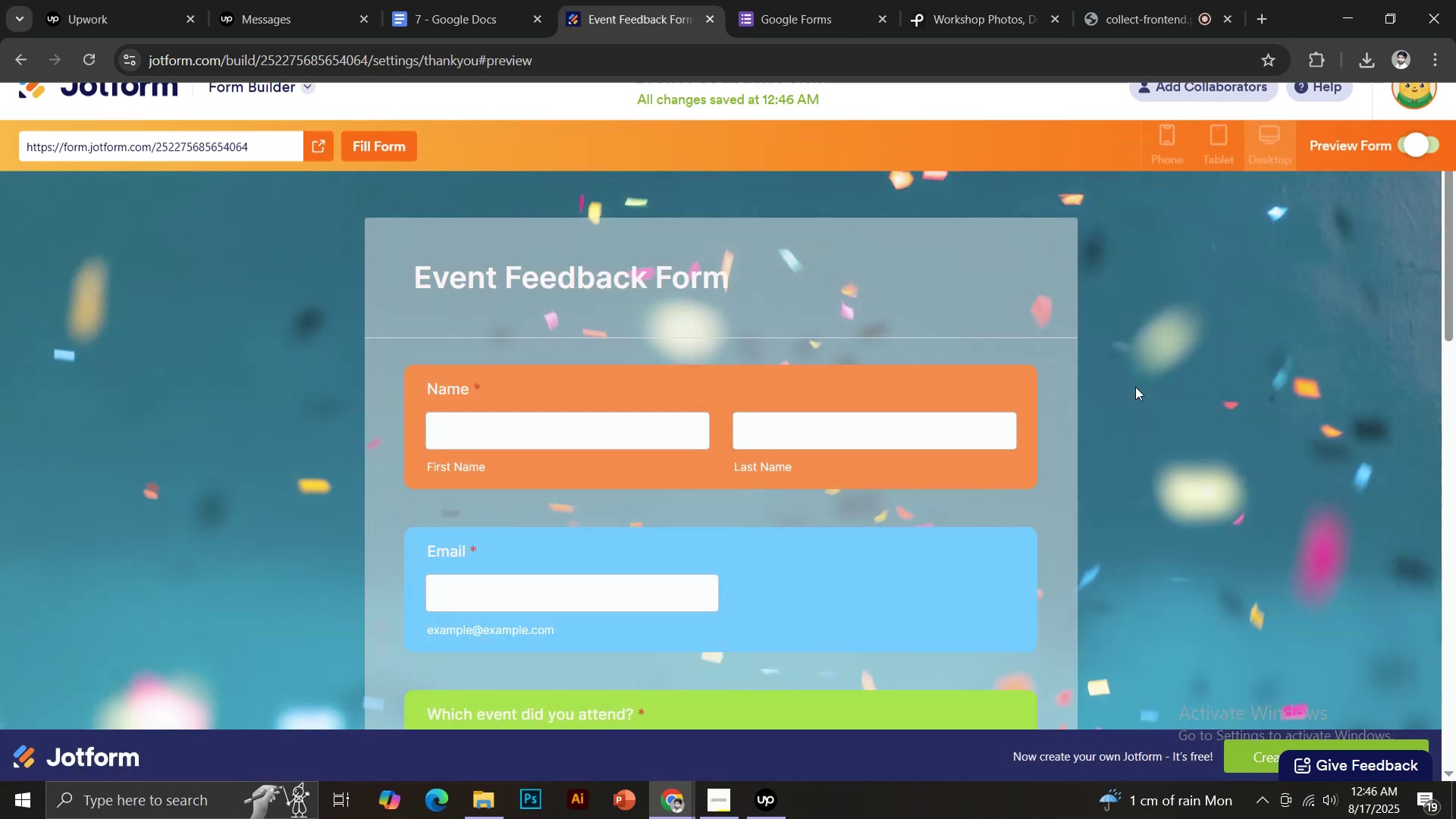 
left_click([448, 435])
 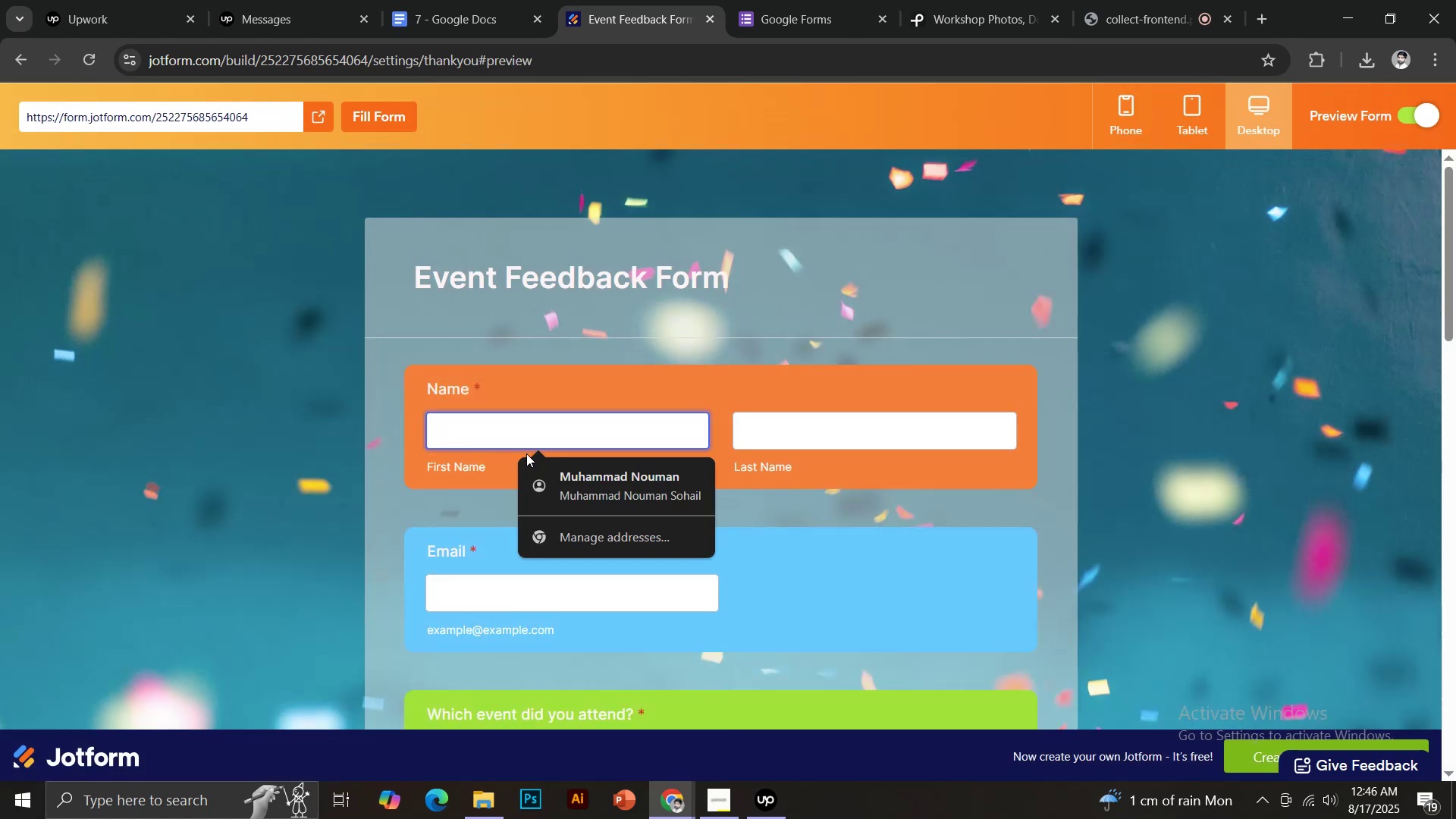 
left_click([585, 476])
 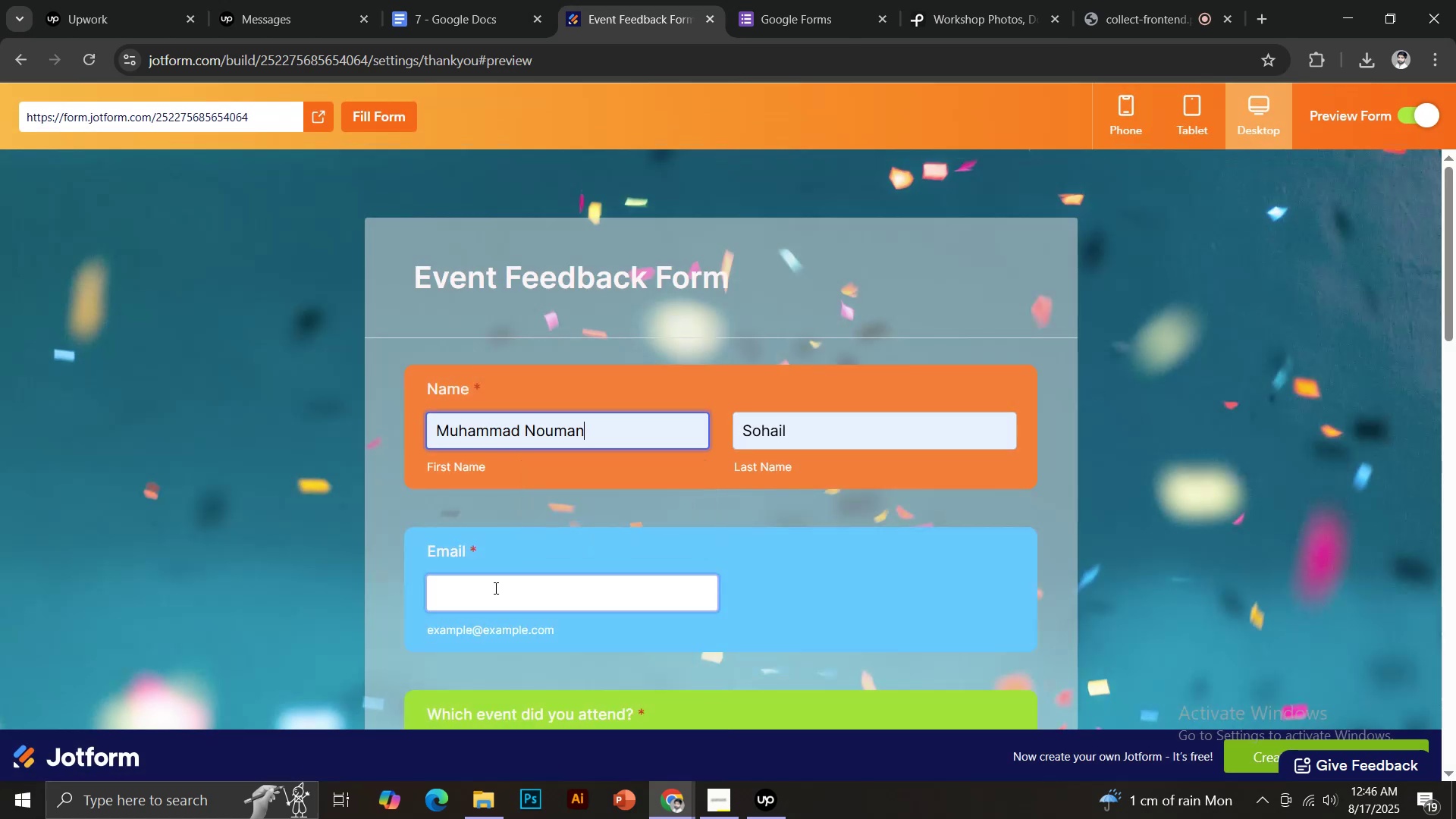 
double_click([494, 588])
 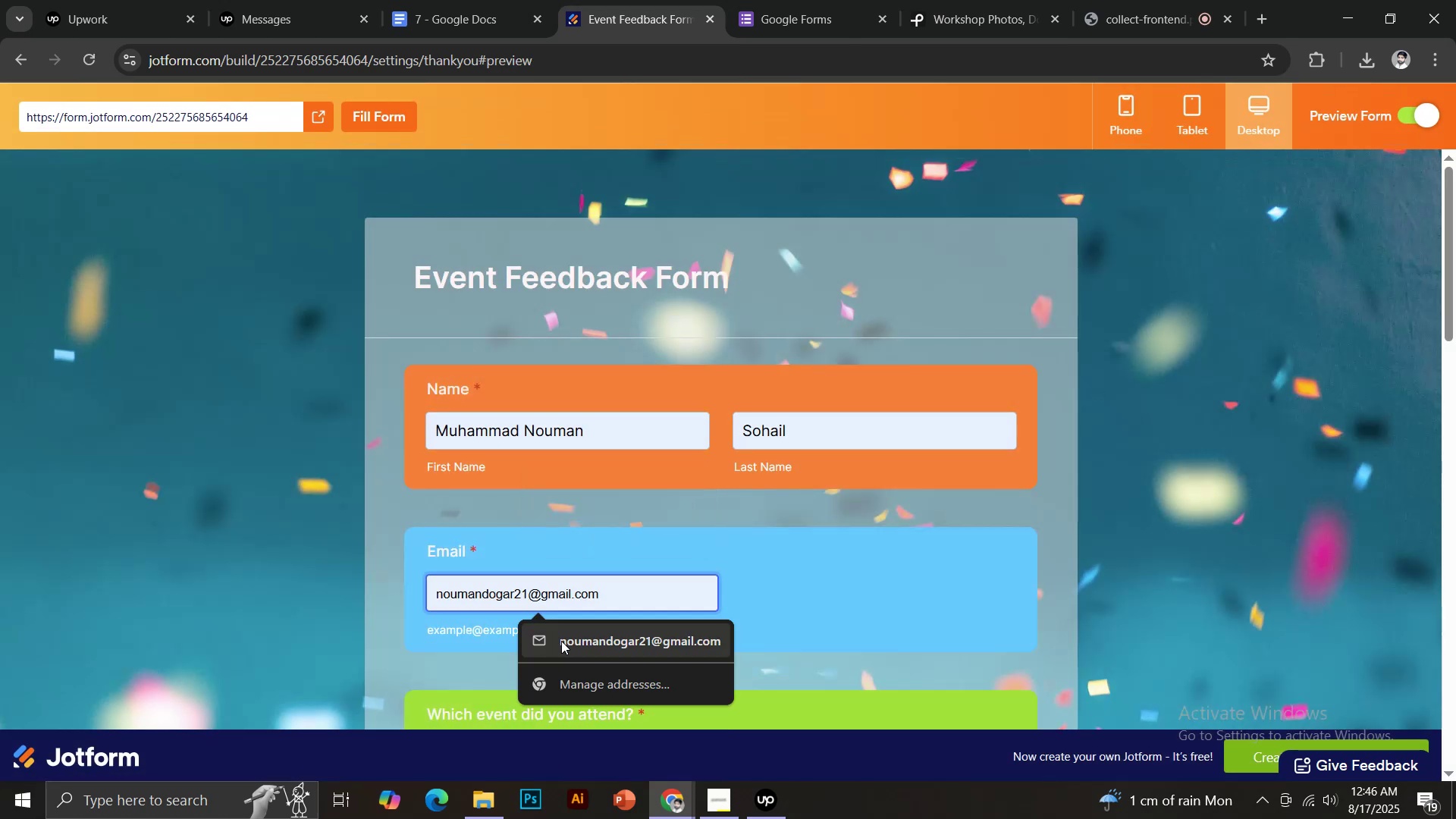 
scroll: coordinate [812, 494], scroll_direction: down, amount: 3.0
 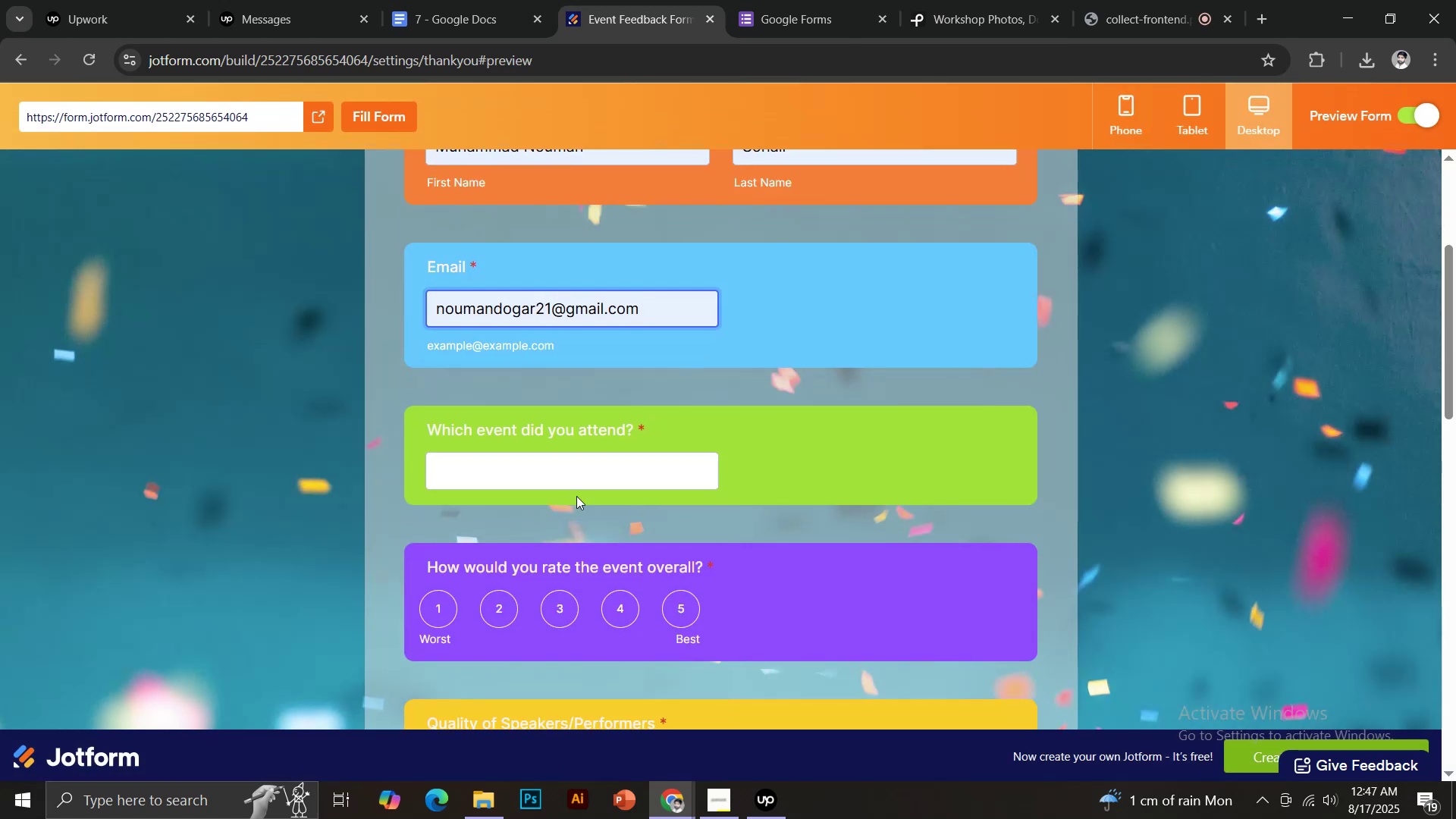 
left_click([504, 459])
 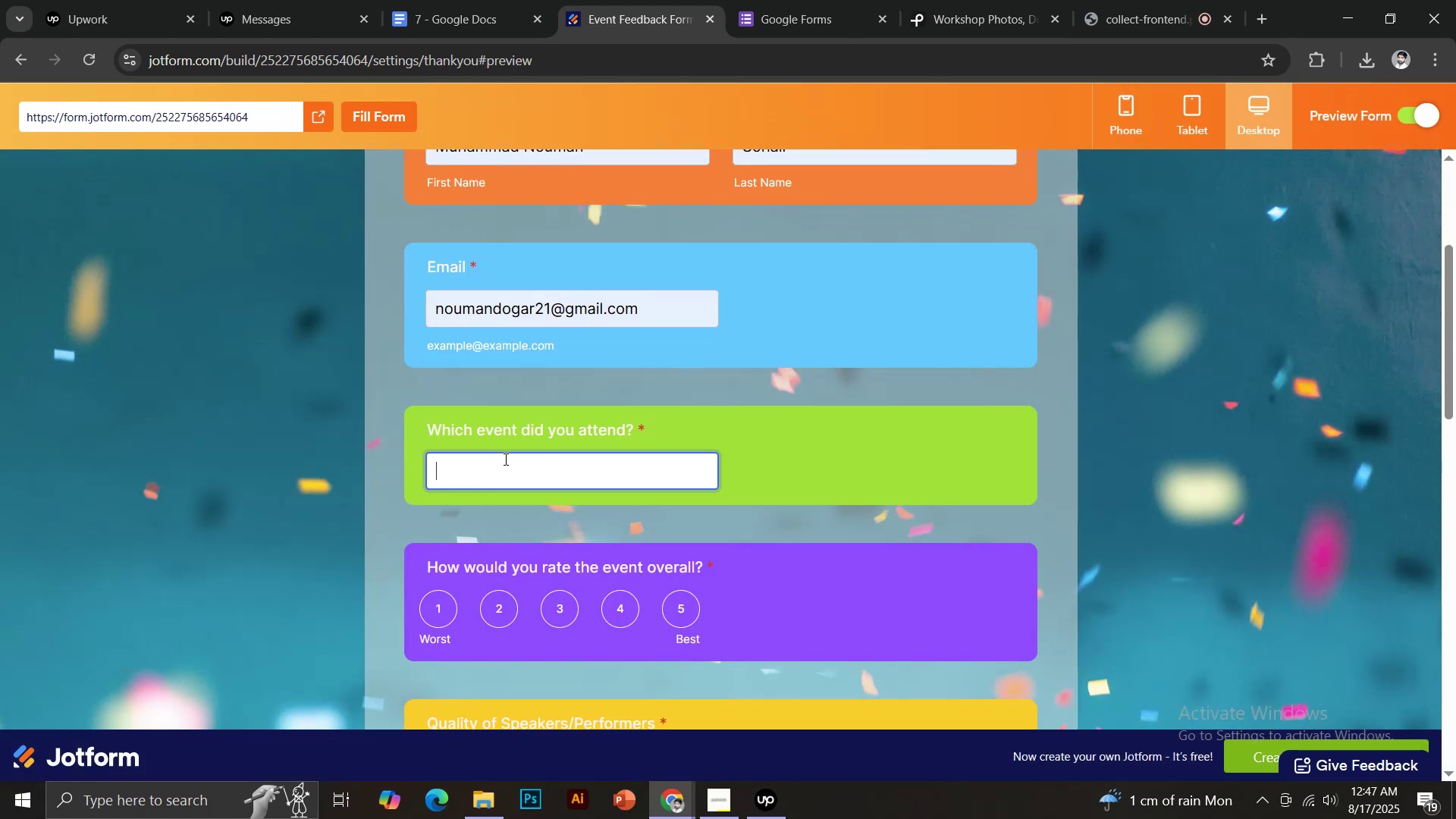 
type(test)
 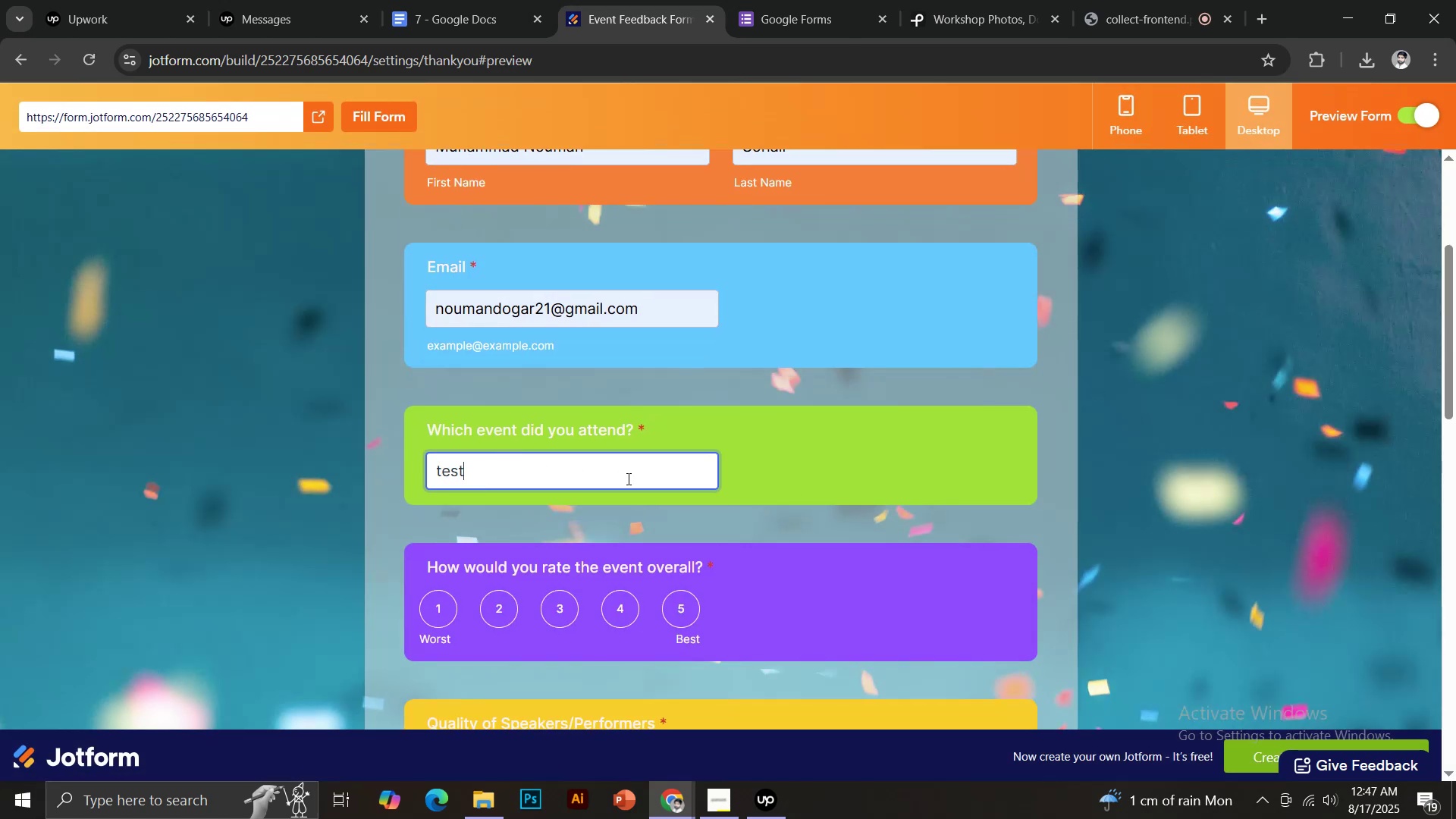 
scroll: coordinate [695, 469], scroll_direction: down, amount: 3.0
 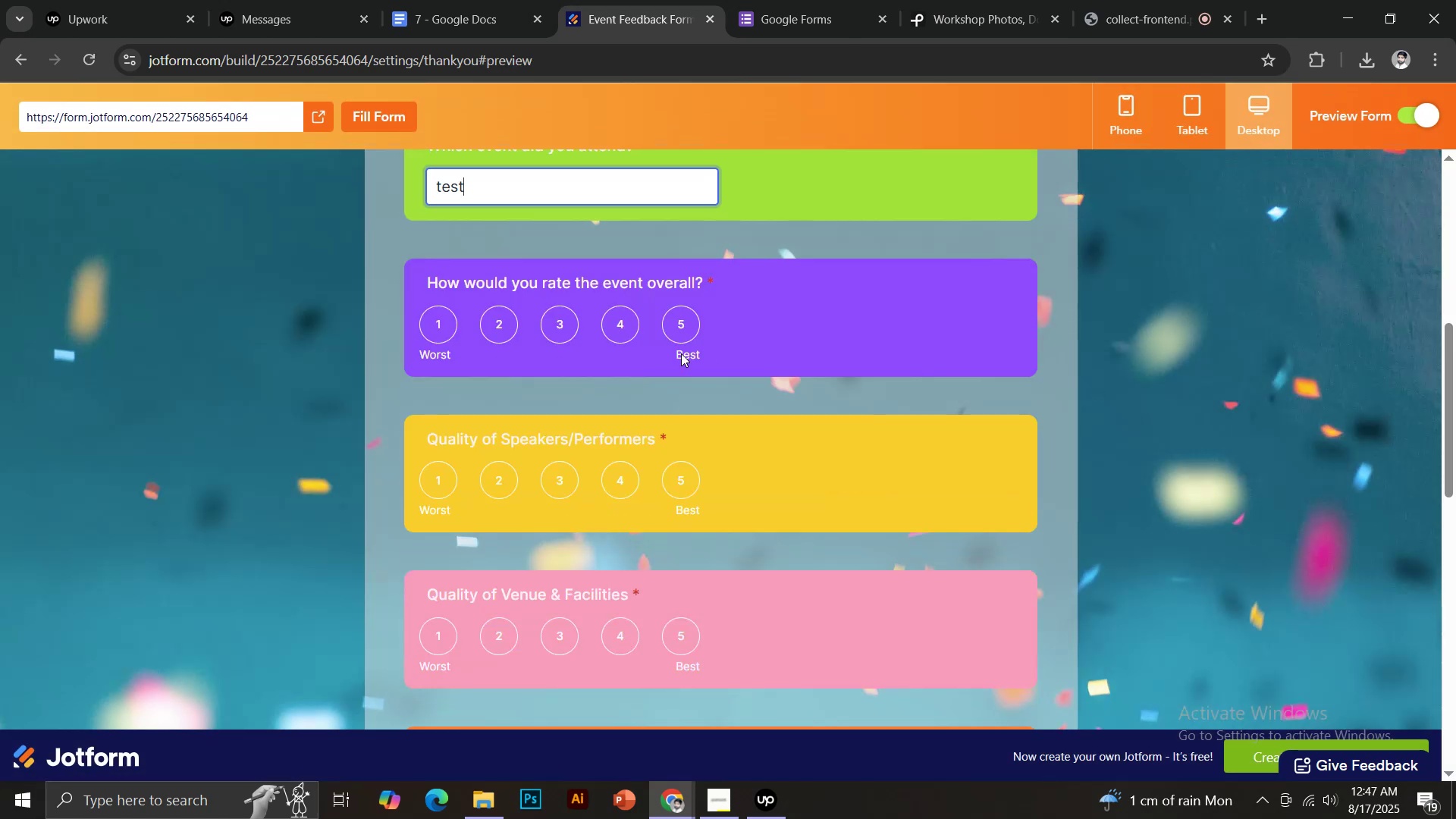 
key(Control+ControlLeft)
 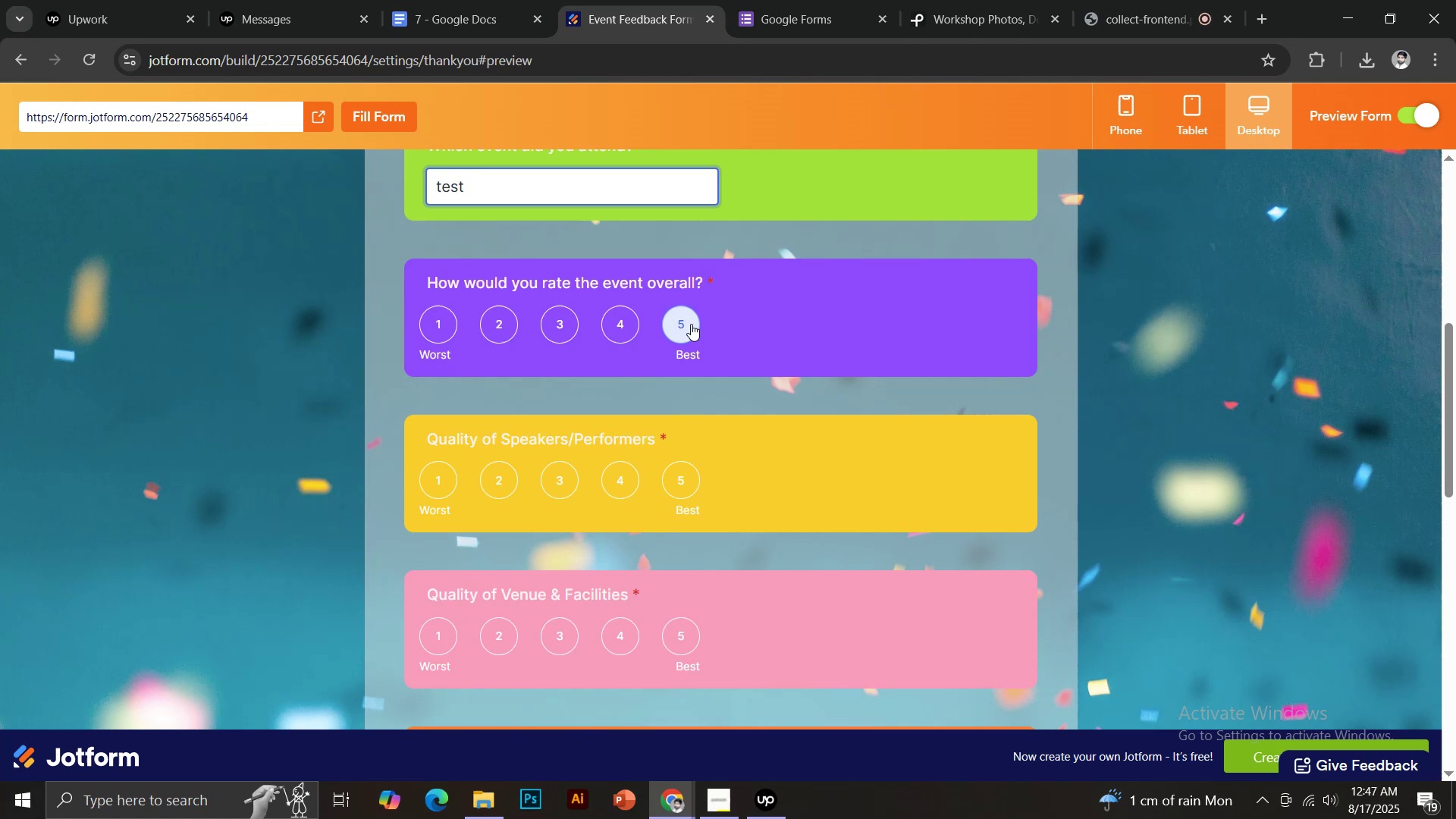 
key(Control+A)
 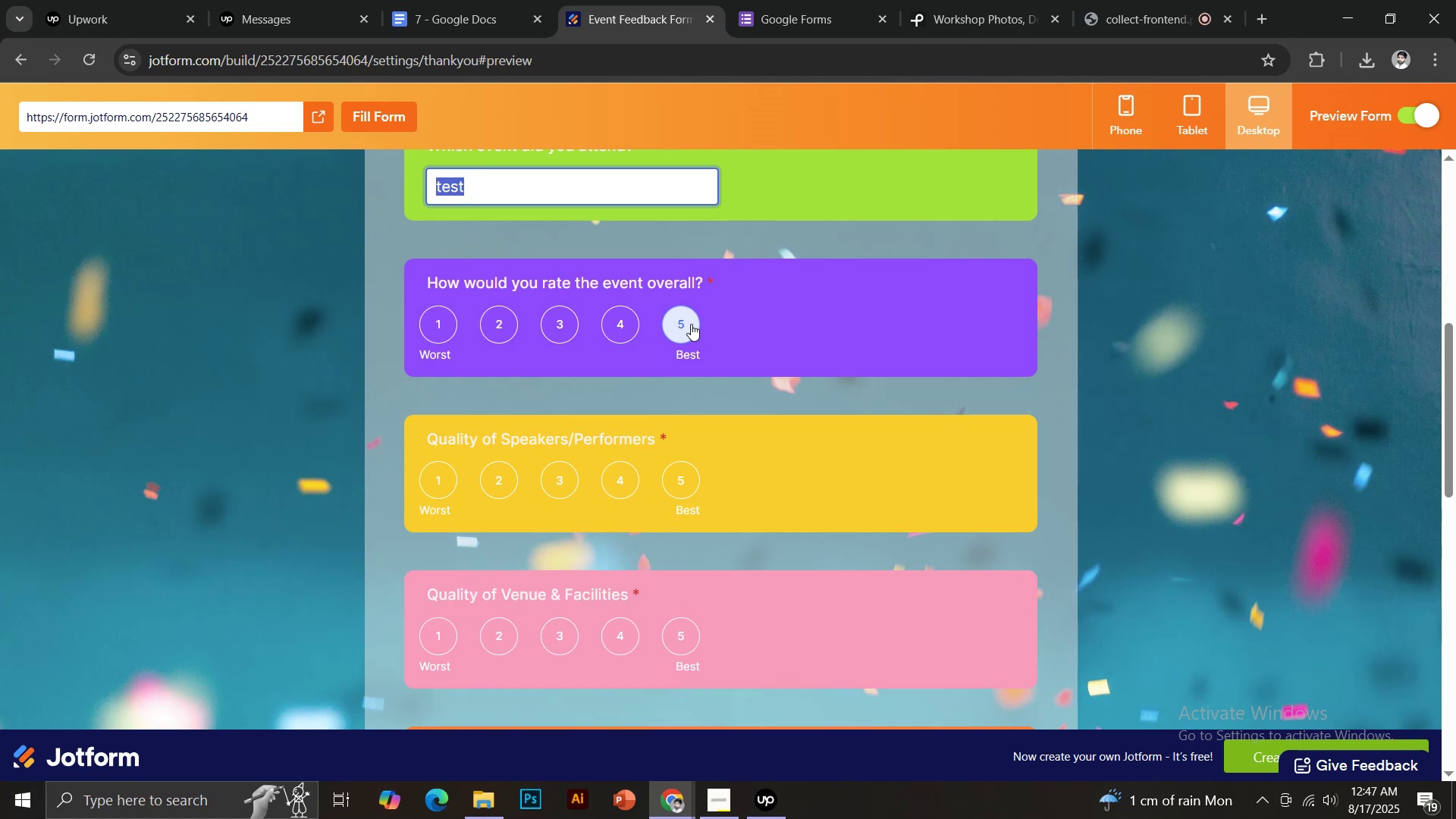 
key(Control+ControlLeft)
 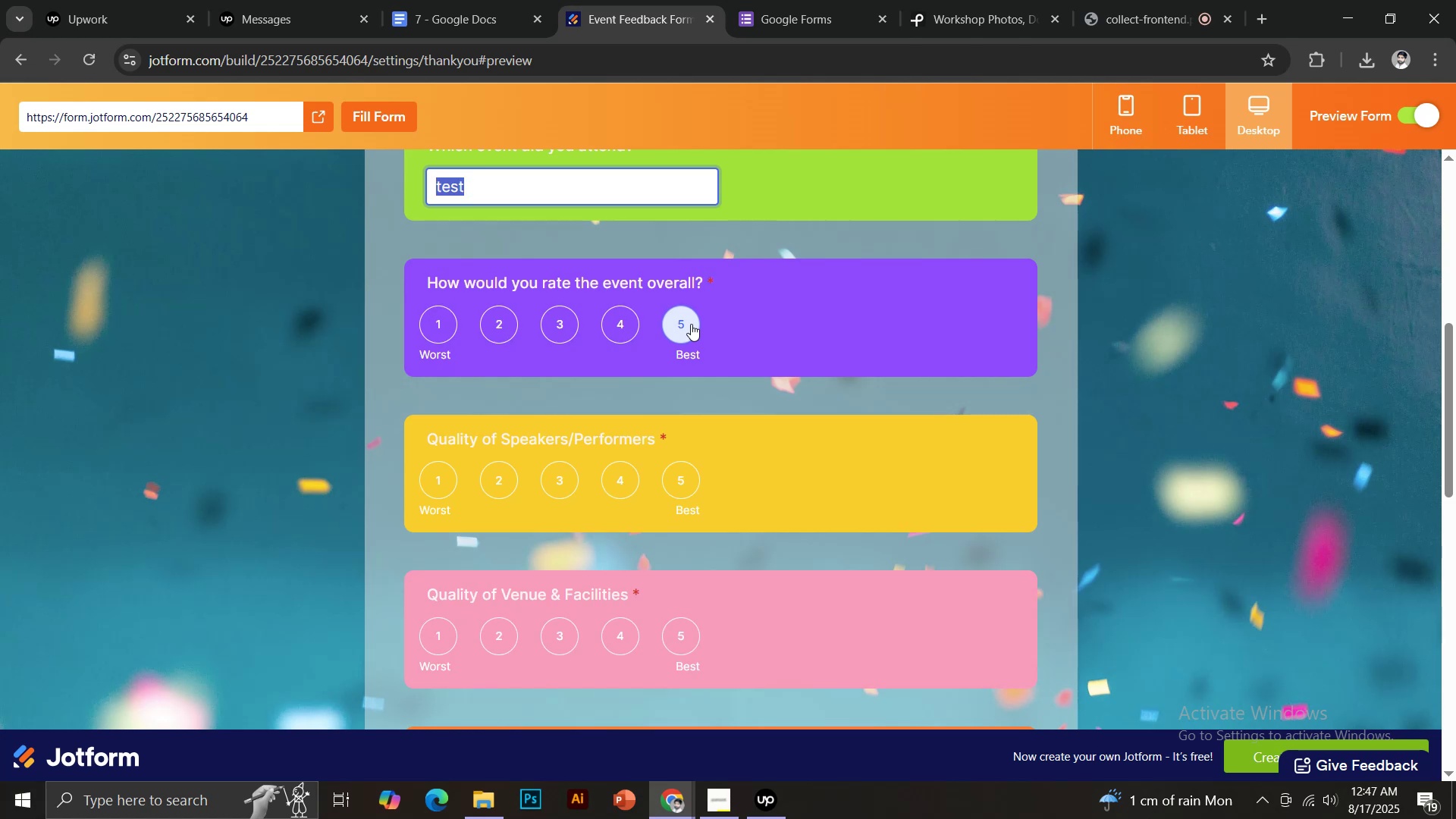 
key(Control+C)
 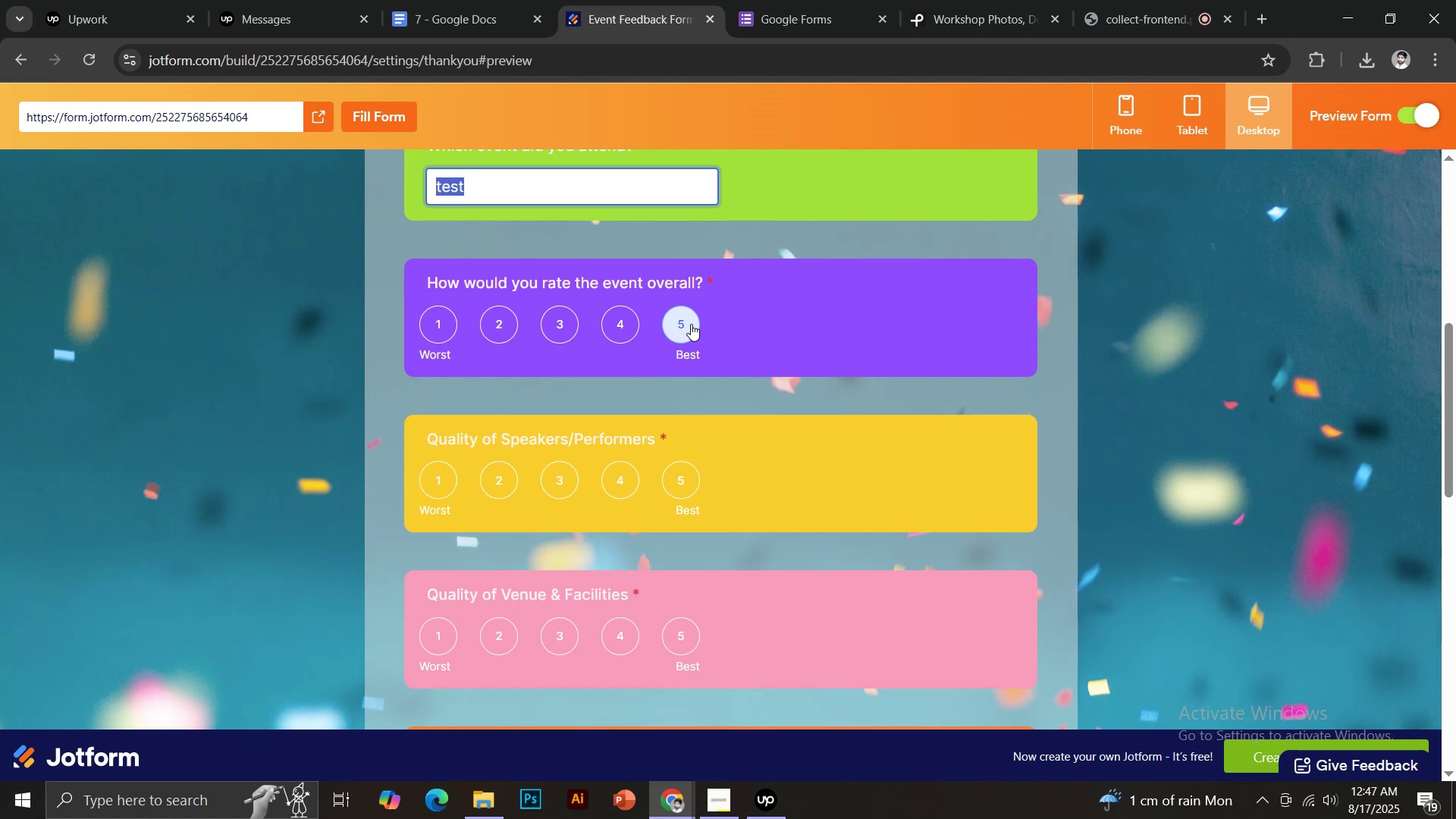 
left_click([689, 324])
 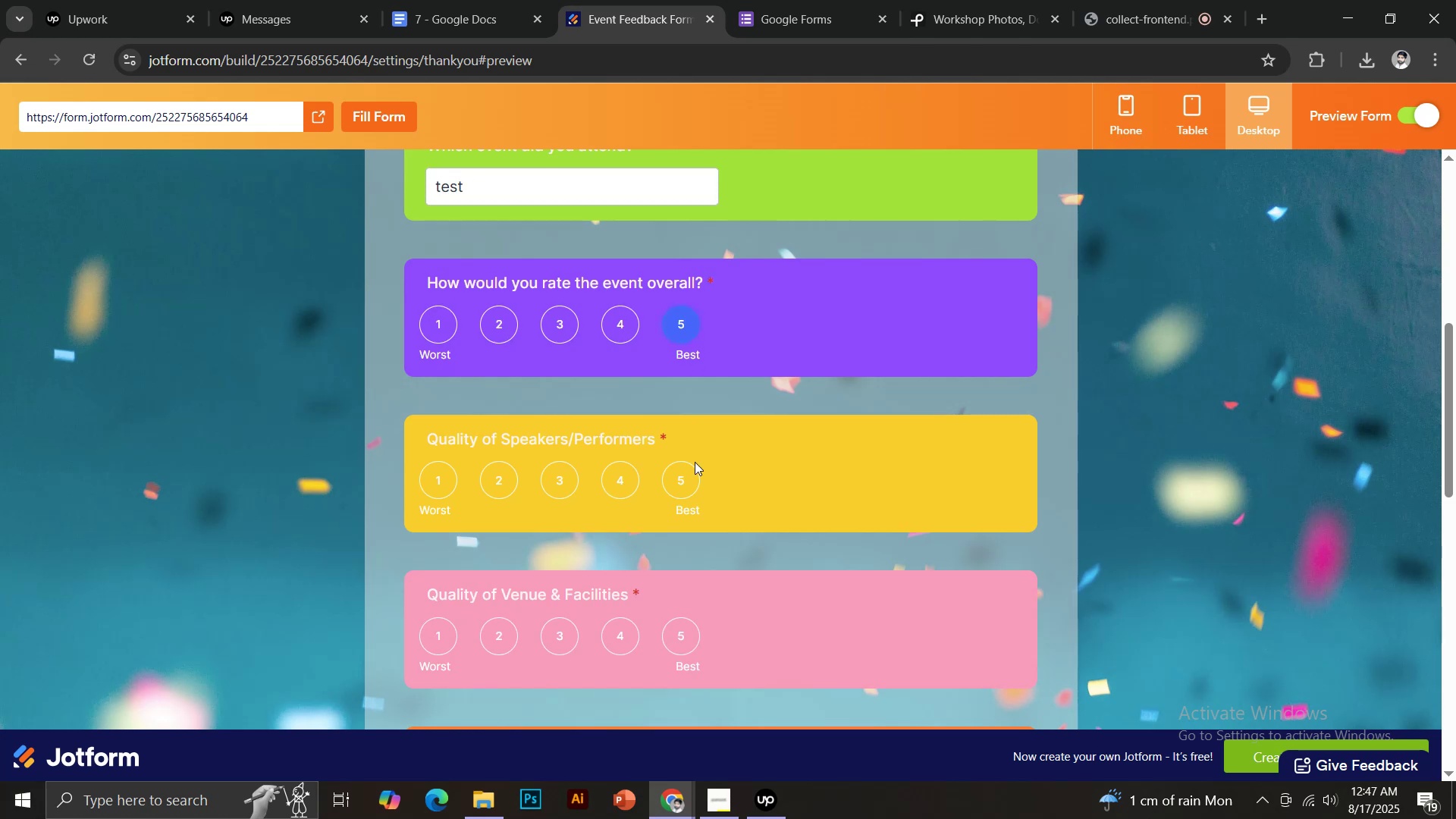 
left_click([684, 475])
 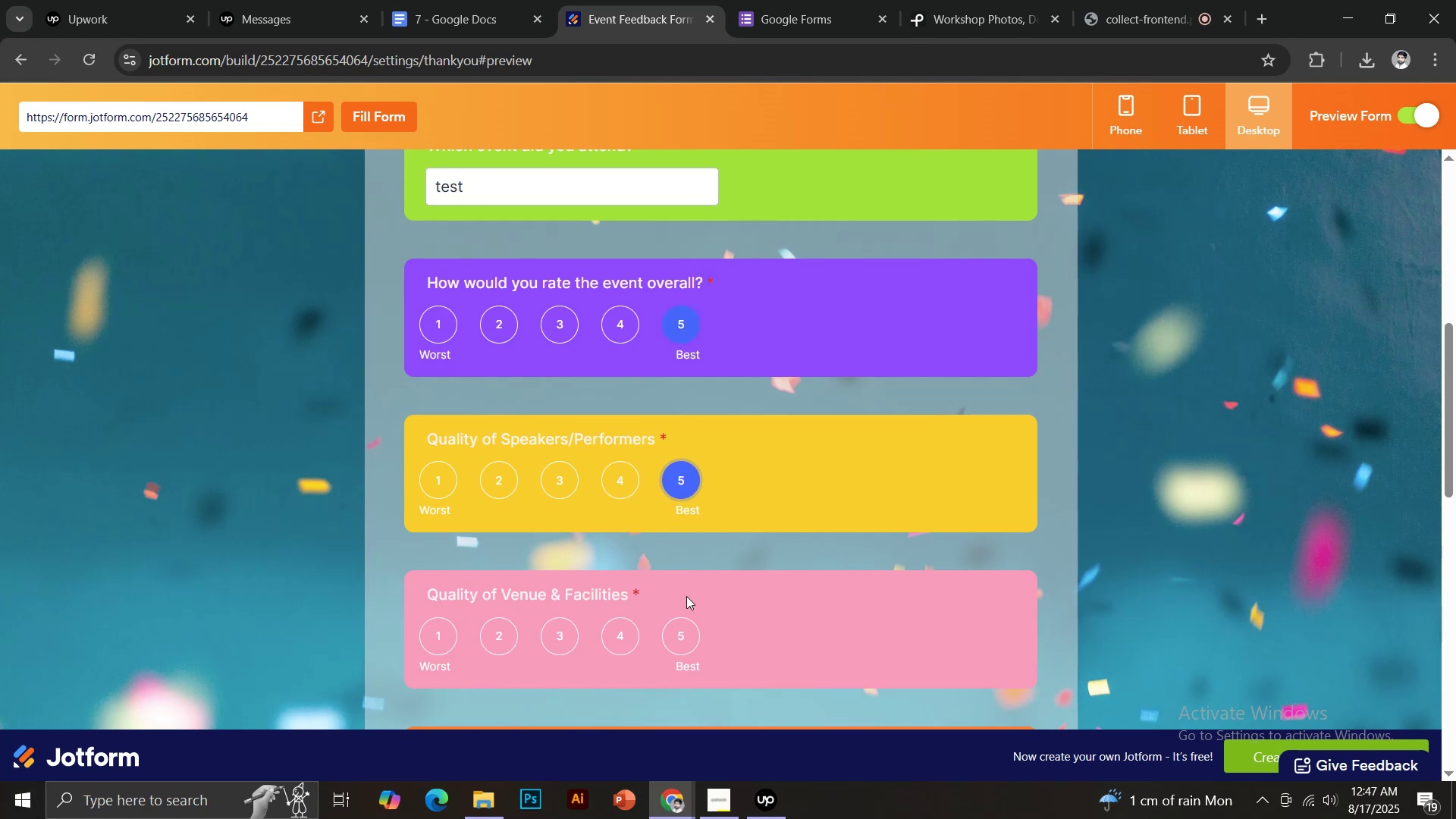 
left_click([673, 641])
 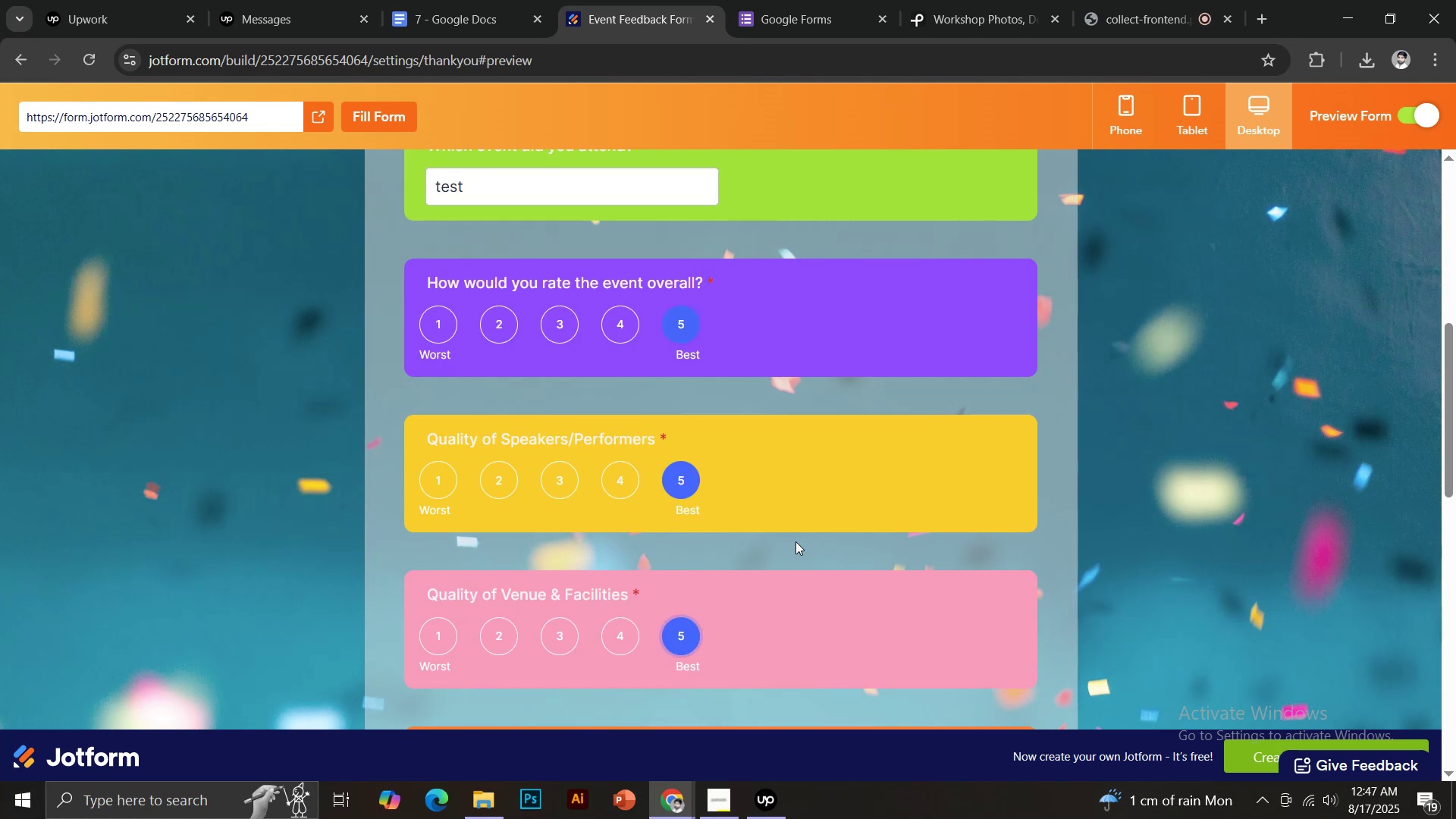 
scroll: coordinate [846, 444], scroll_direction: down, amount: 3.0
 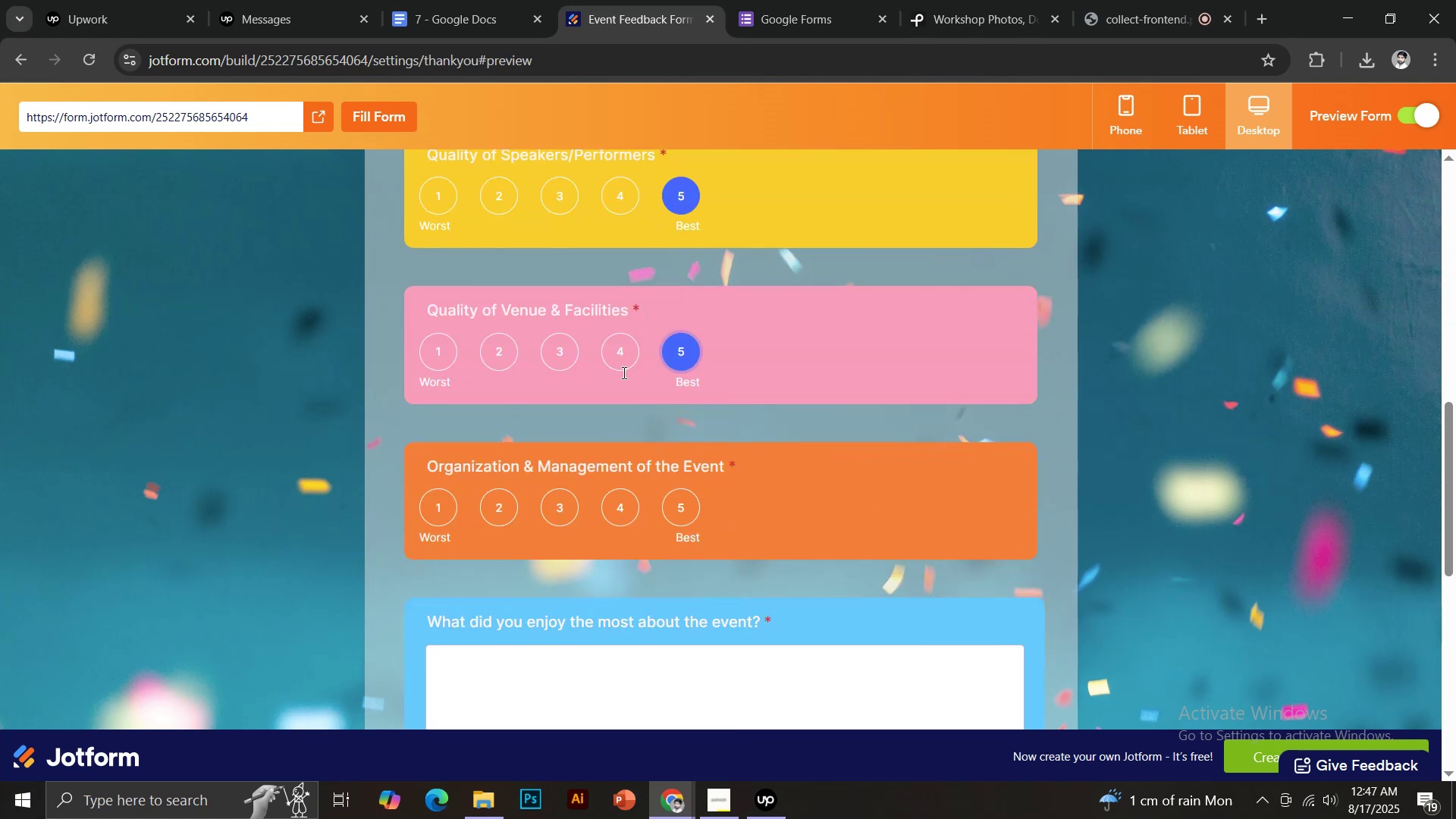 
left_click([611, 361])
 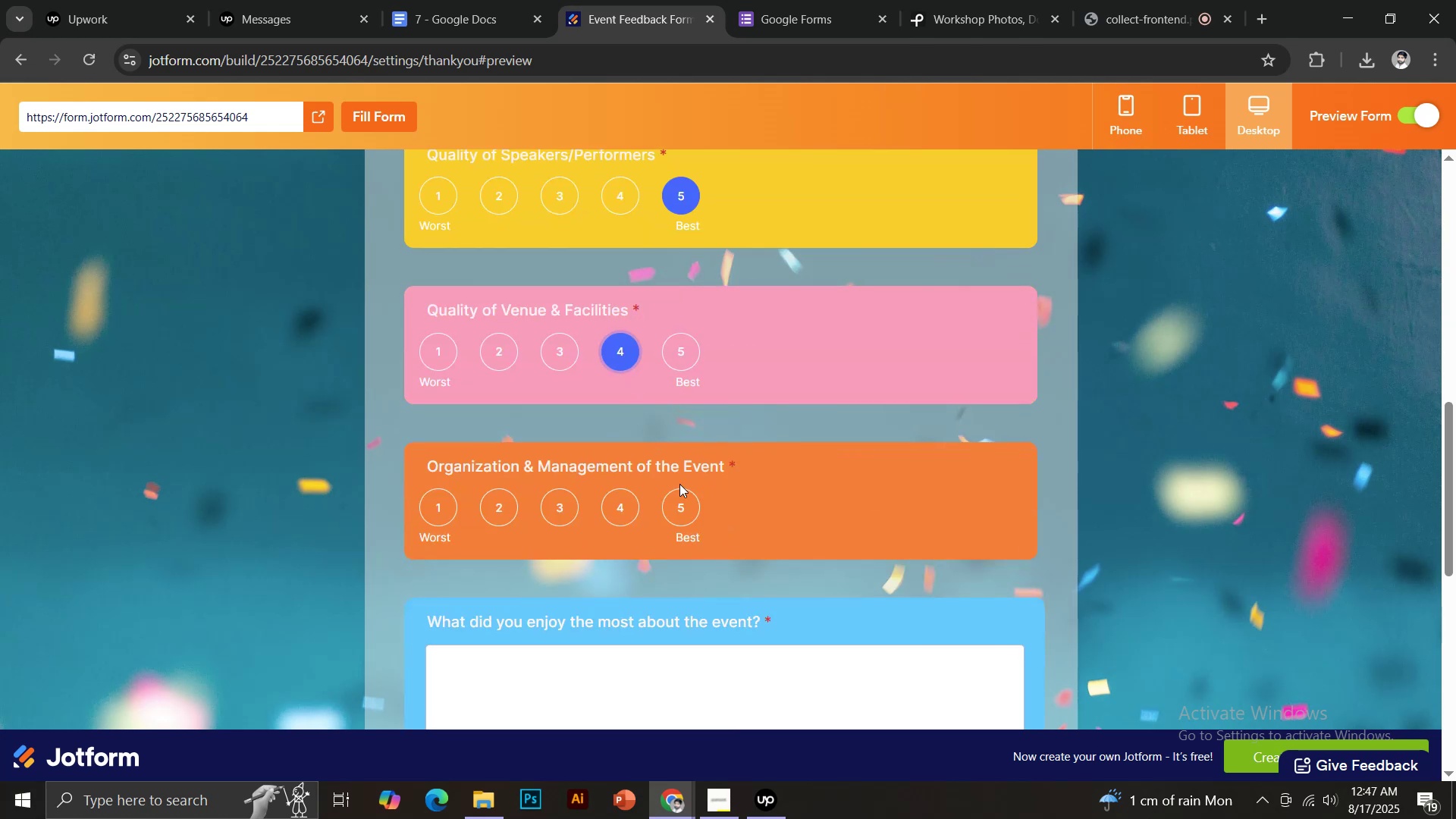 
left_click([688, 504])
 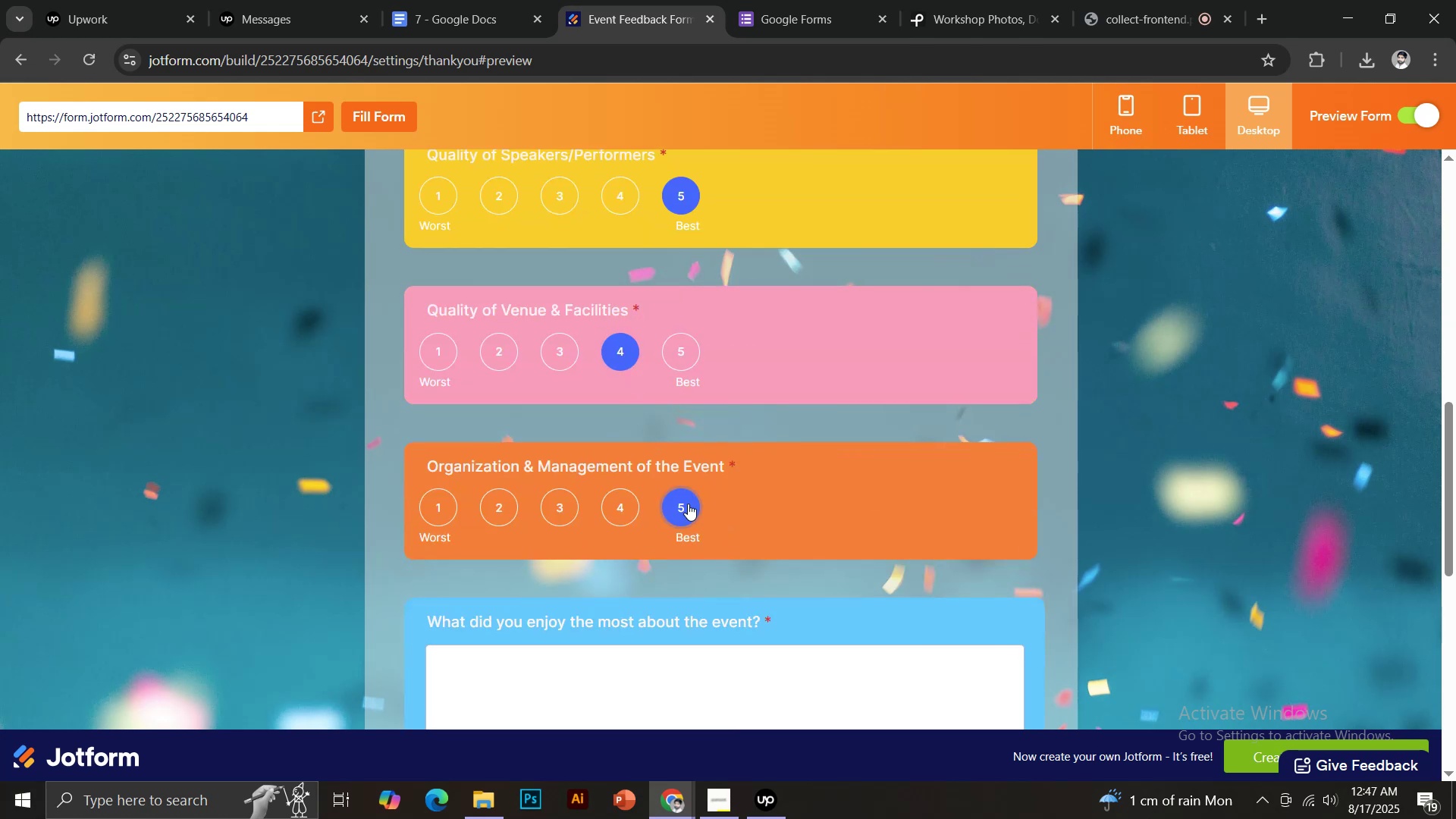 
scroll: coordinate [744, 490], scroll_direction: down, amount: 3.0
 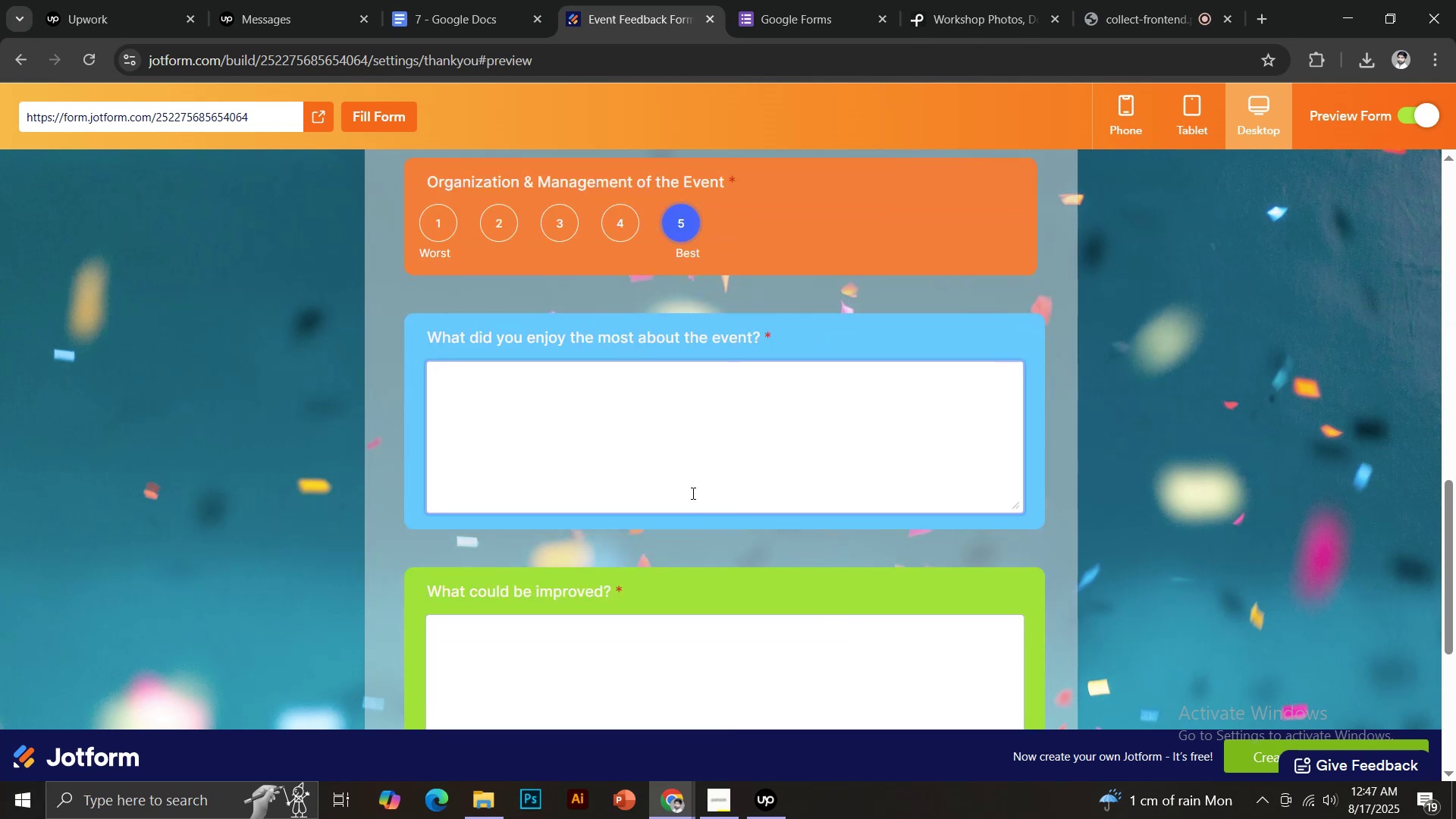 
key(Control+ControlLeft)
 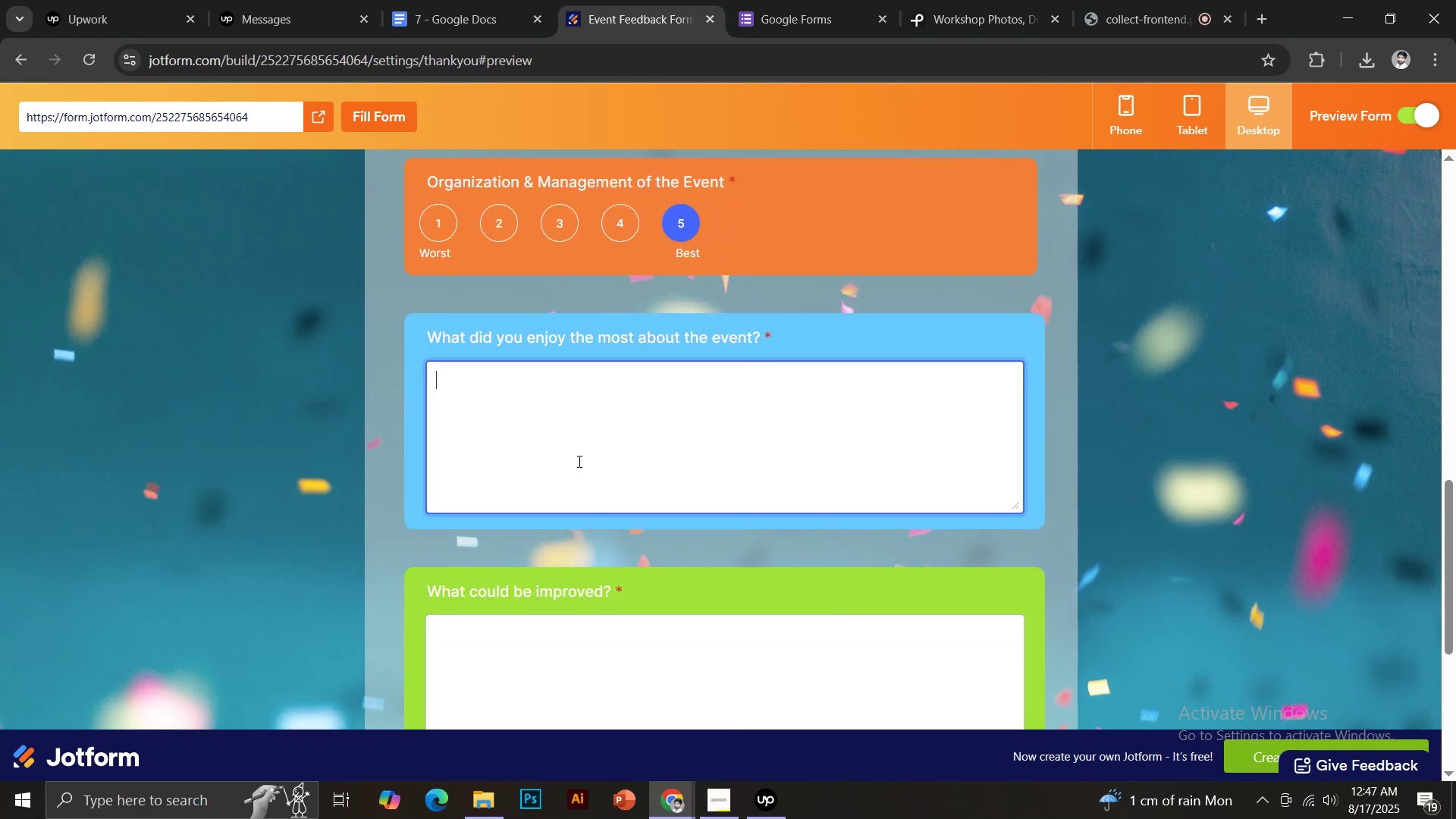 
key(Control+V)
 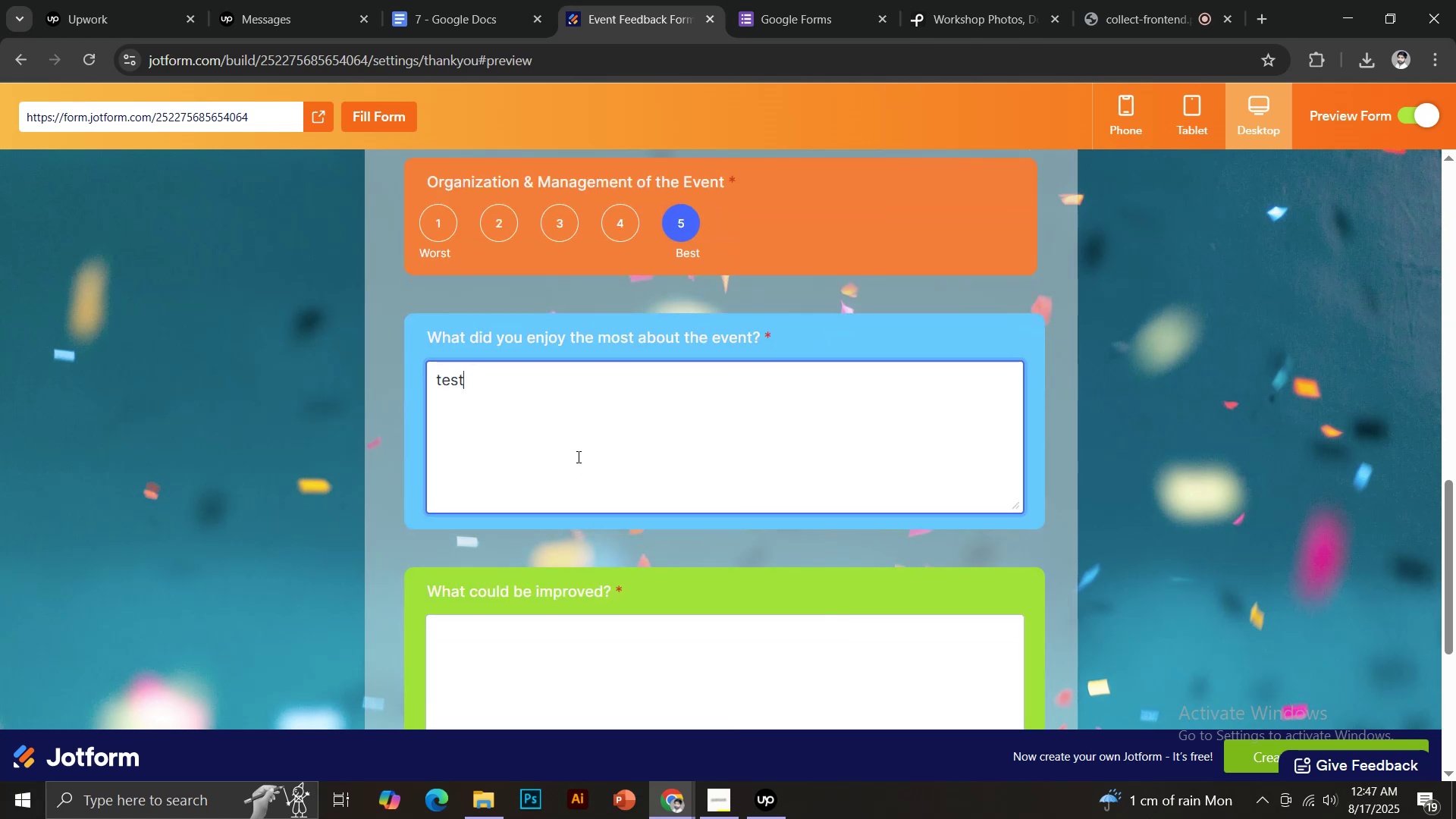 
scroll: coordinate [679, 450], scroll_direction: down, amount: 3.0
 